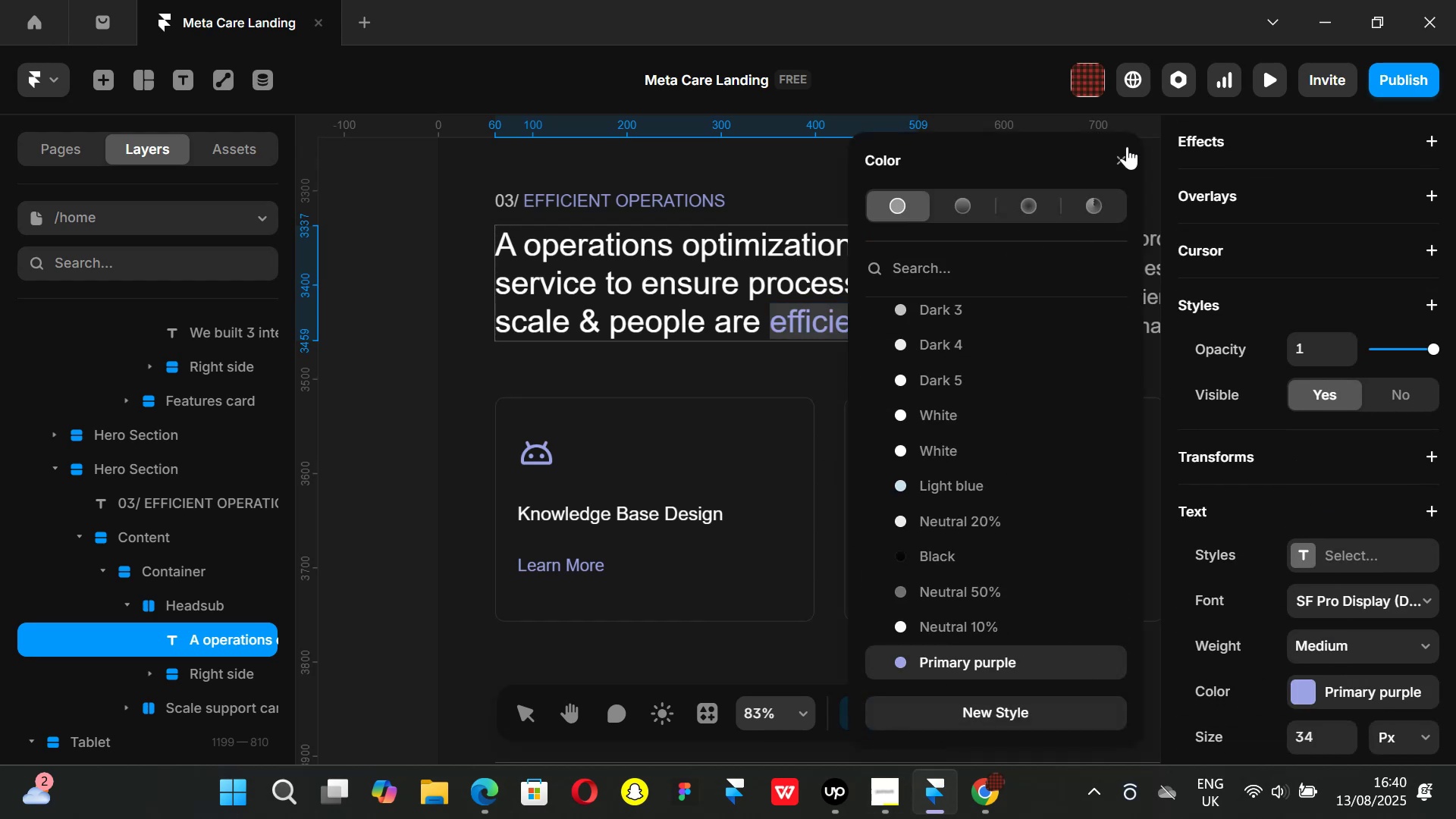 
left_click([1125, 162])
 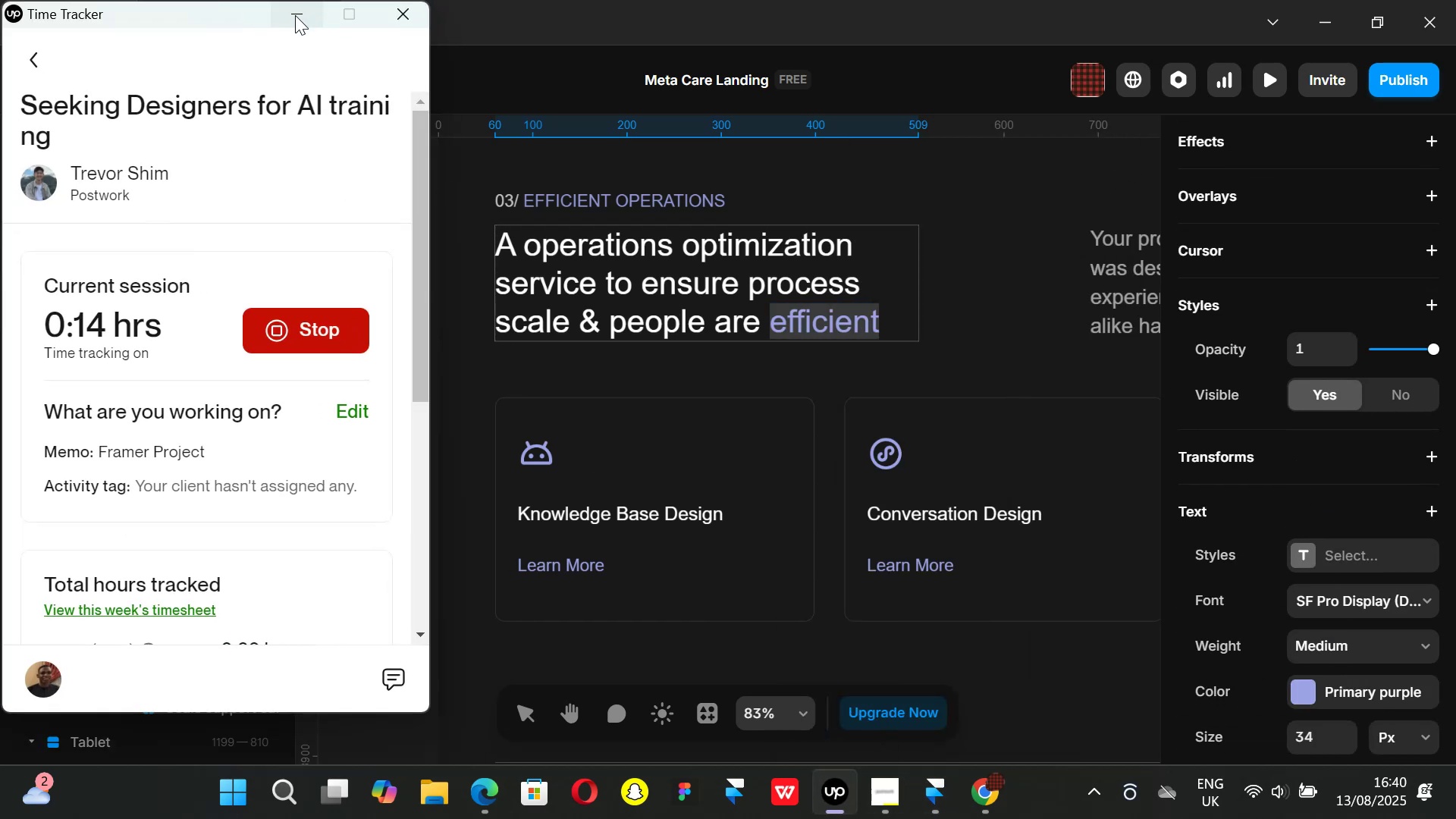 
left_click([295, 15])
 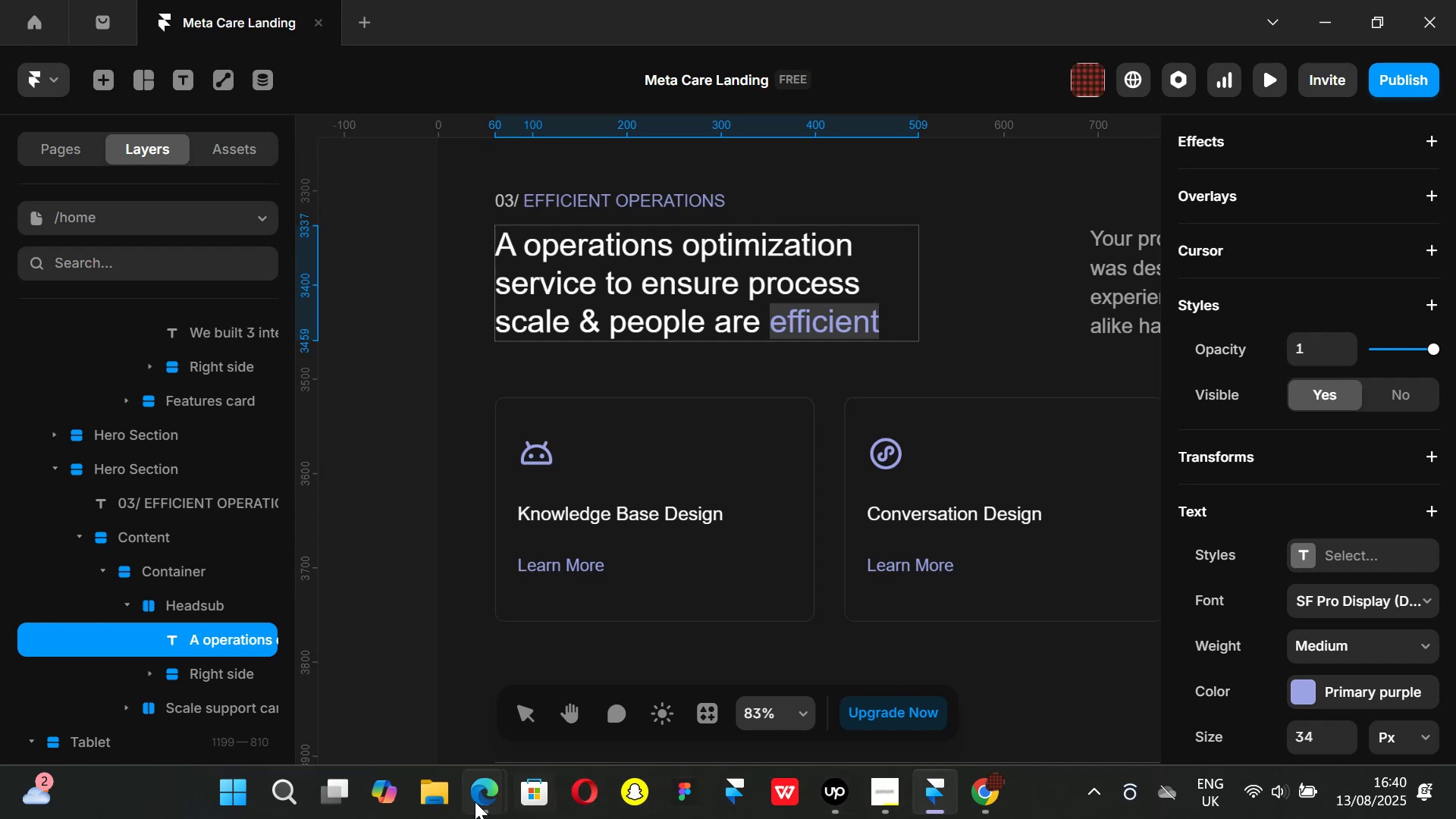 
left_click([419, 708])
 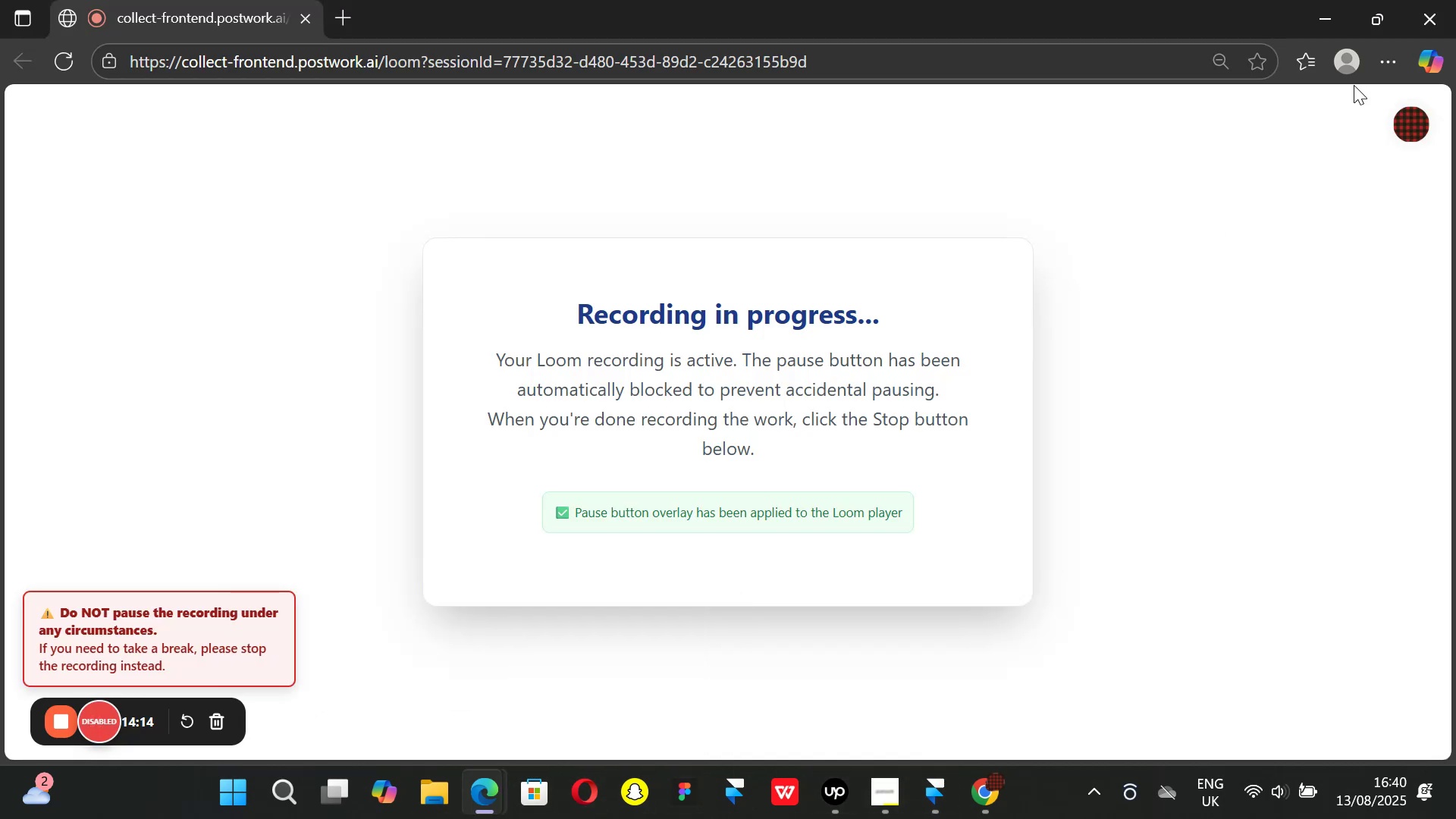 
left_click([1327, 17])
 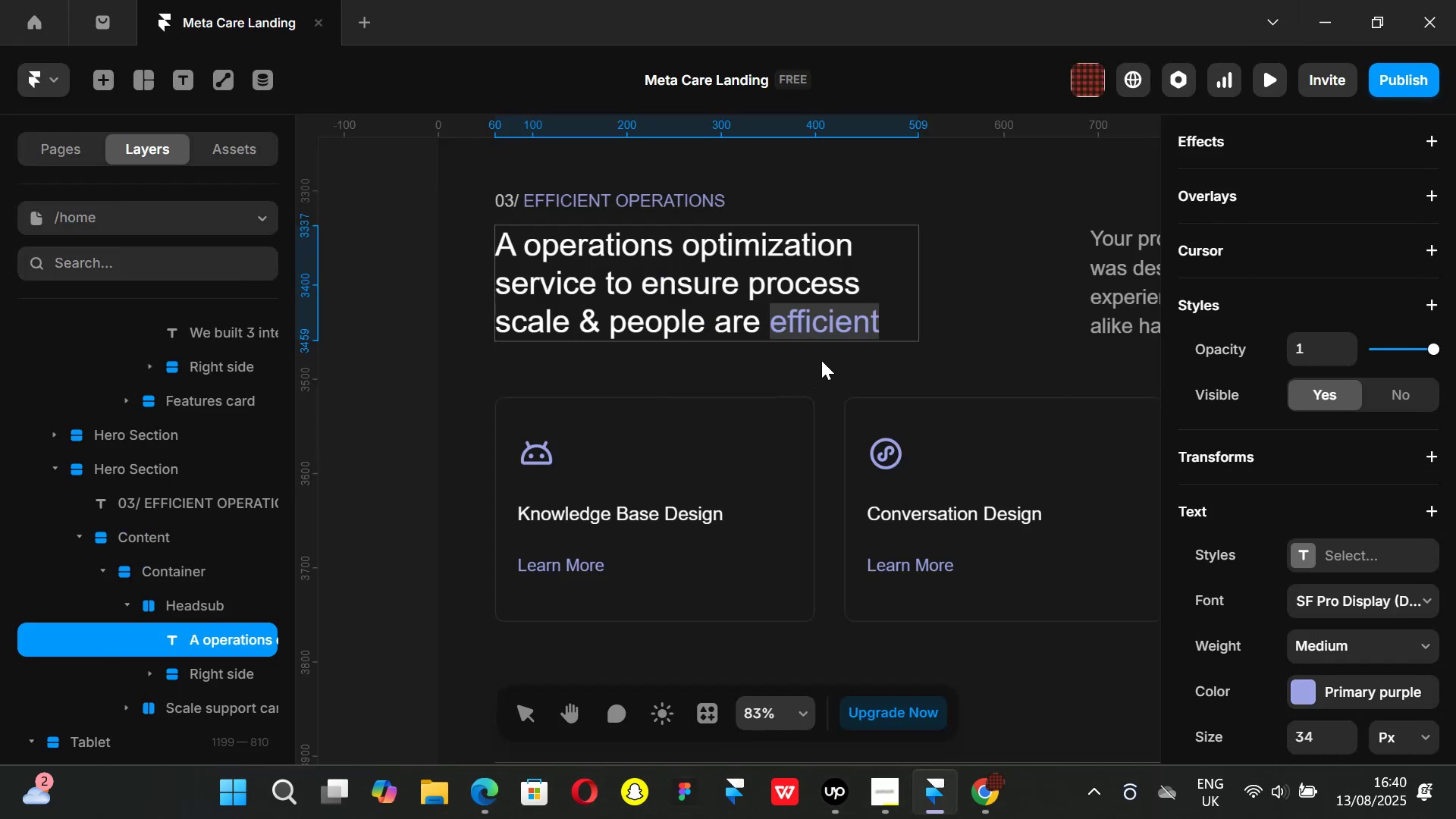 
hold_key(key=ShiftLeft, duration=1.11)
scroll: coordinate [851, 315], scroll_direction: down, amount: 2.0
 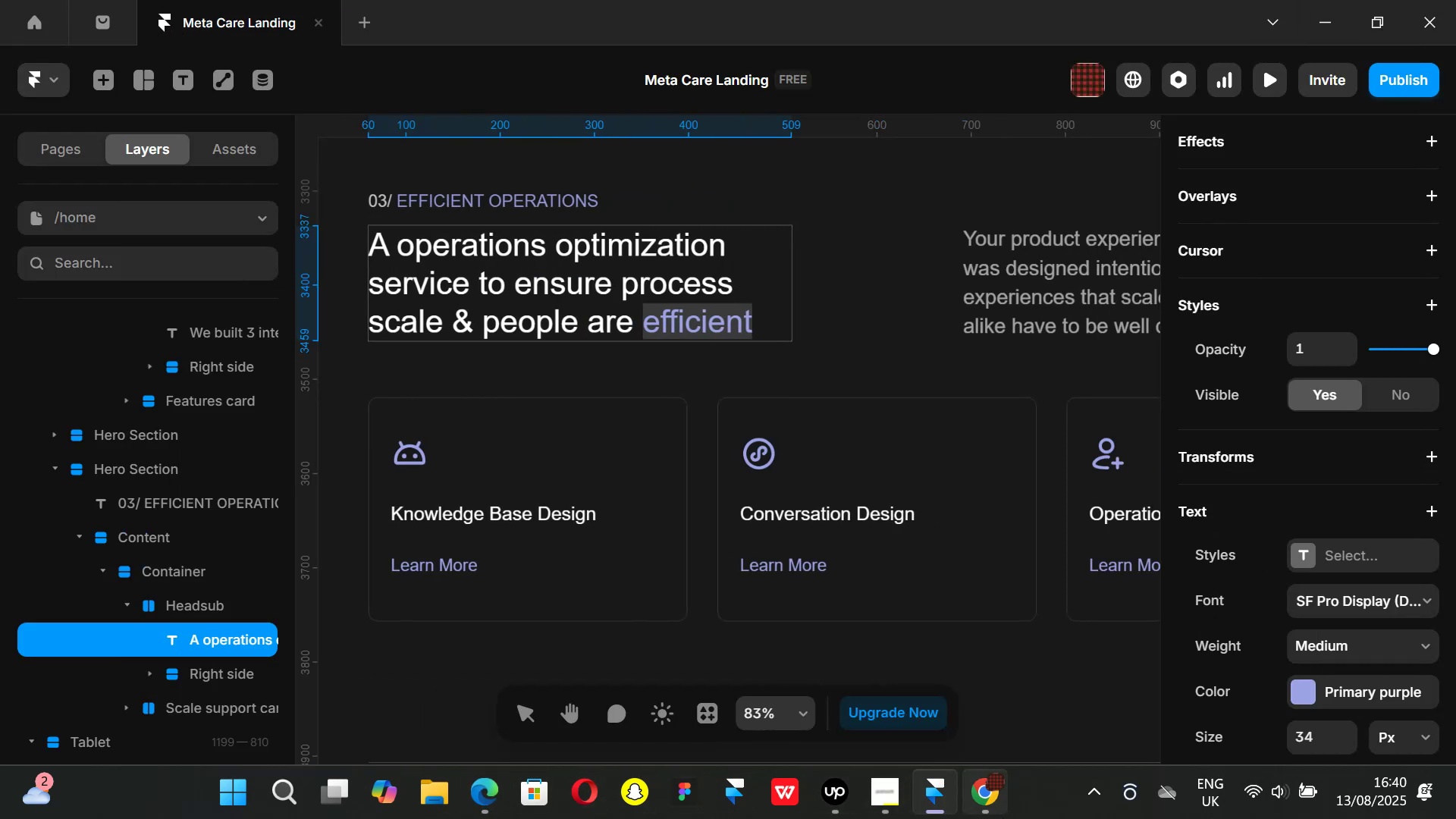 
left_click([999, 809])
 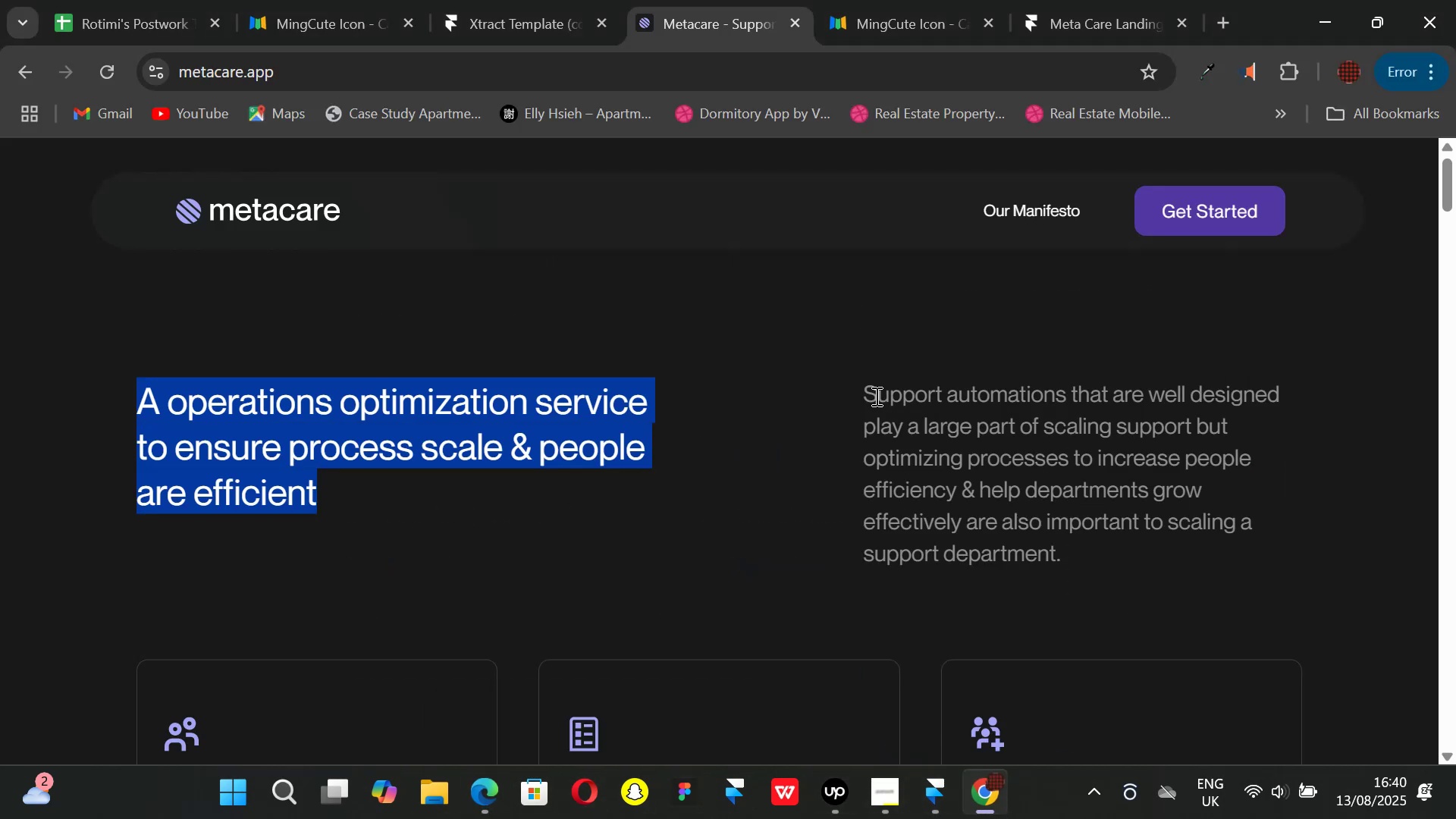 
left_click_drag(start_coordinate=[862, 393], to_coordinate=[1075, 556])
 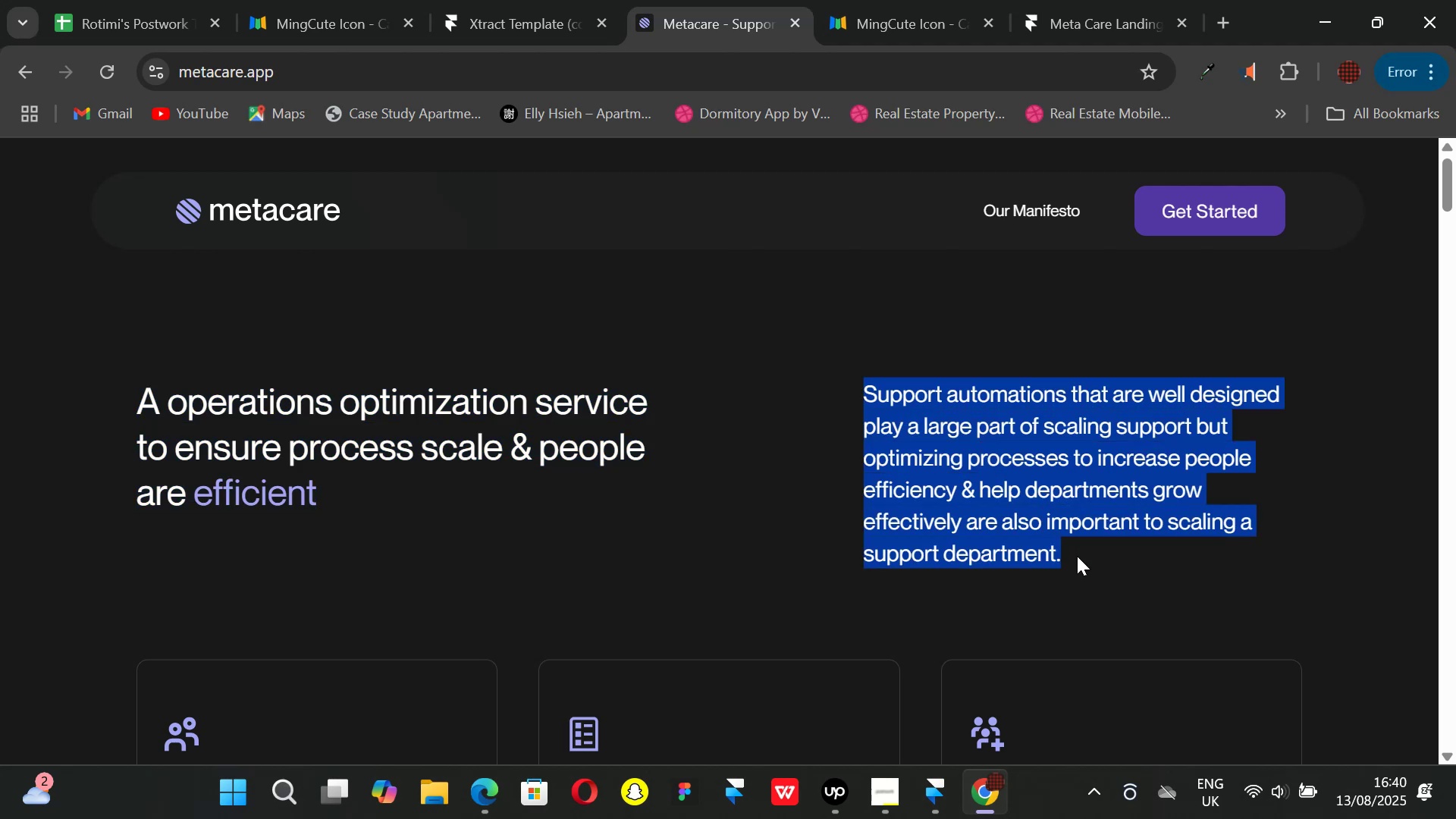 
key(Control+ControlLeft)
 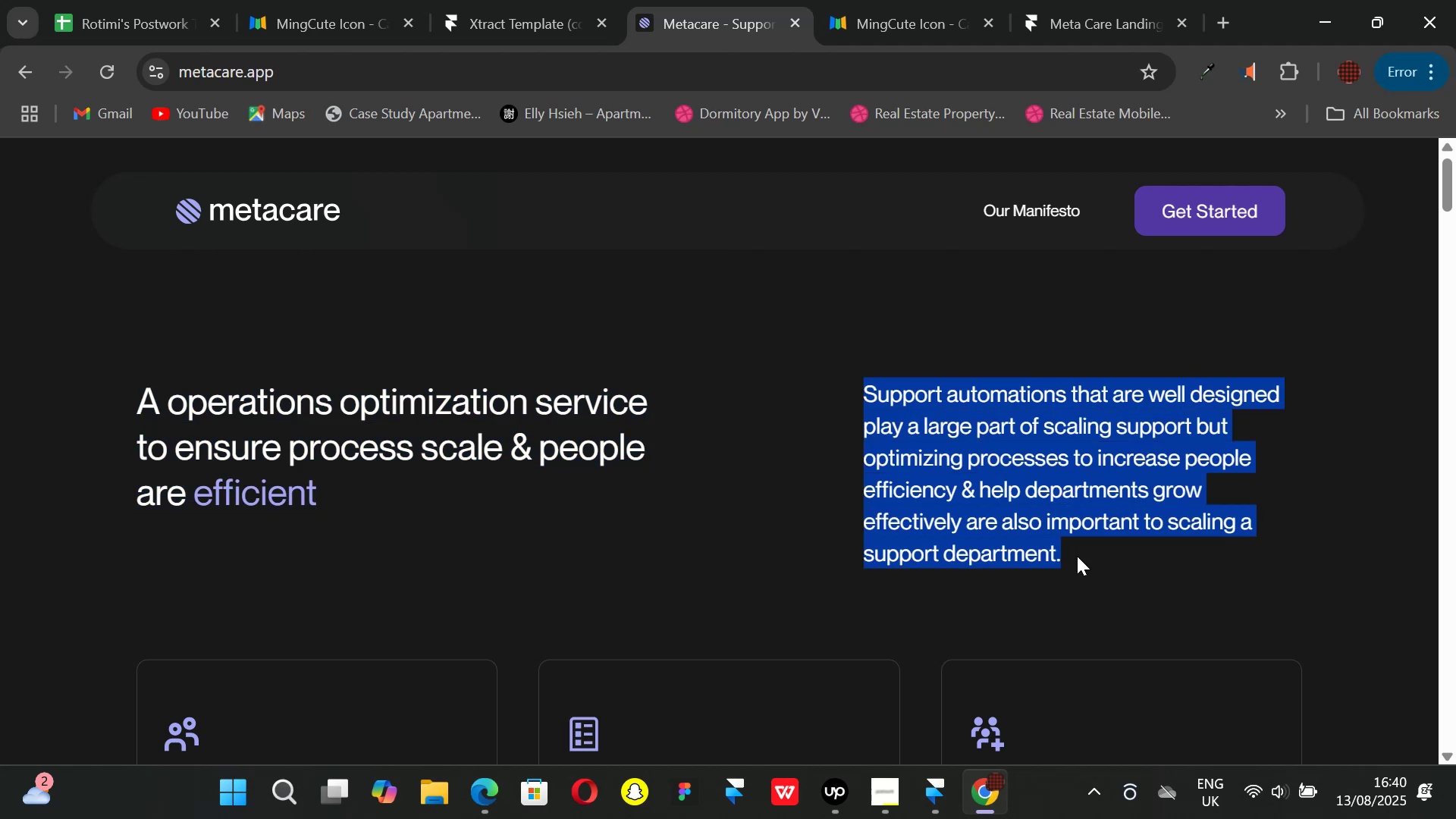 
key(Control+C)
 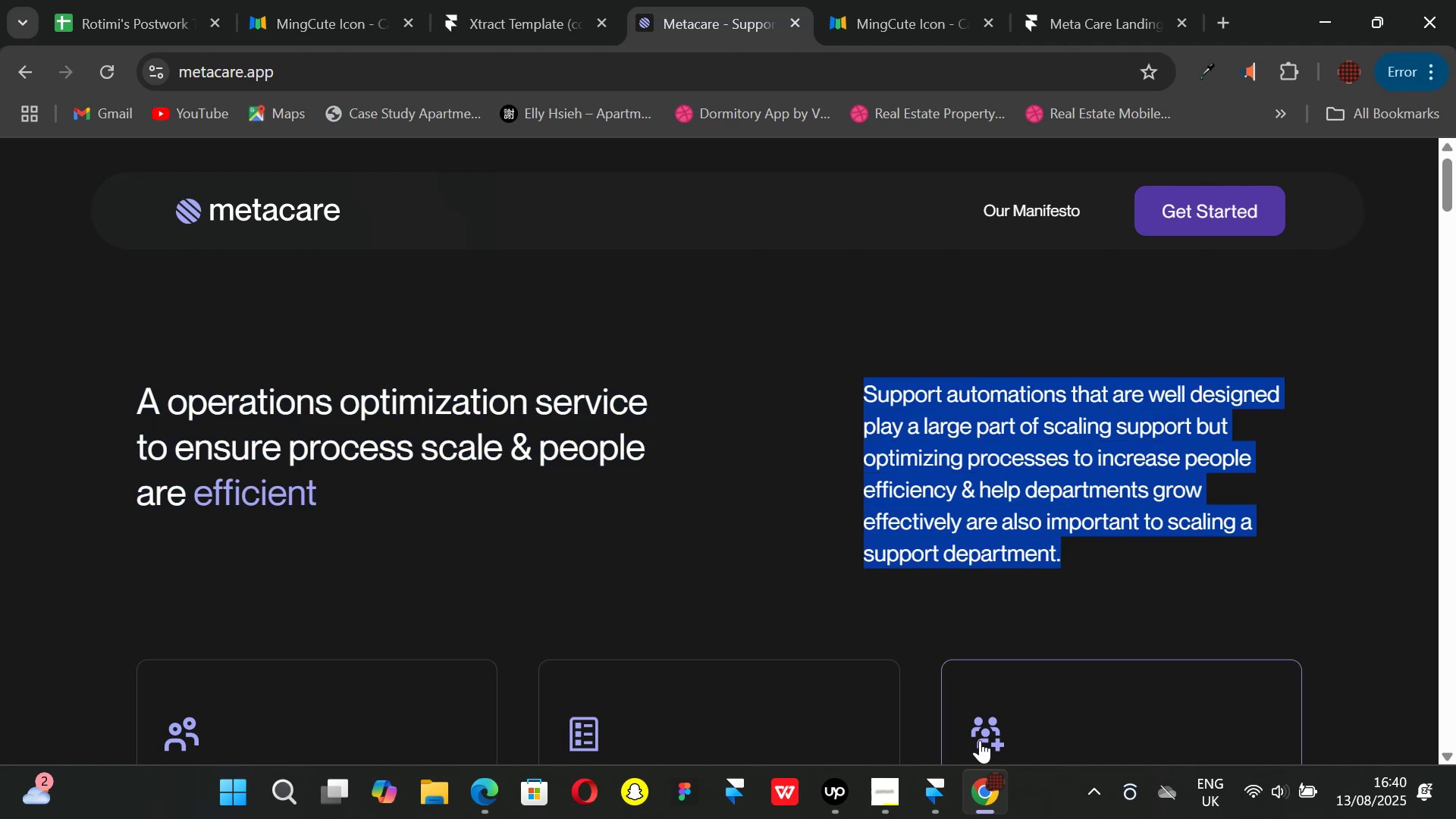 
left_click([930, 805])
 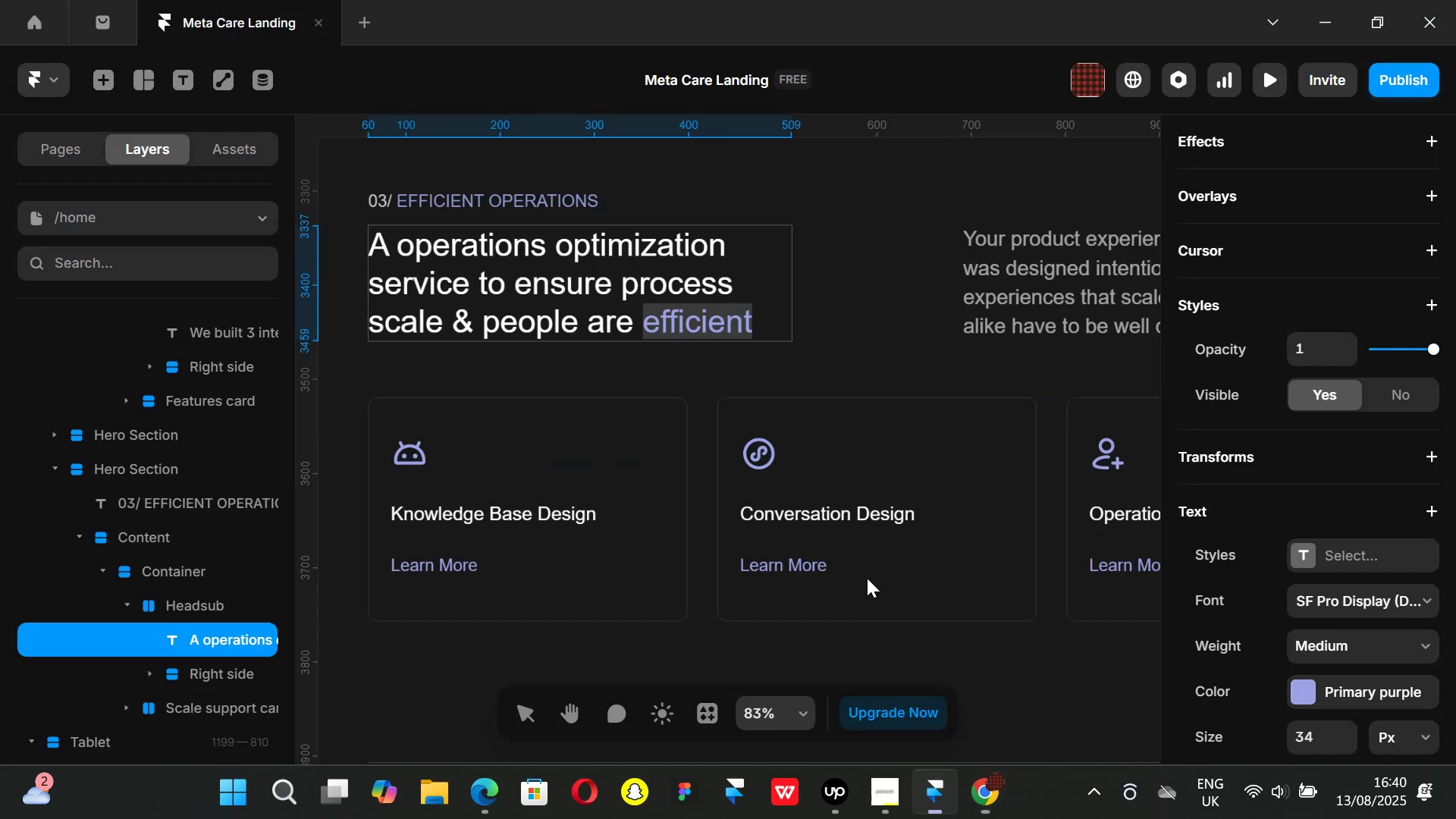 
hold_key(key=ShiftLeft, duration=1.03)
scroll: coordinate [846, 347], scroll_direction: down, amount: 6.0
 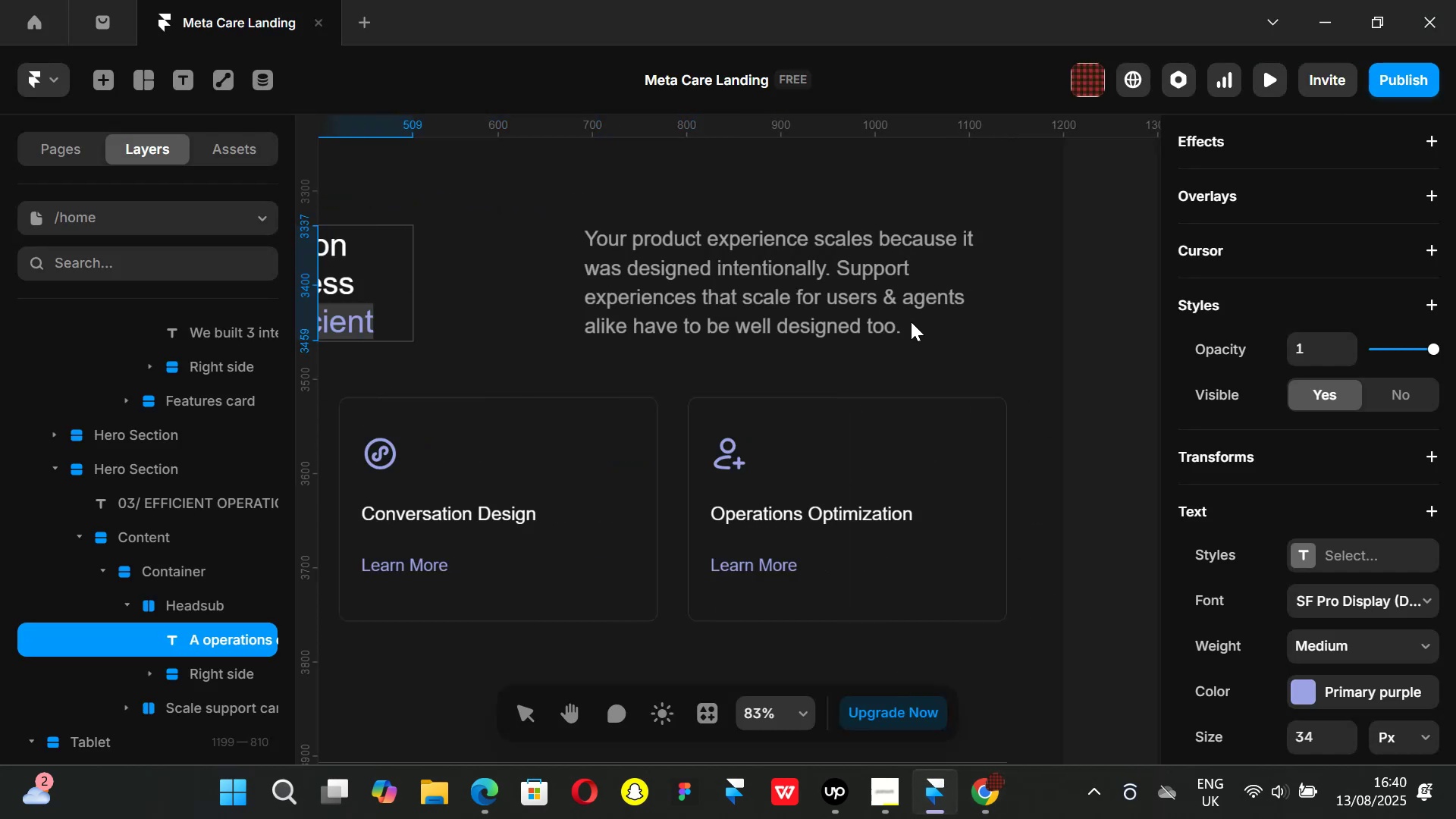 
left_click([912, 322])
 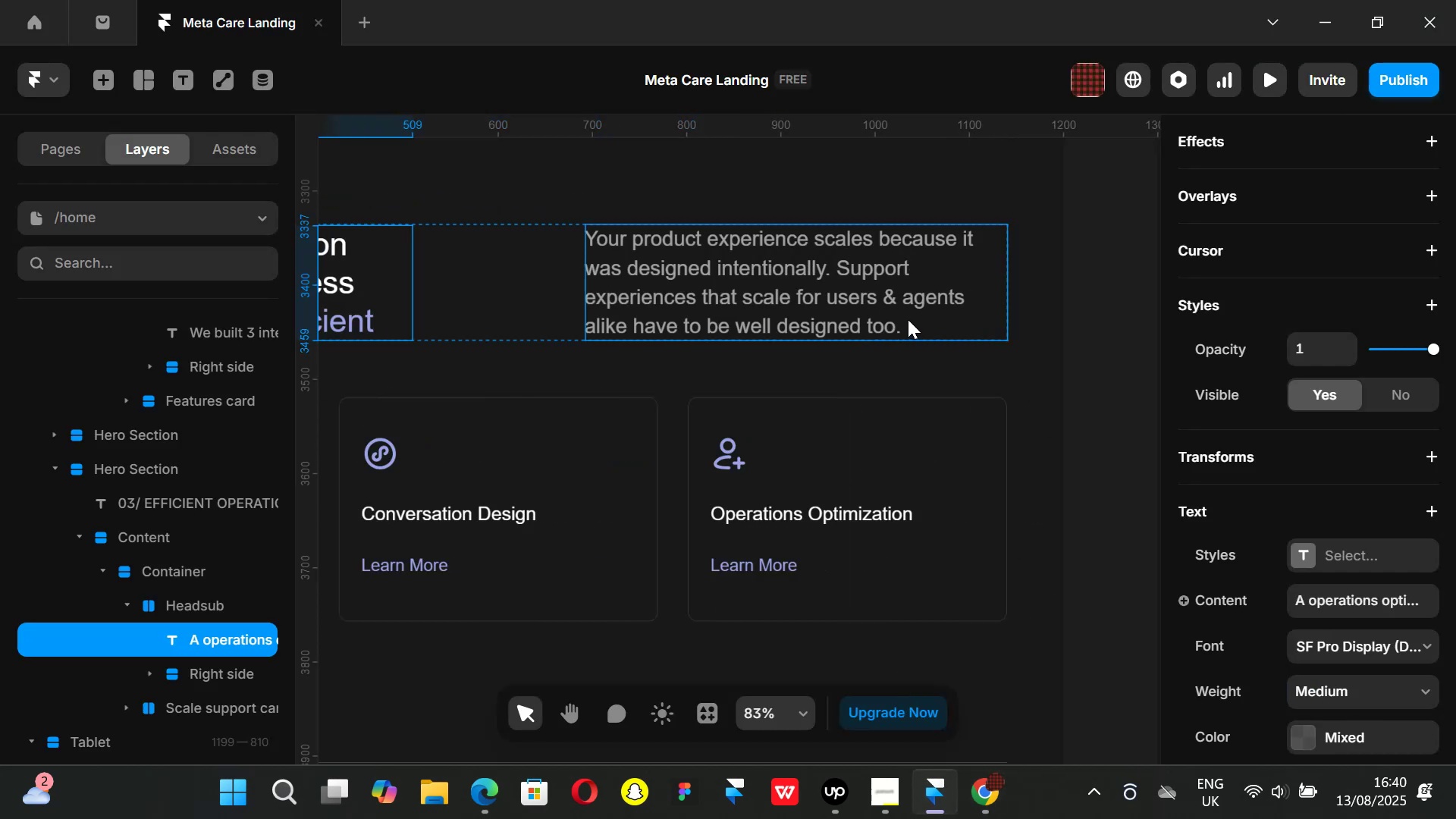 
double_click([906, 319])
 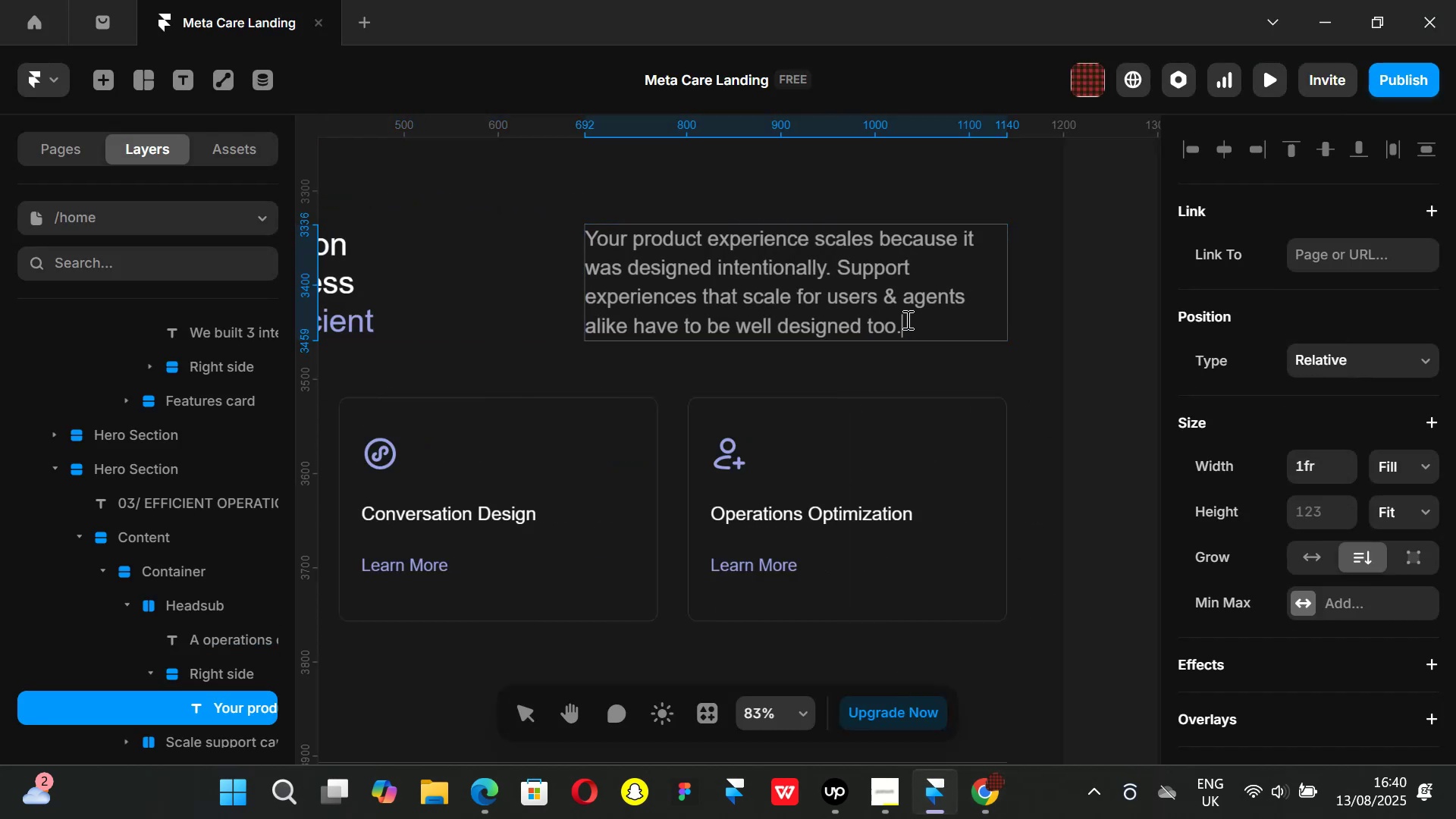 
left_click_drag(start_coordinate=[906, 319], to_coordinate=[636, 237])
 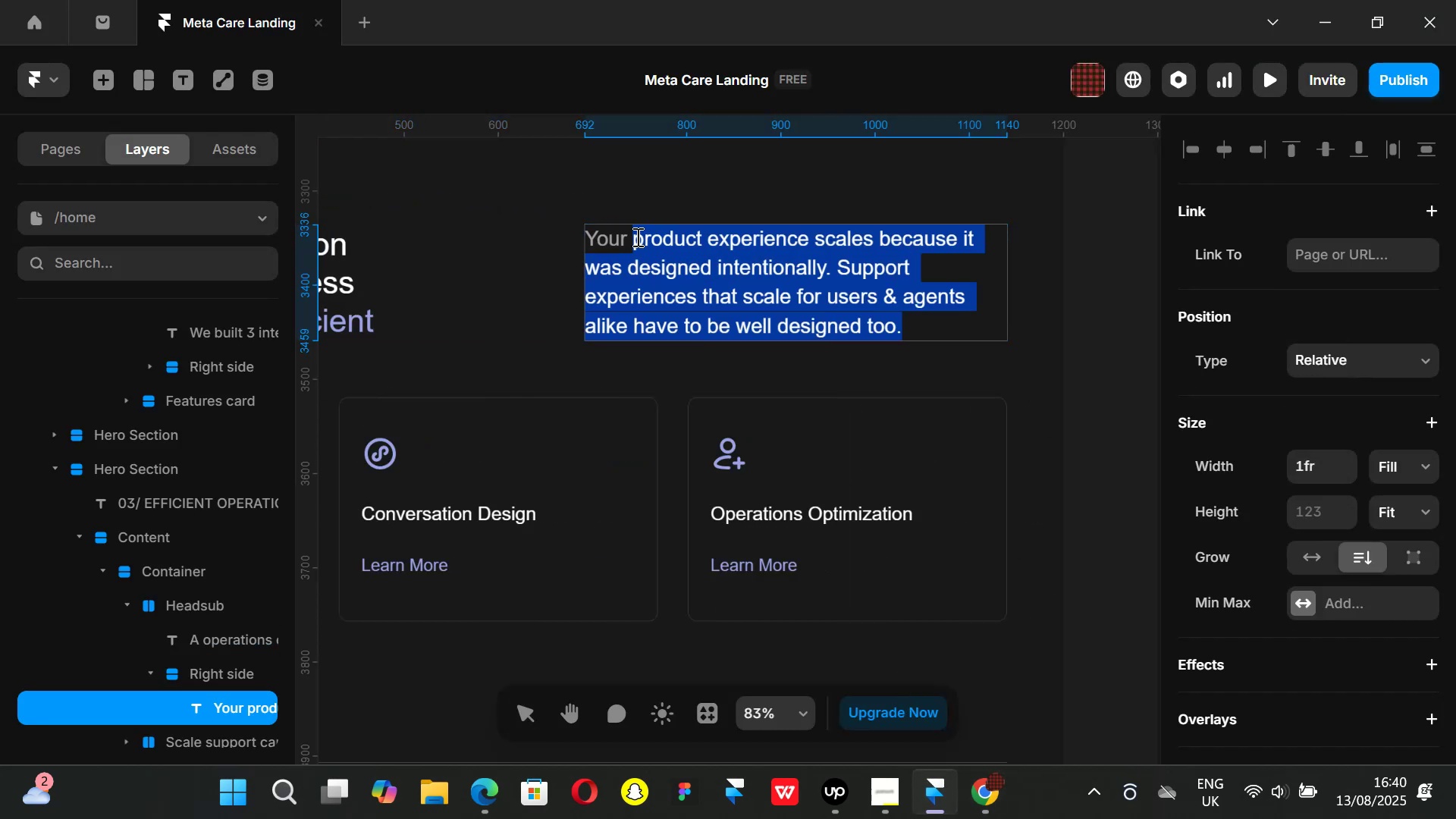 
key(Backspace)
 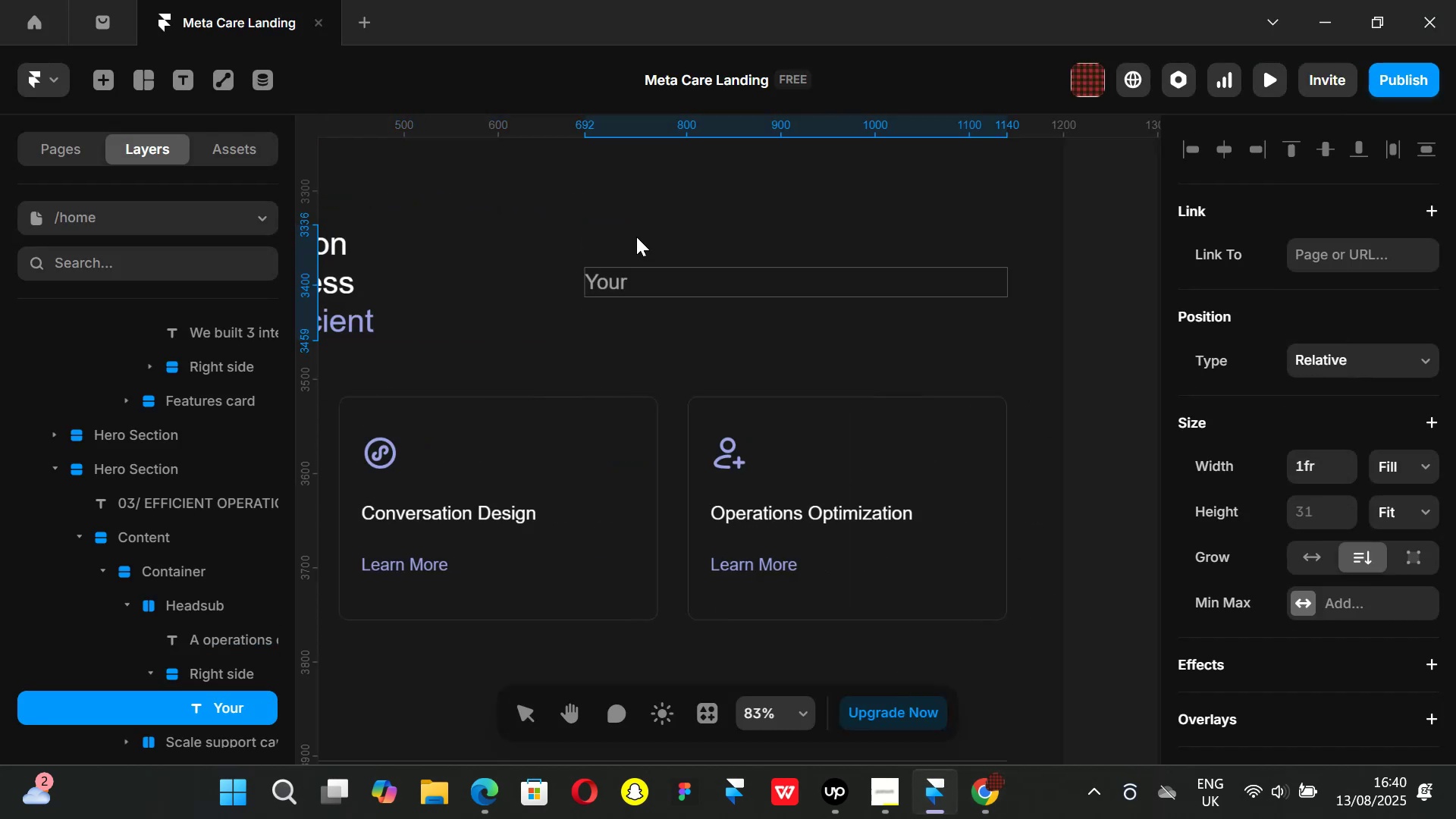 
key(Control+ControlLeft)
 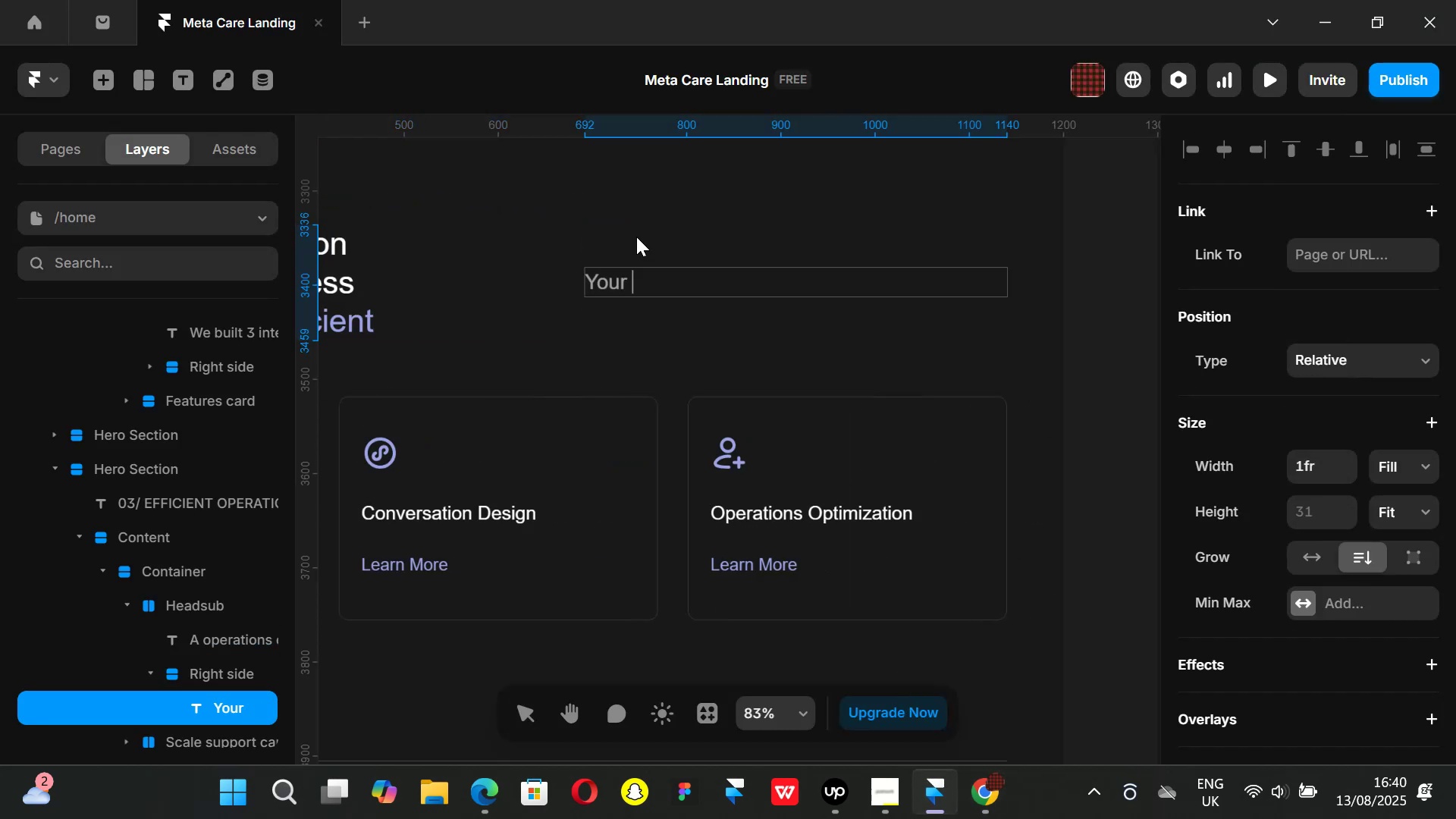 
key(Control+V)
 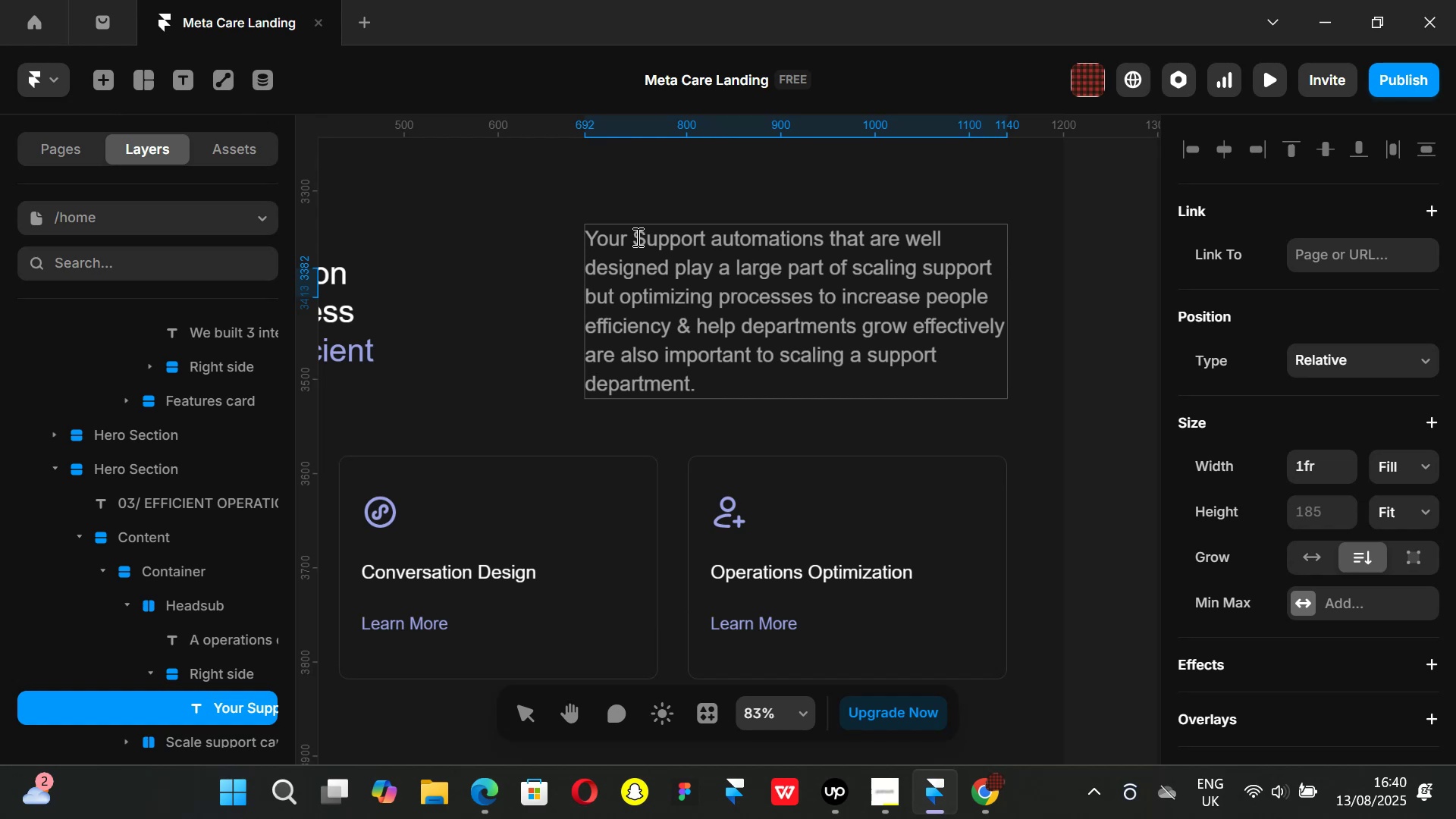 
left_click([632, 240])
 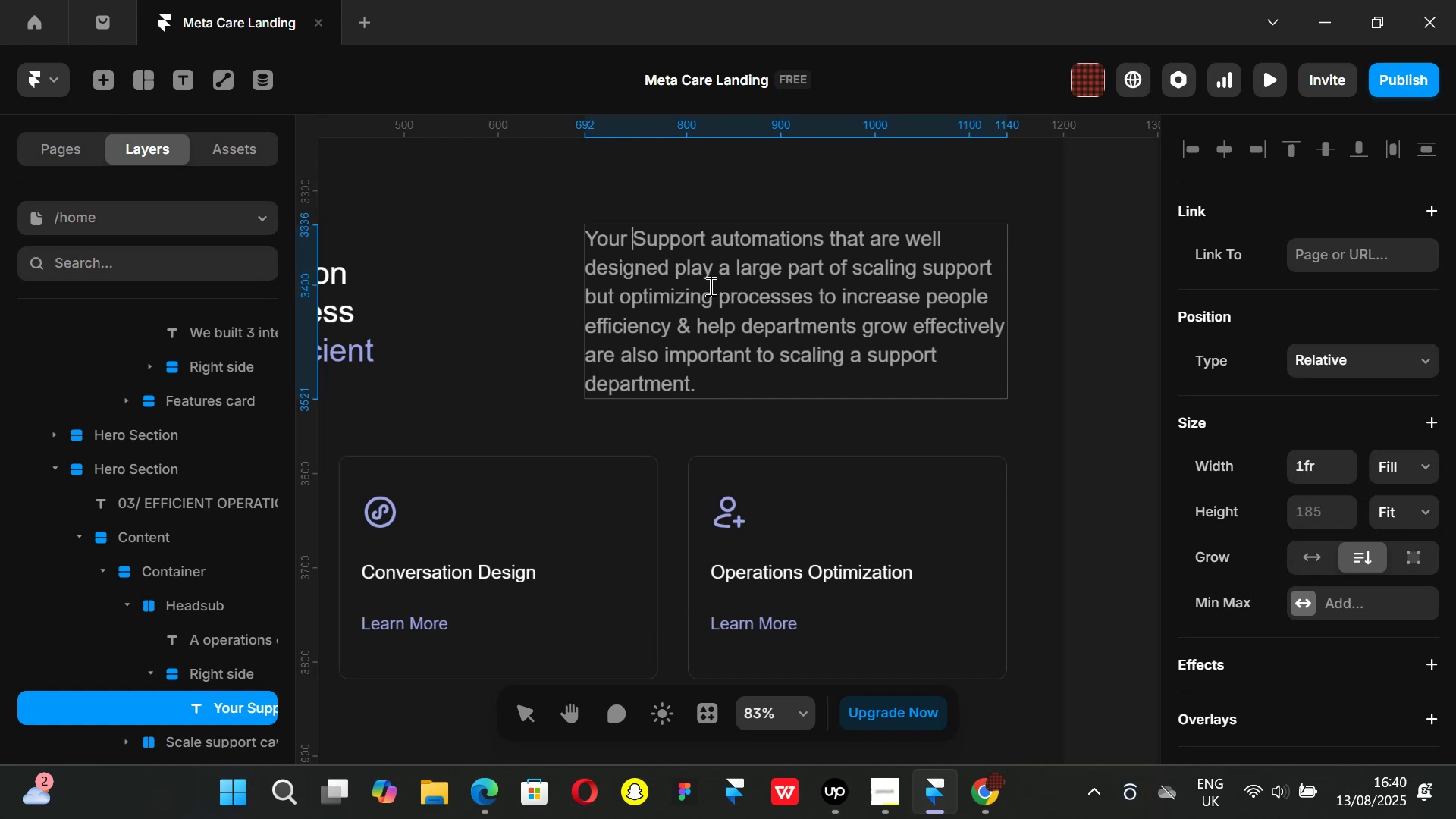 
key(Backspace)
 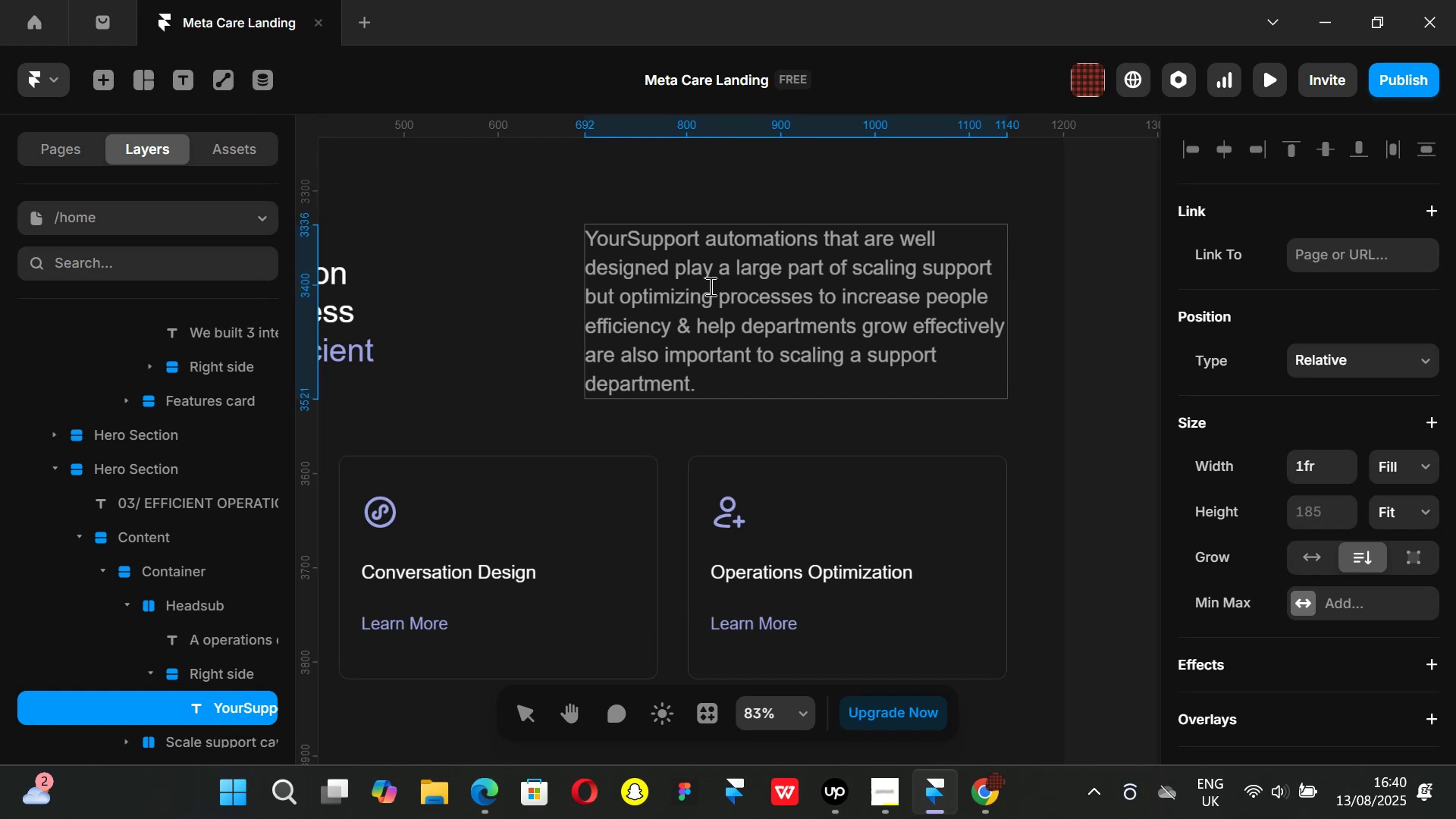 
key(Backspace)
 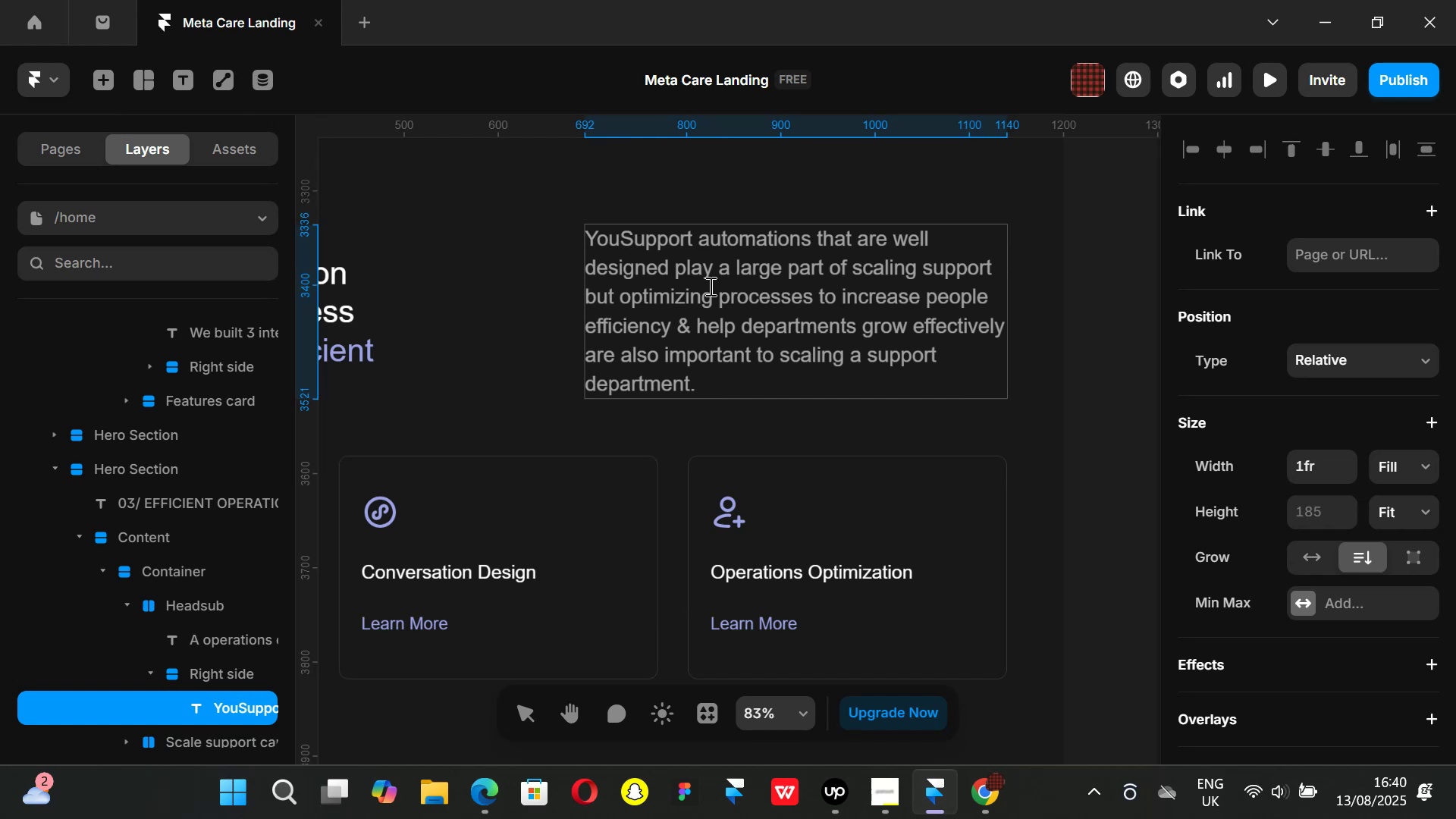 
key(Backspace)
 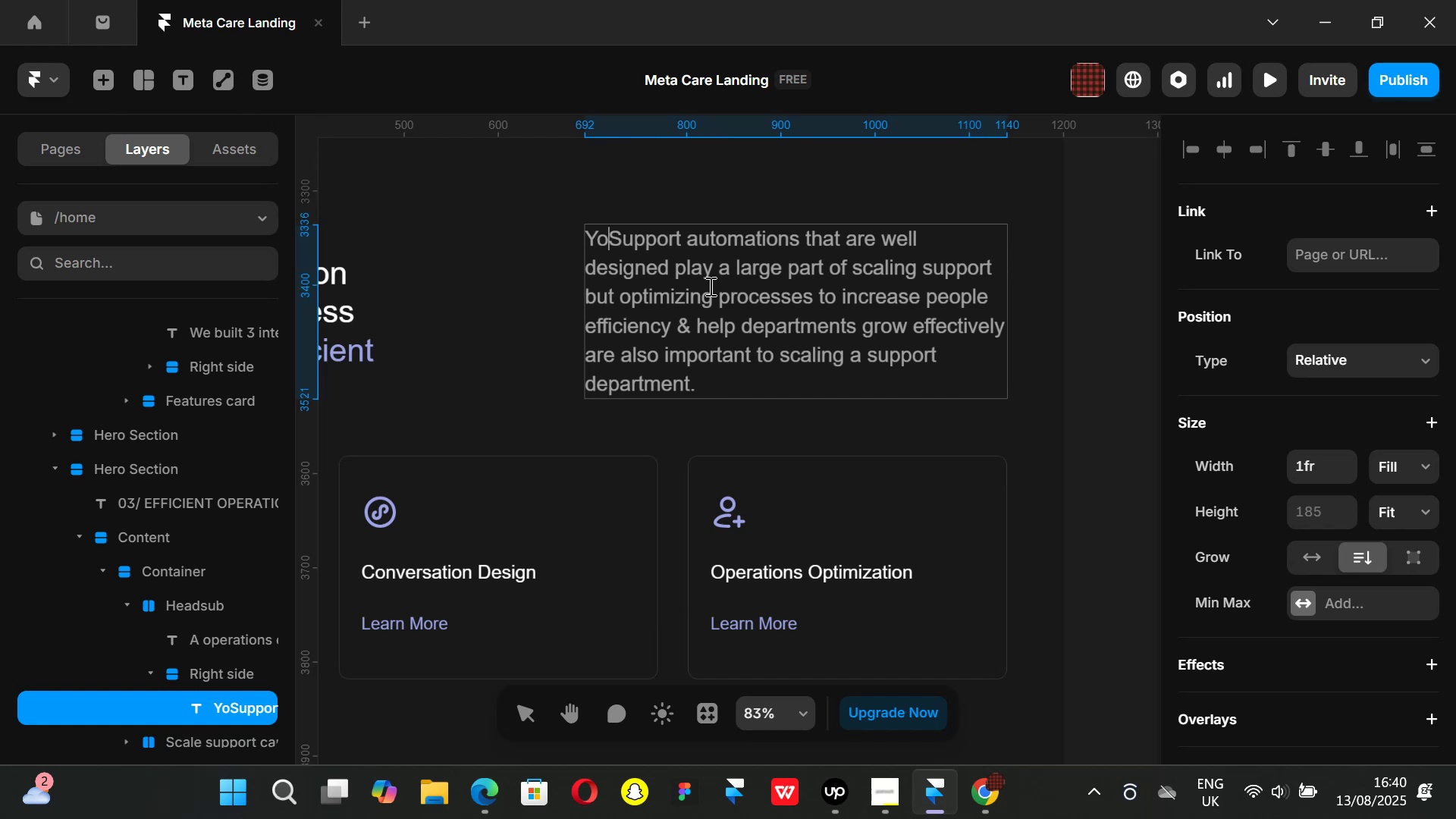 
key(Backspace)
 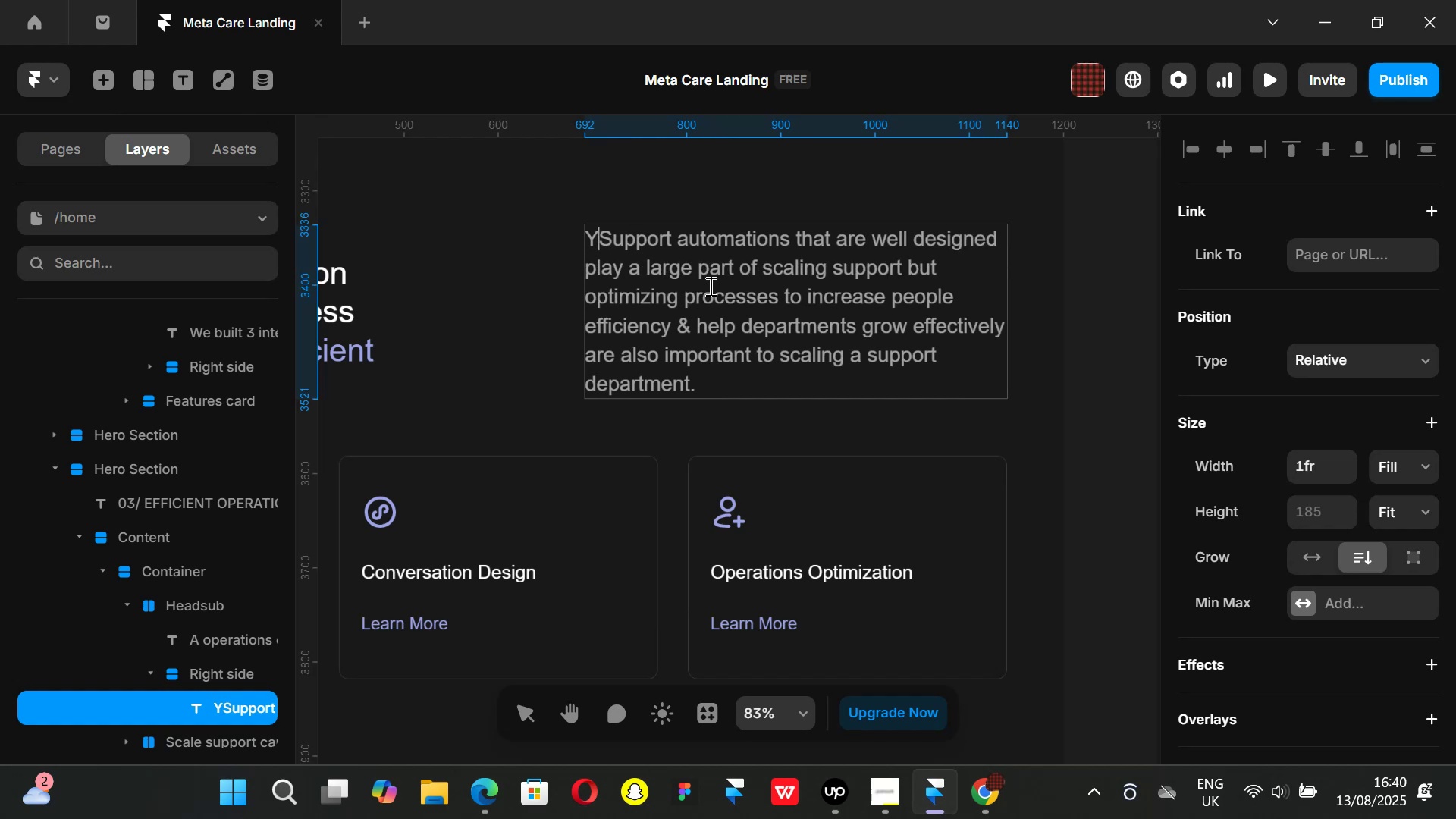 
key(Backspace)
 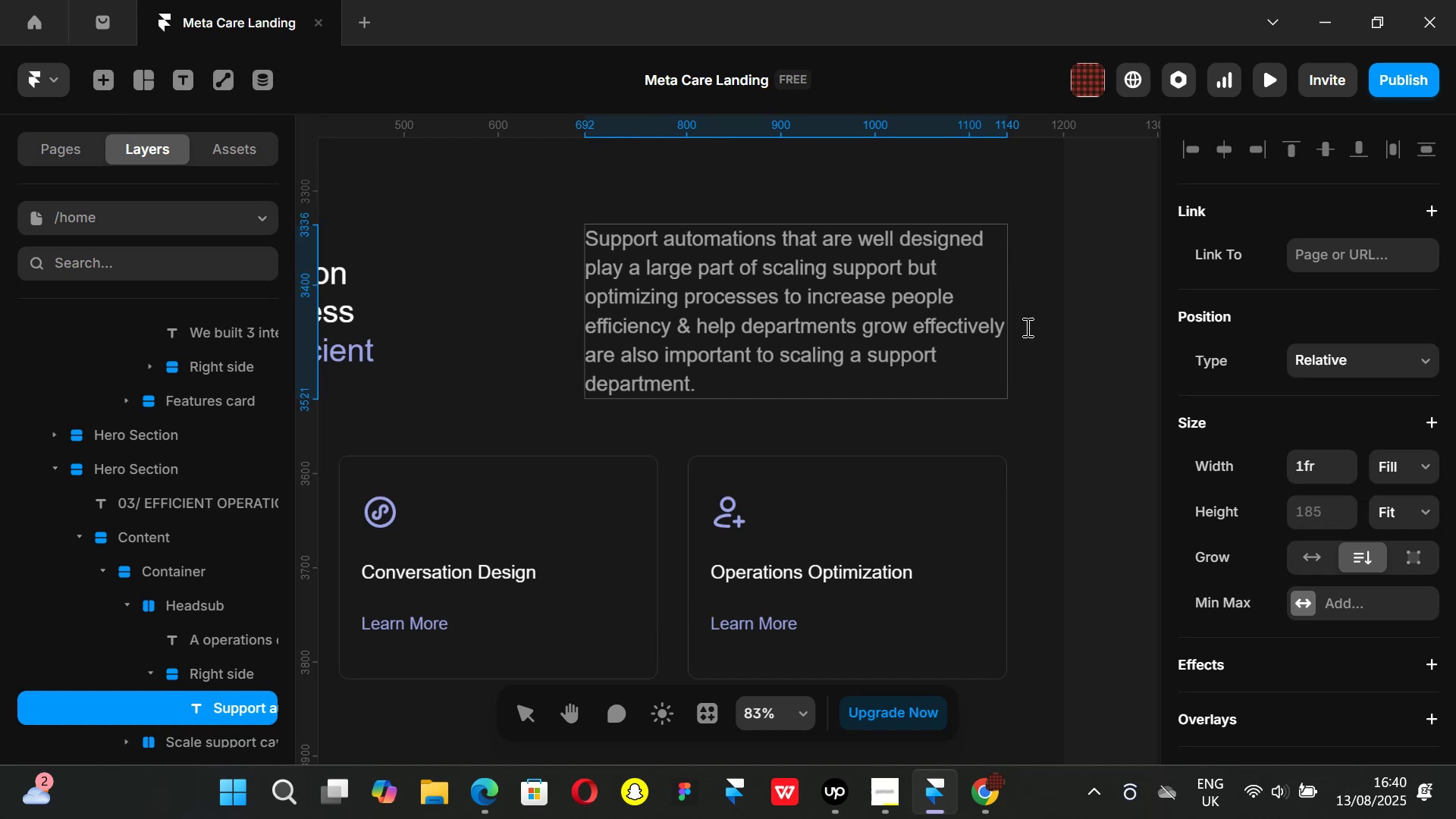 
left_click([1133, 346])
 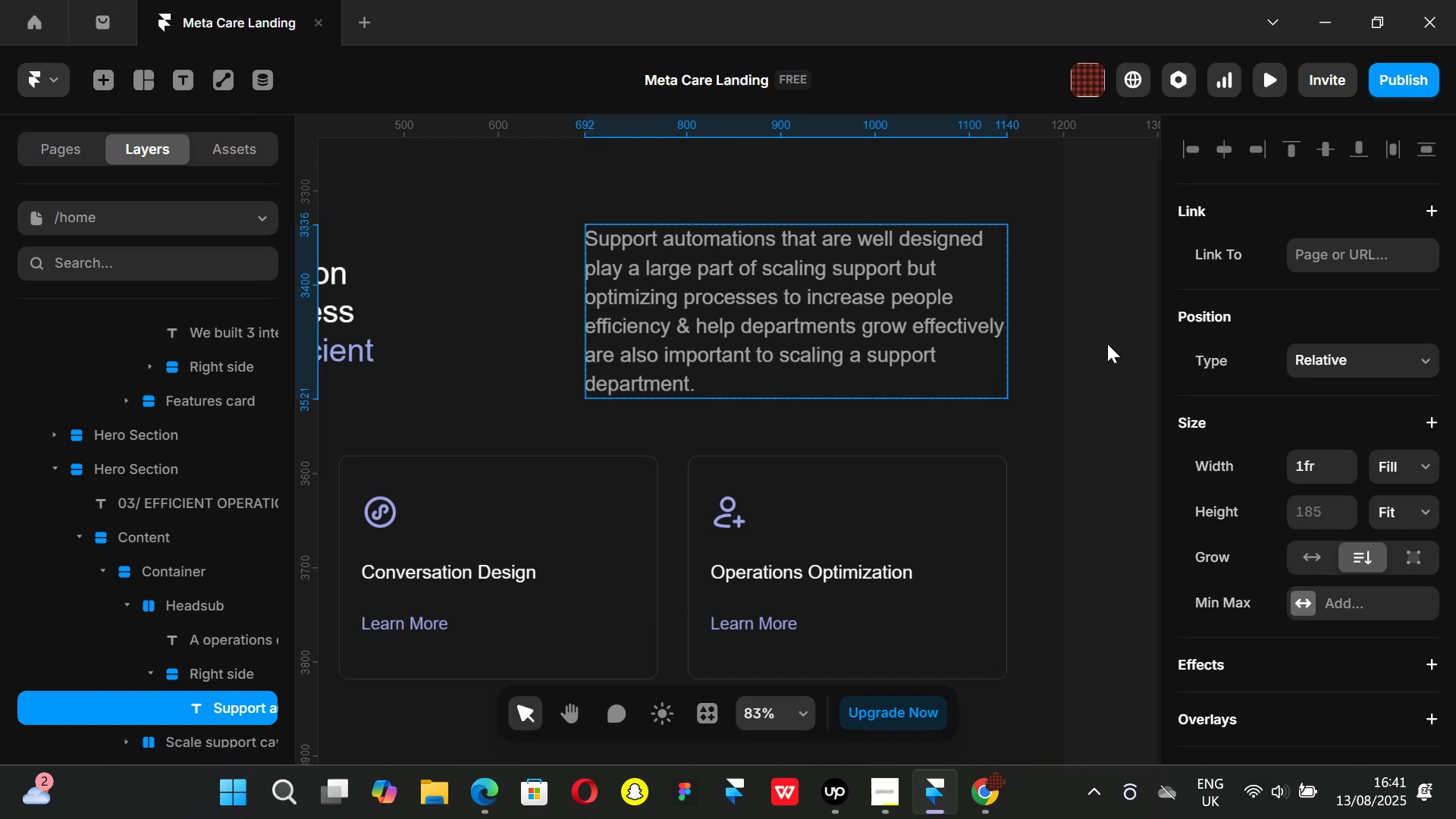 
hold_key(key=ShiftLeft, duration=1.3)
scroll: coordinate [767, 334], scroll_direction: up, amount: 4.0
 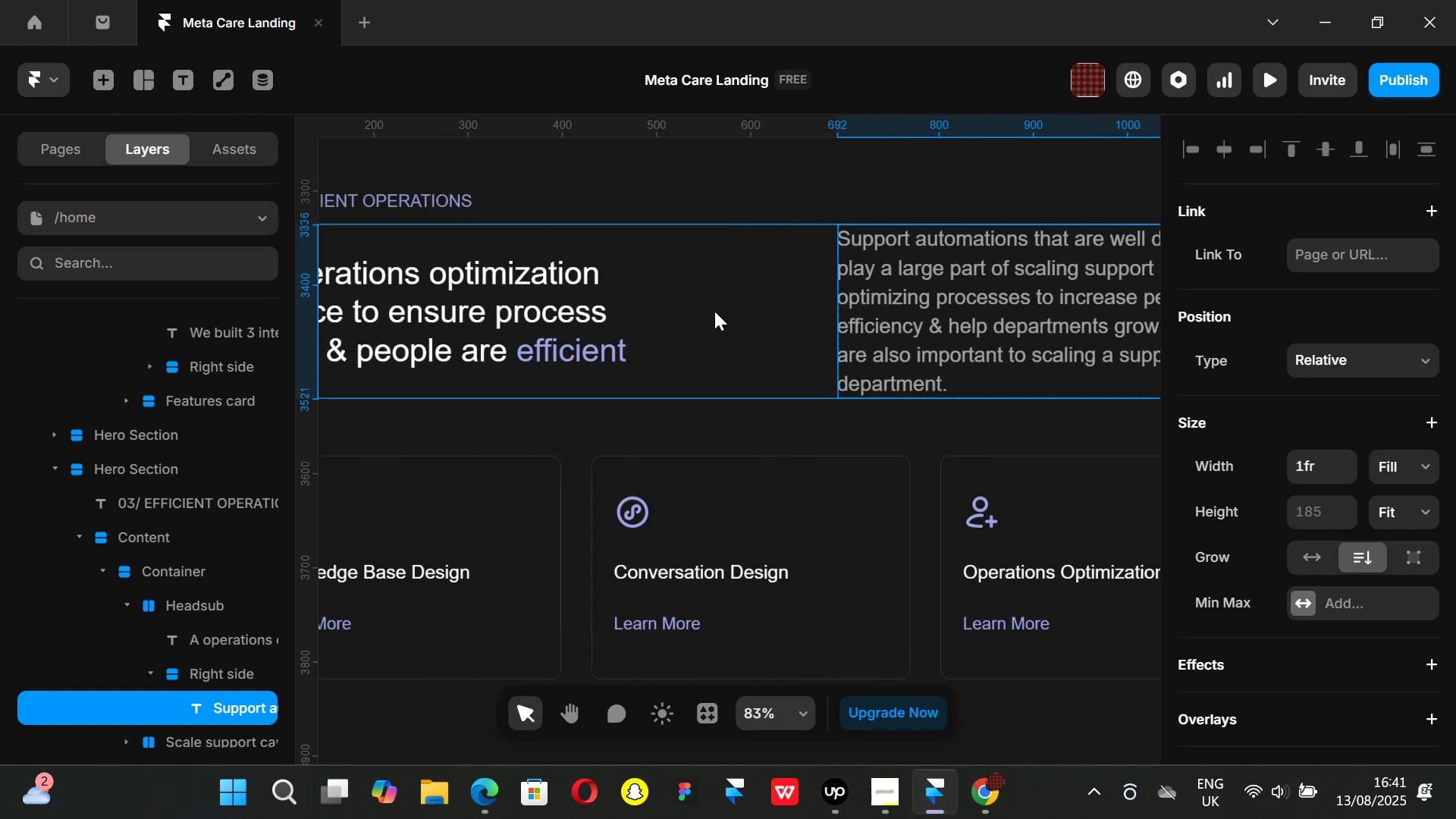 
hold_key(key=ShiftLeft, duration=1.39)
scroll: coordinate [726, 315], scroll_direction: up, amount: 1.0
 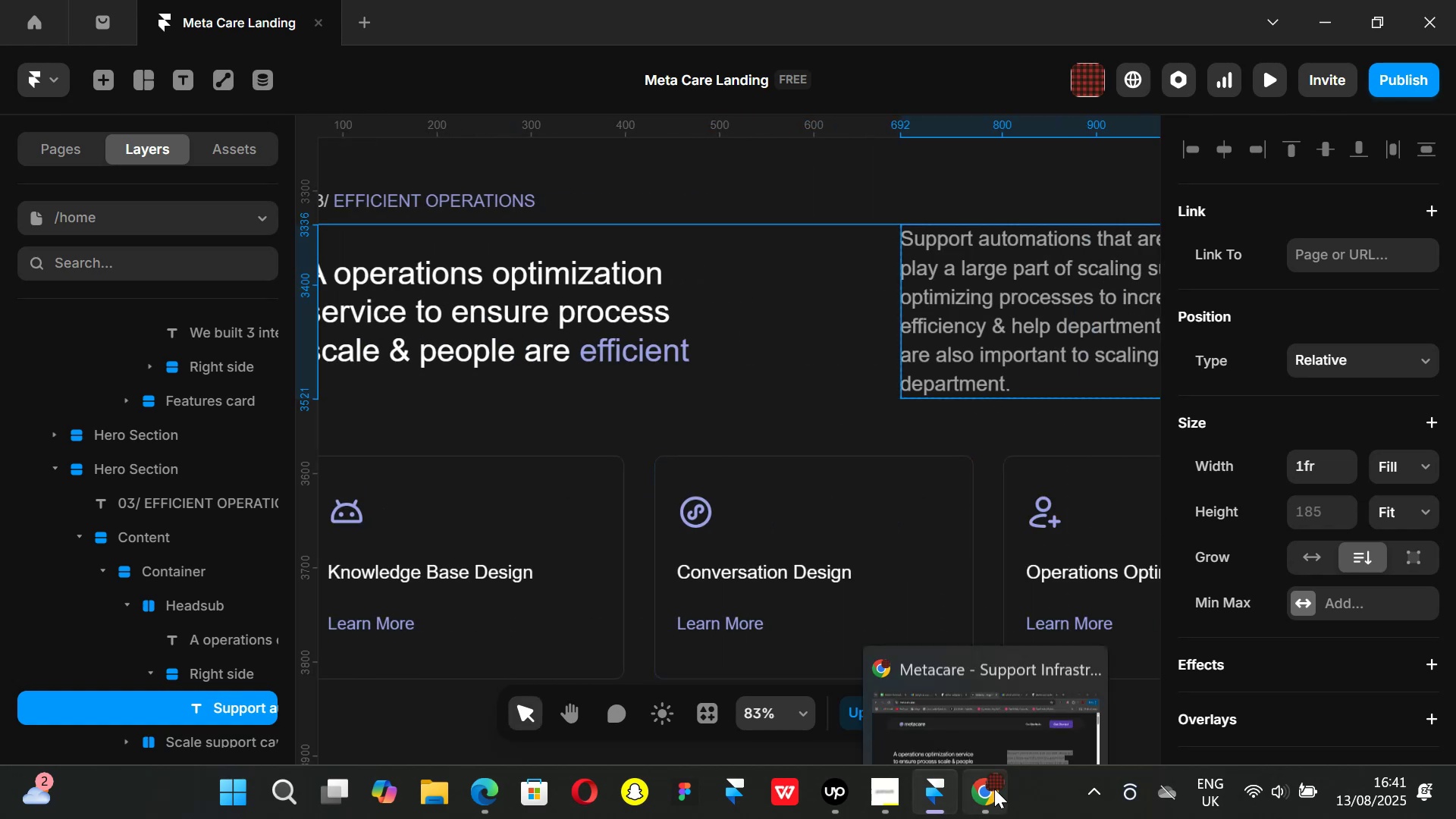 
scroll: coordinate [553, 471], scroll_direction: down, amount: 2.0
 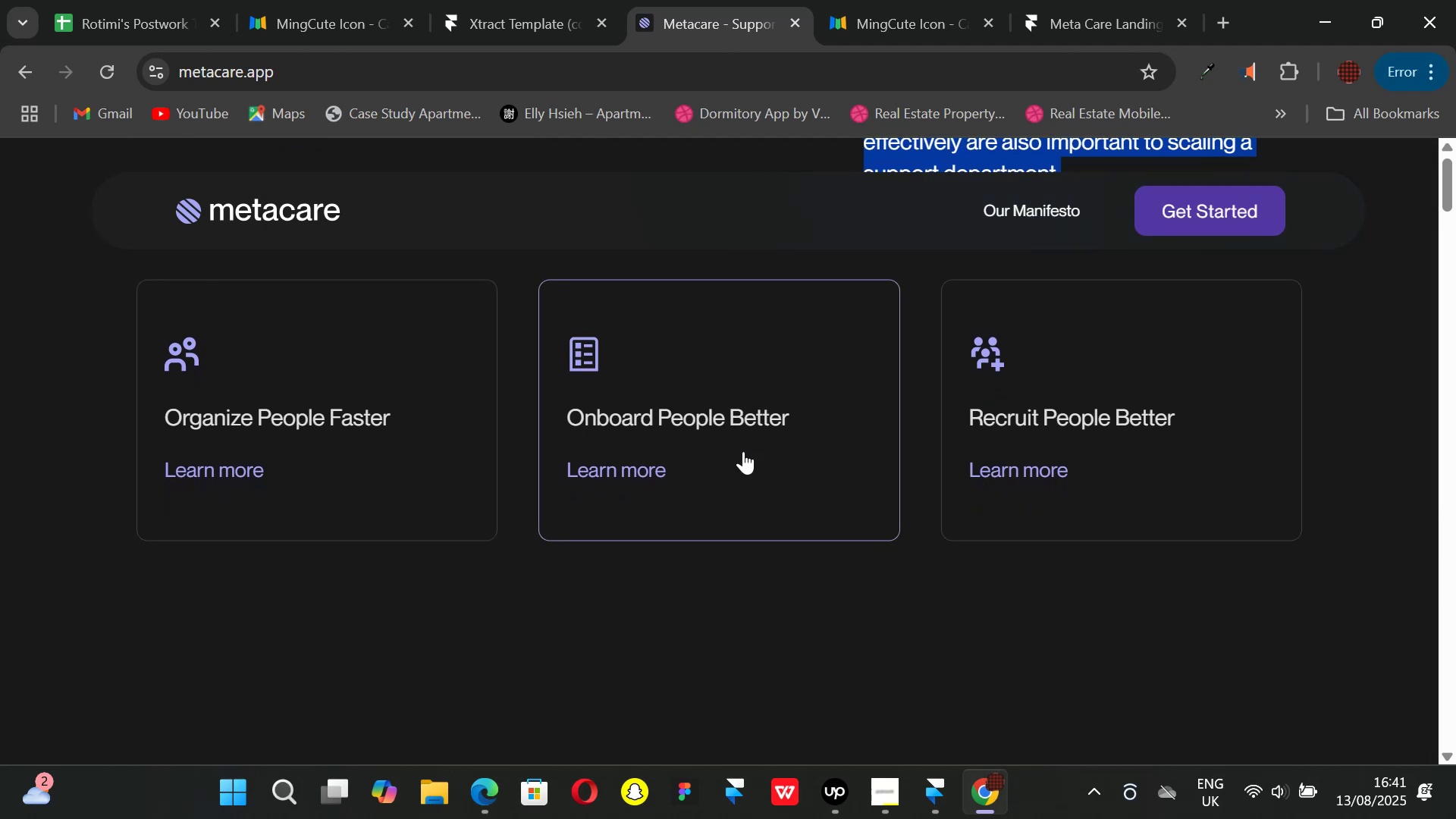 
scroll: coordinate [466, 472], scroll_direction: up, amount: 1.0
 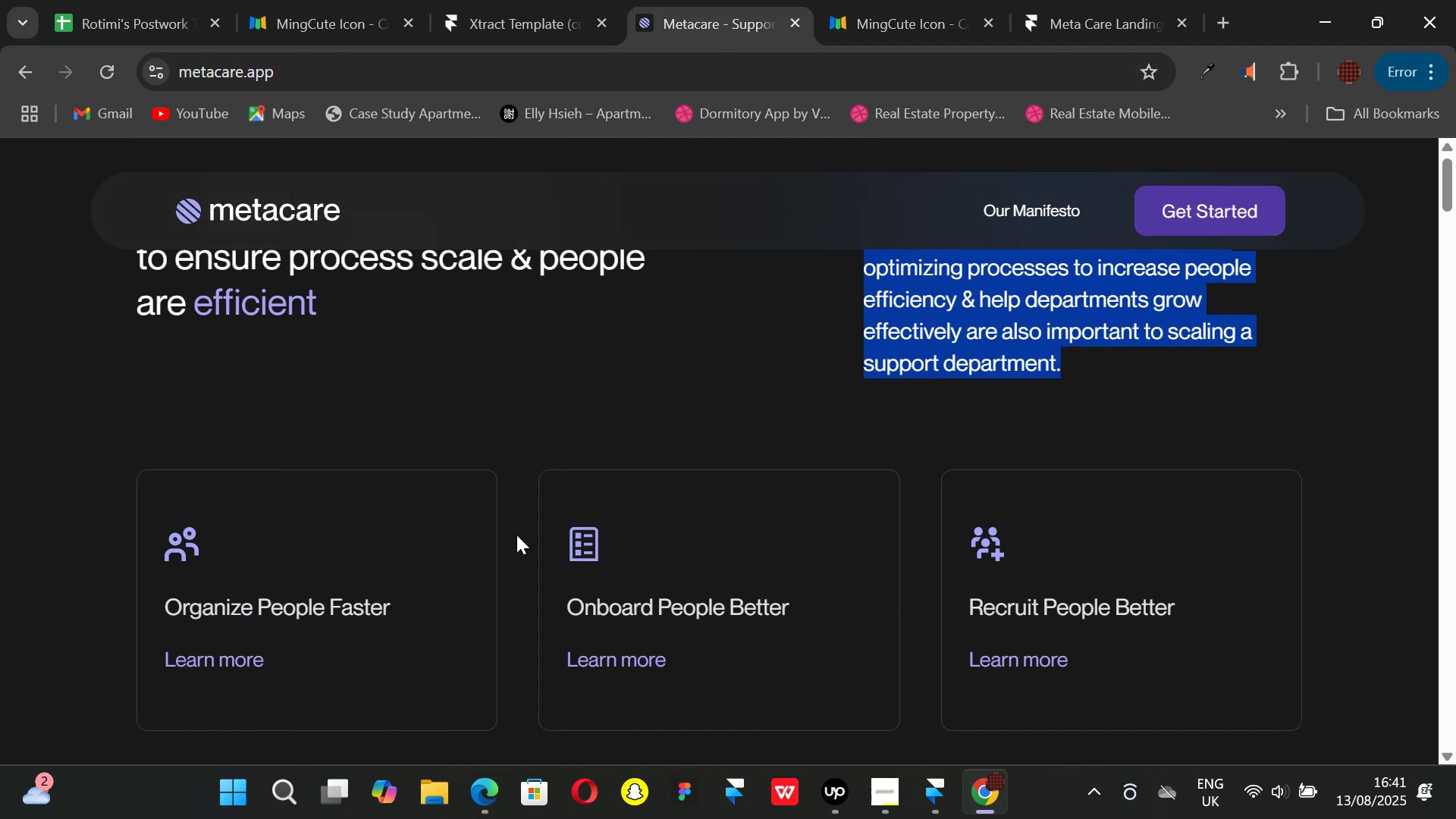 
wait(5.55)
 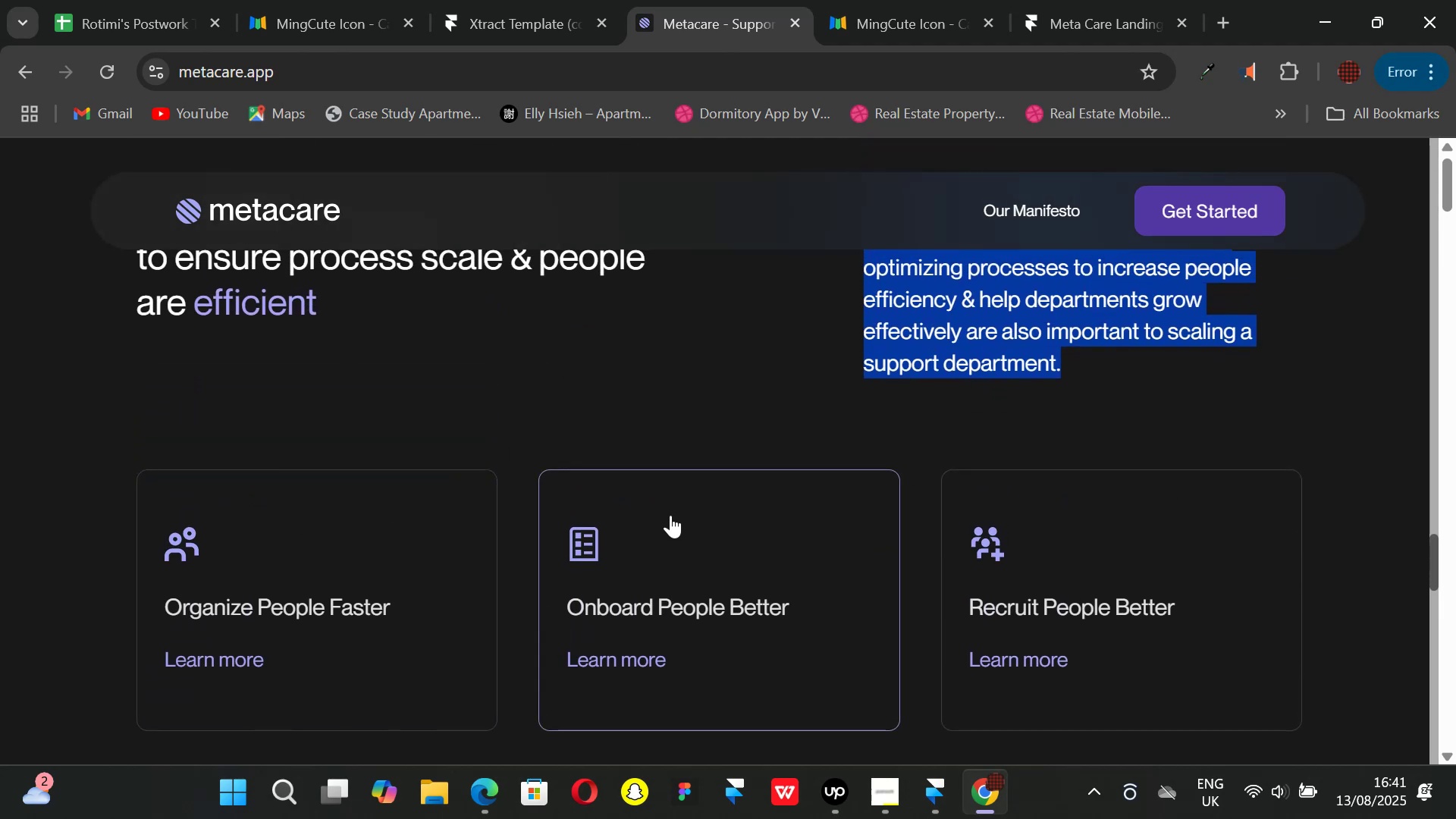 
scroll: coordinate [529, 514], scroll_direction: up, amount: 1.0
 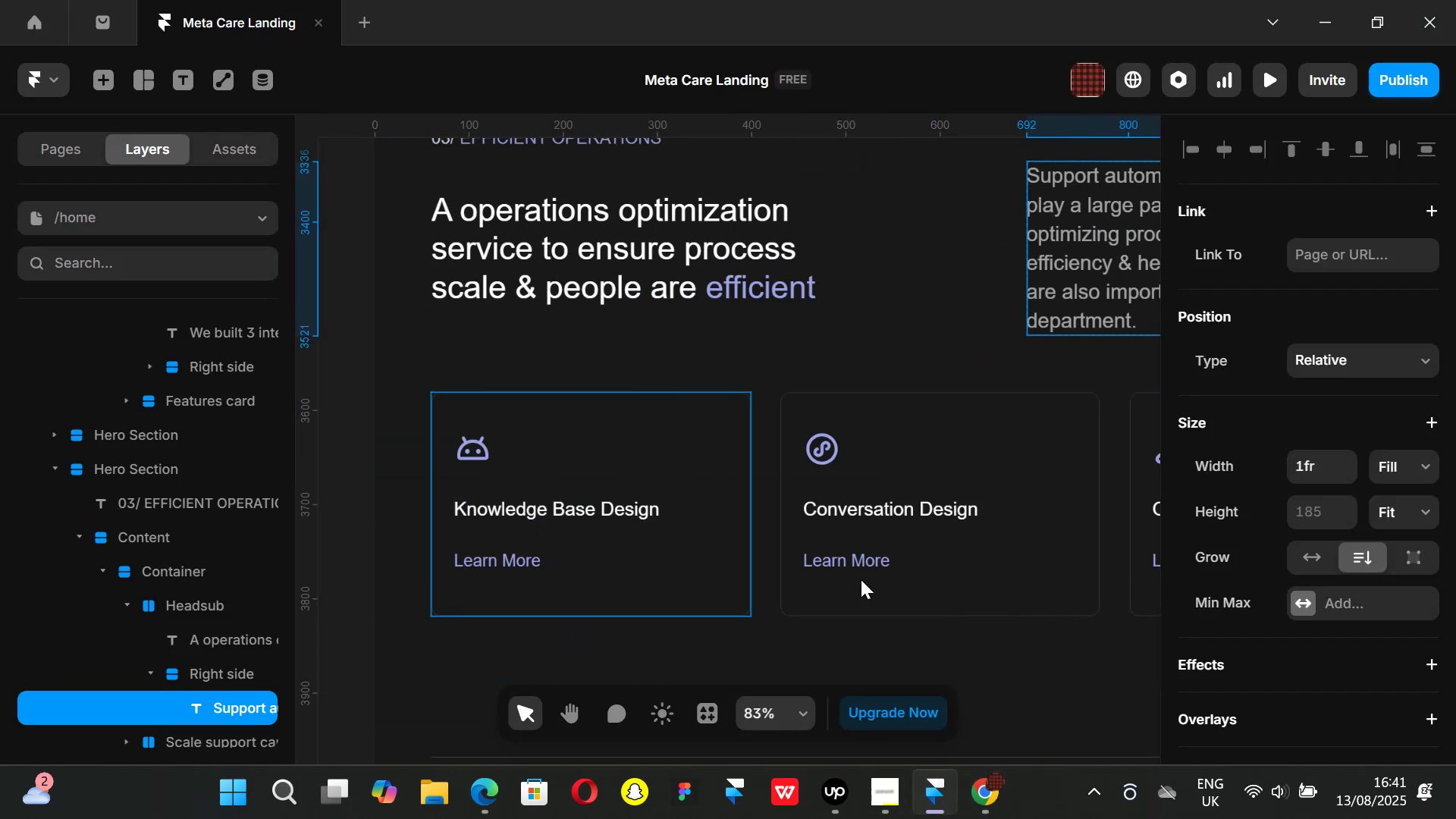 
hold_key(key=ShiftLeft, duration=0.5)
 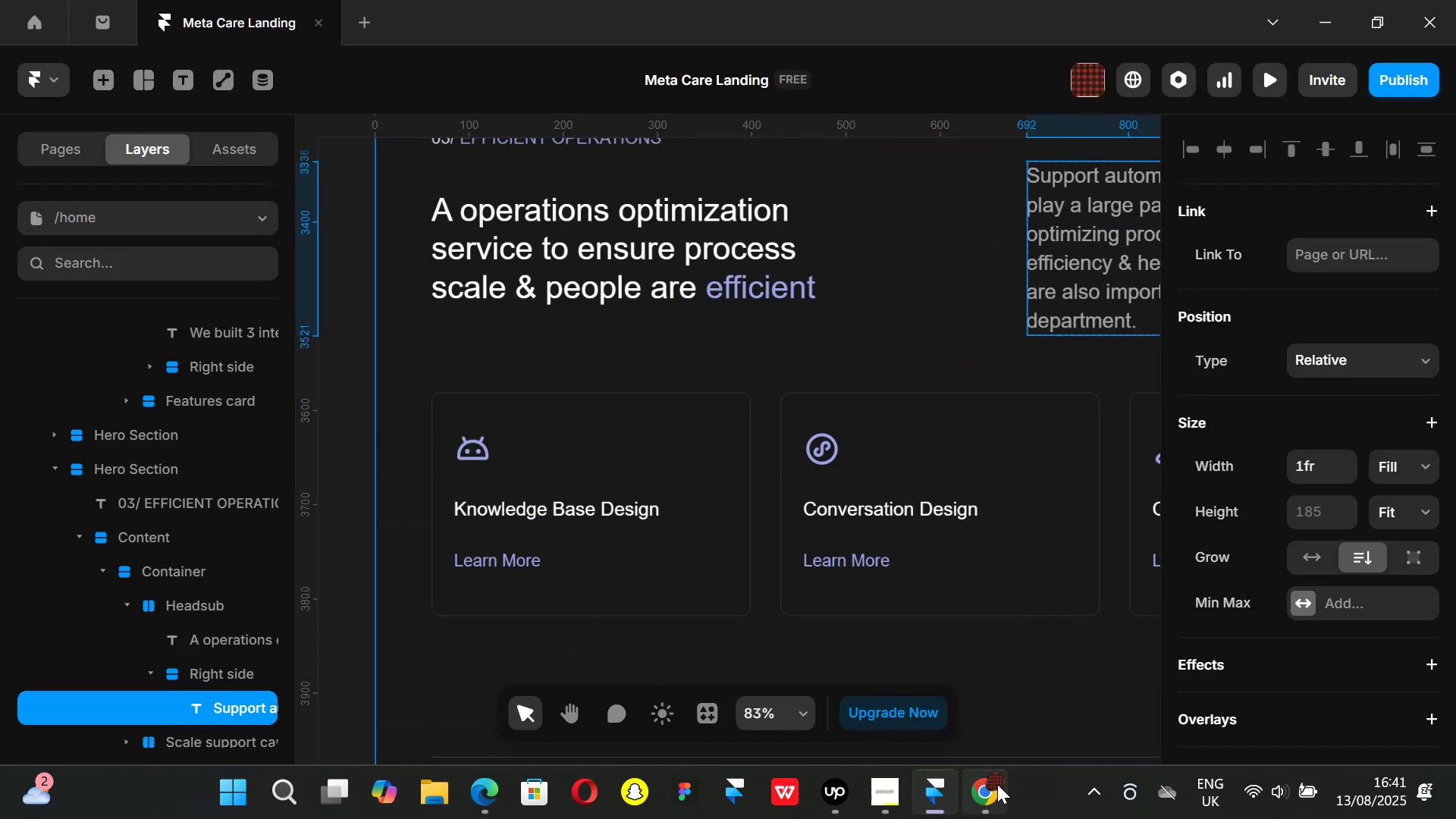 
left_click([997, 785])
 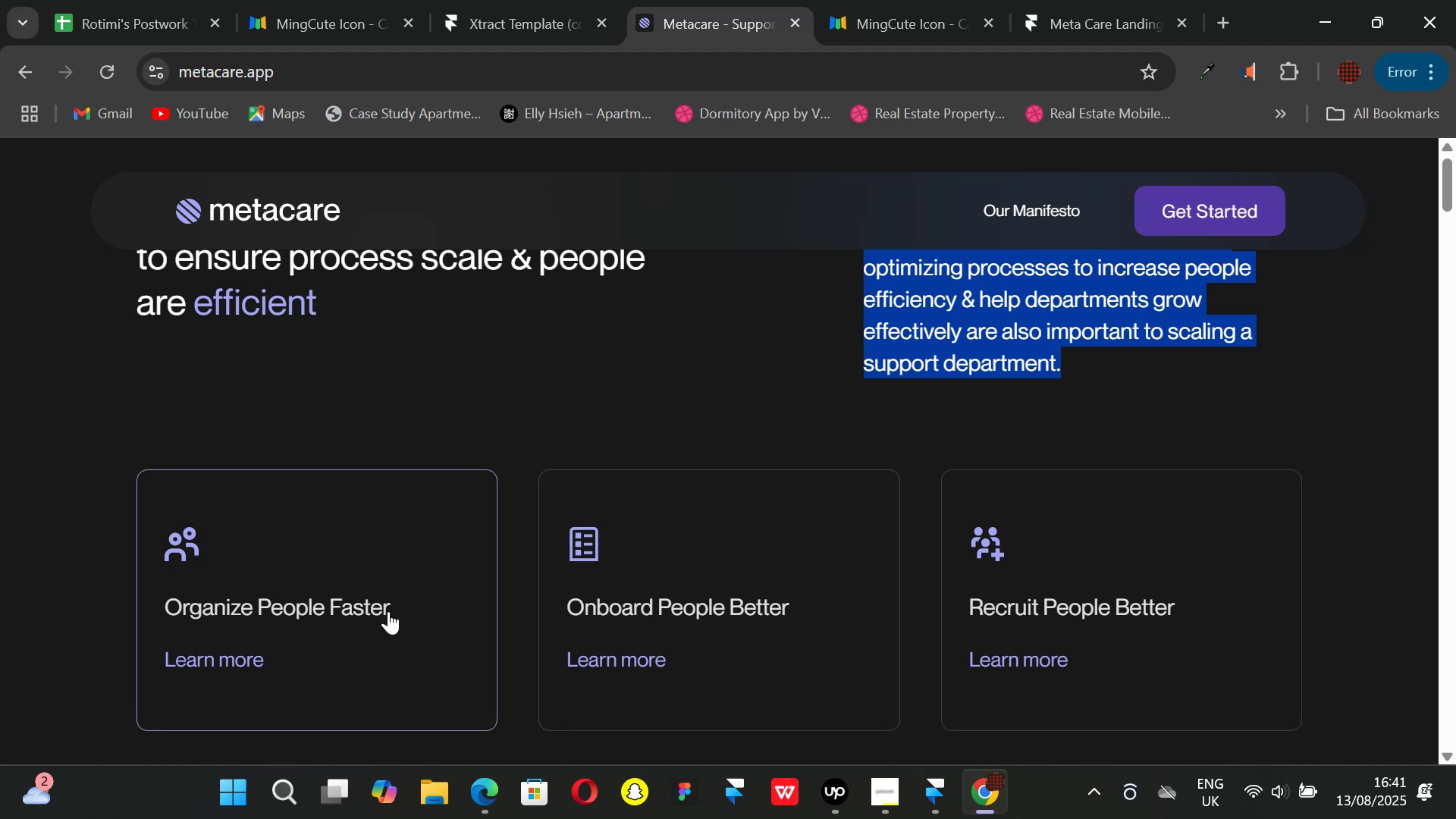 
left_click_drag(start_coordinate=[397, 611], to_coordinate=[143, 603])
 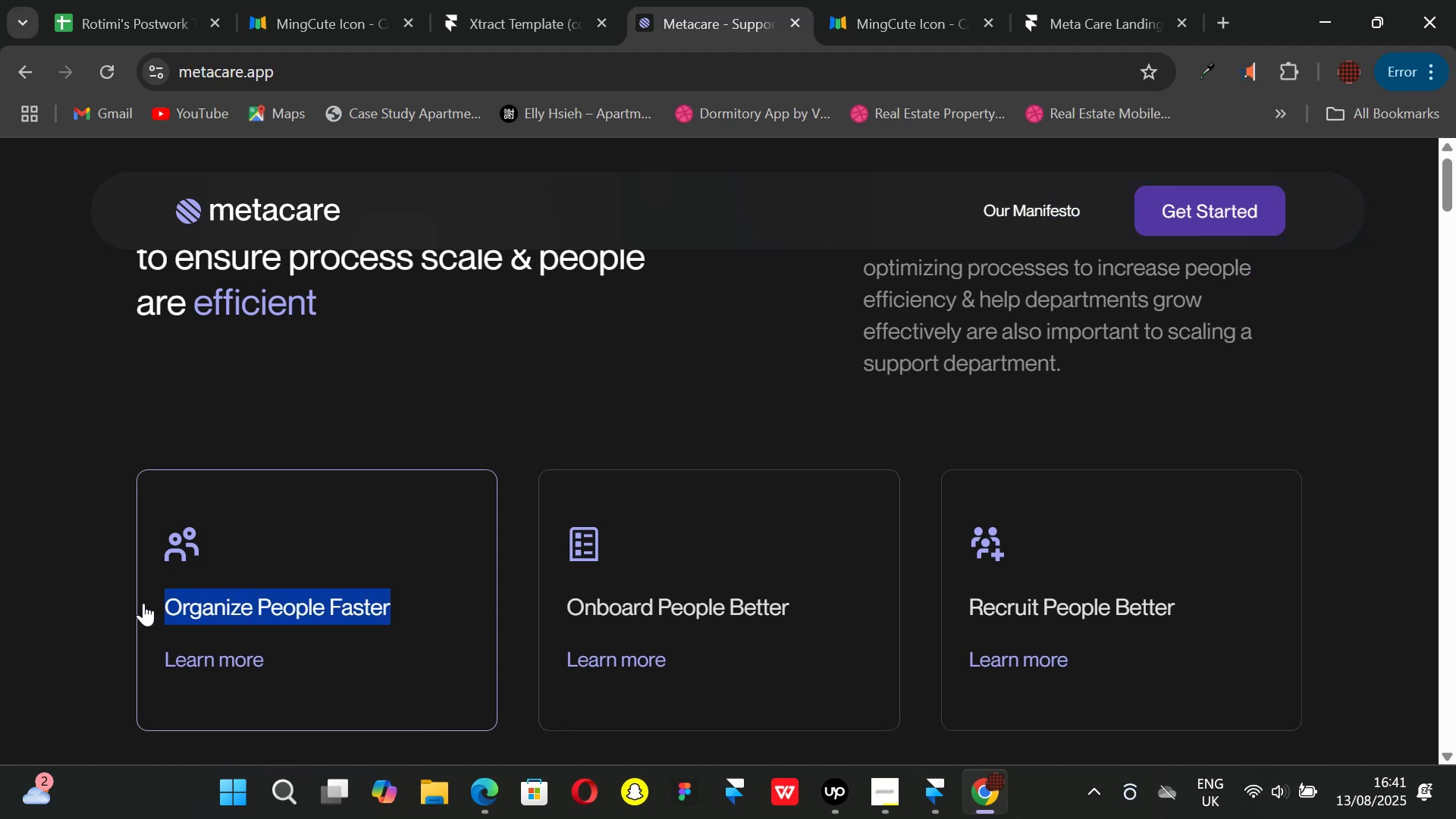 
key(Control+ControlLeft)
 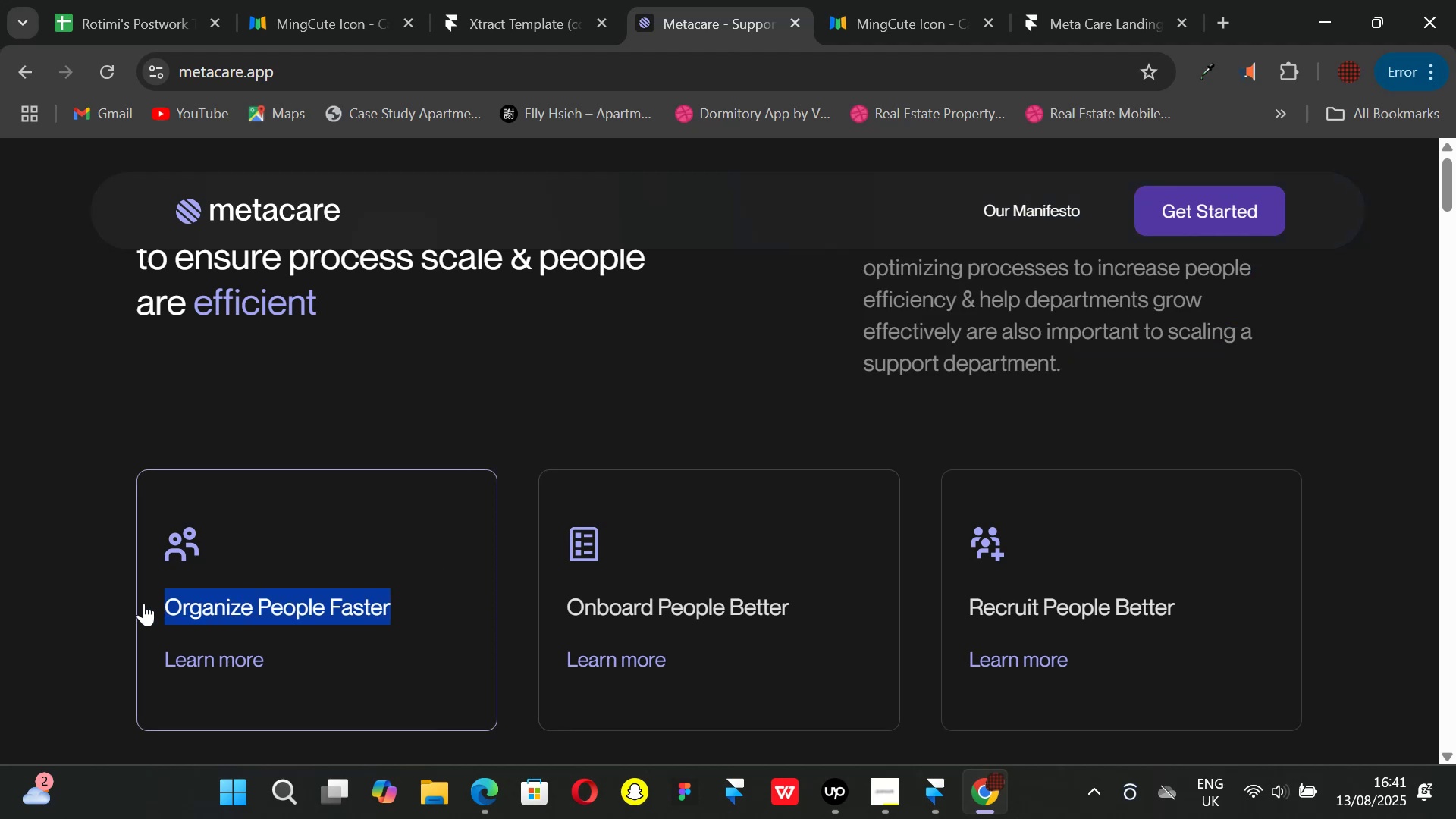 
key(Control+C)
 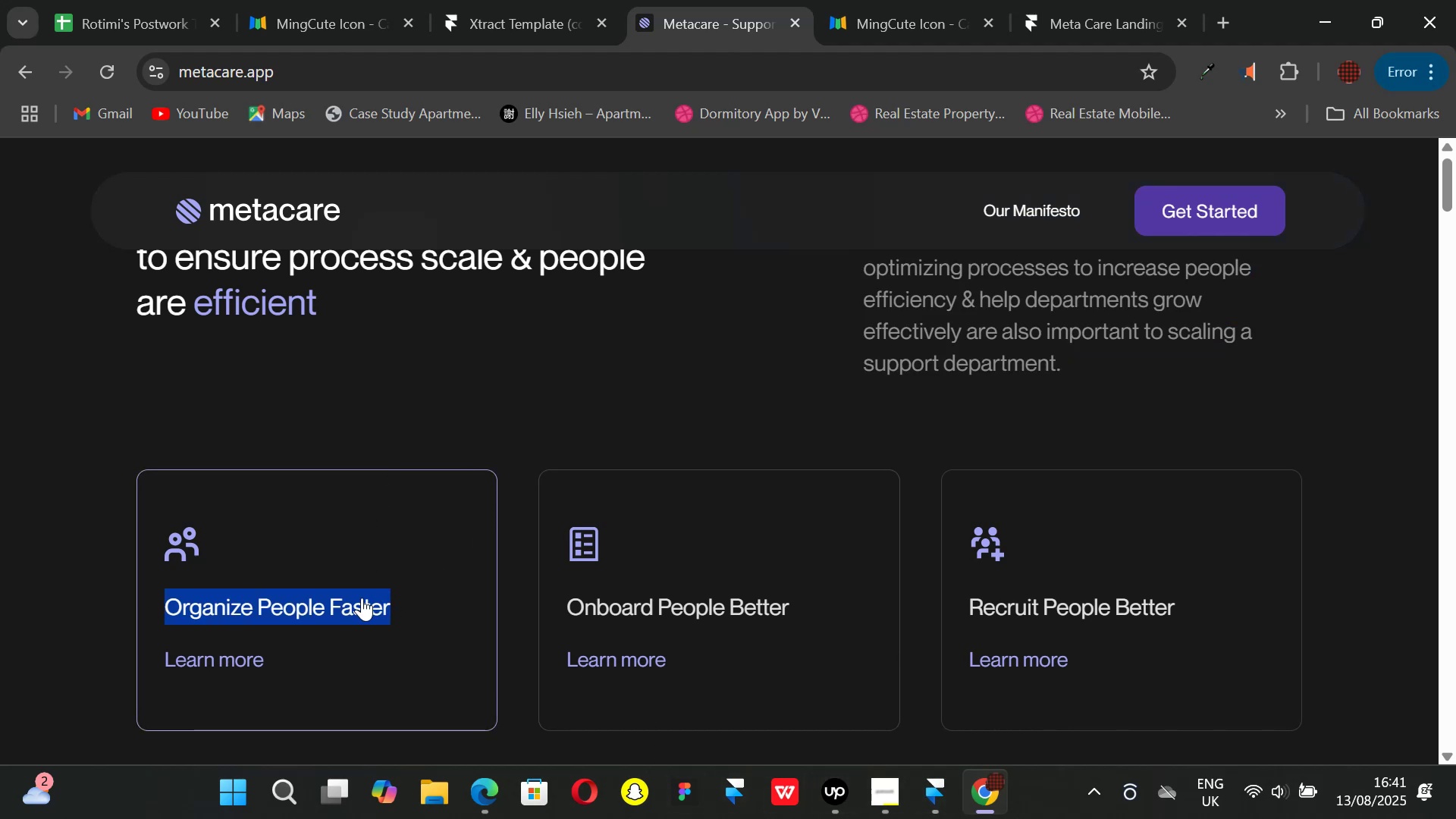 
left_click([935, 777])
 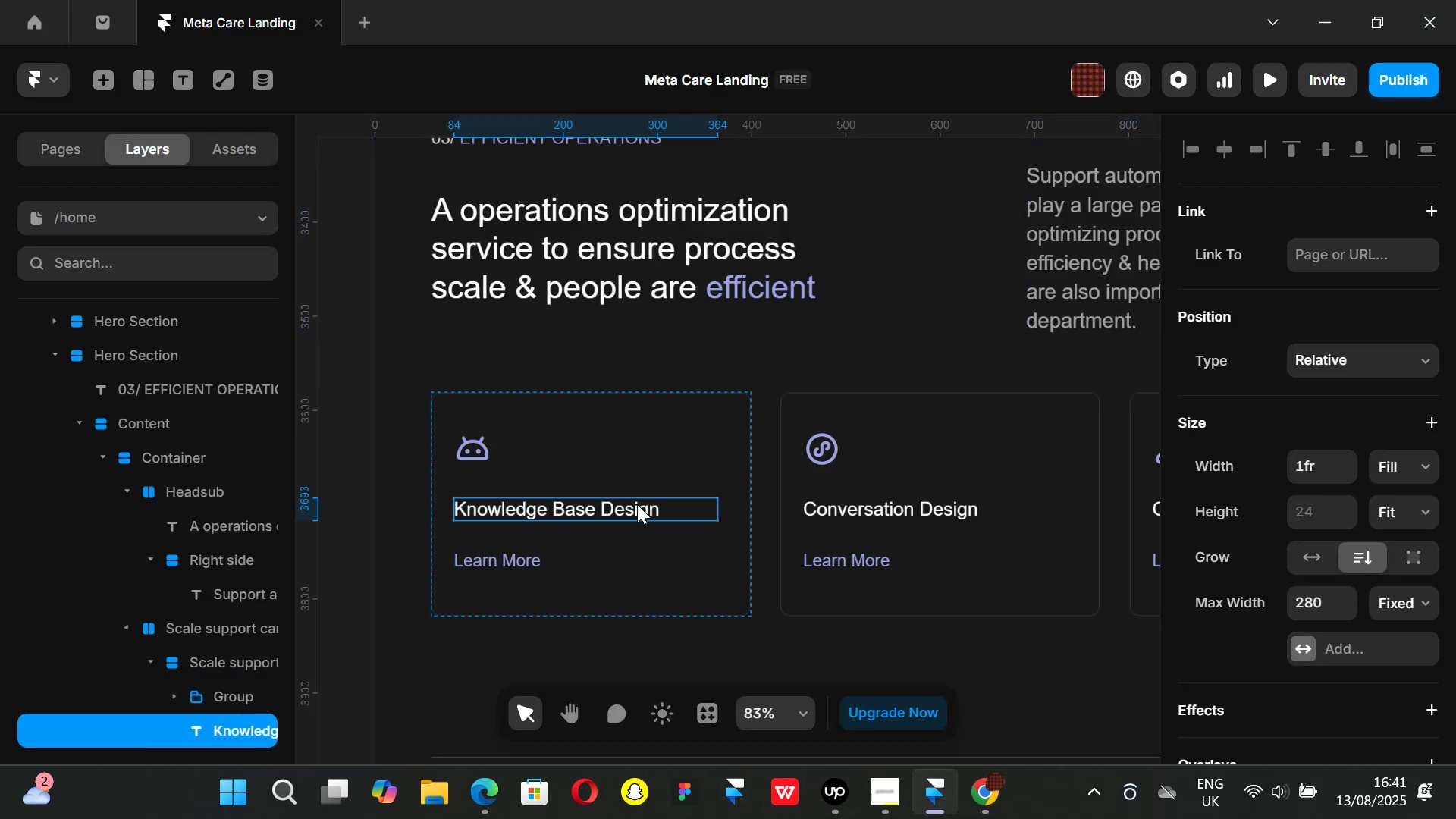 
double_click([652, 509])
 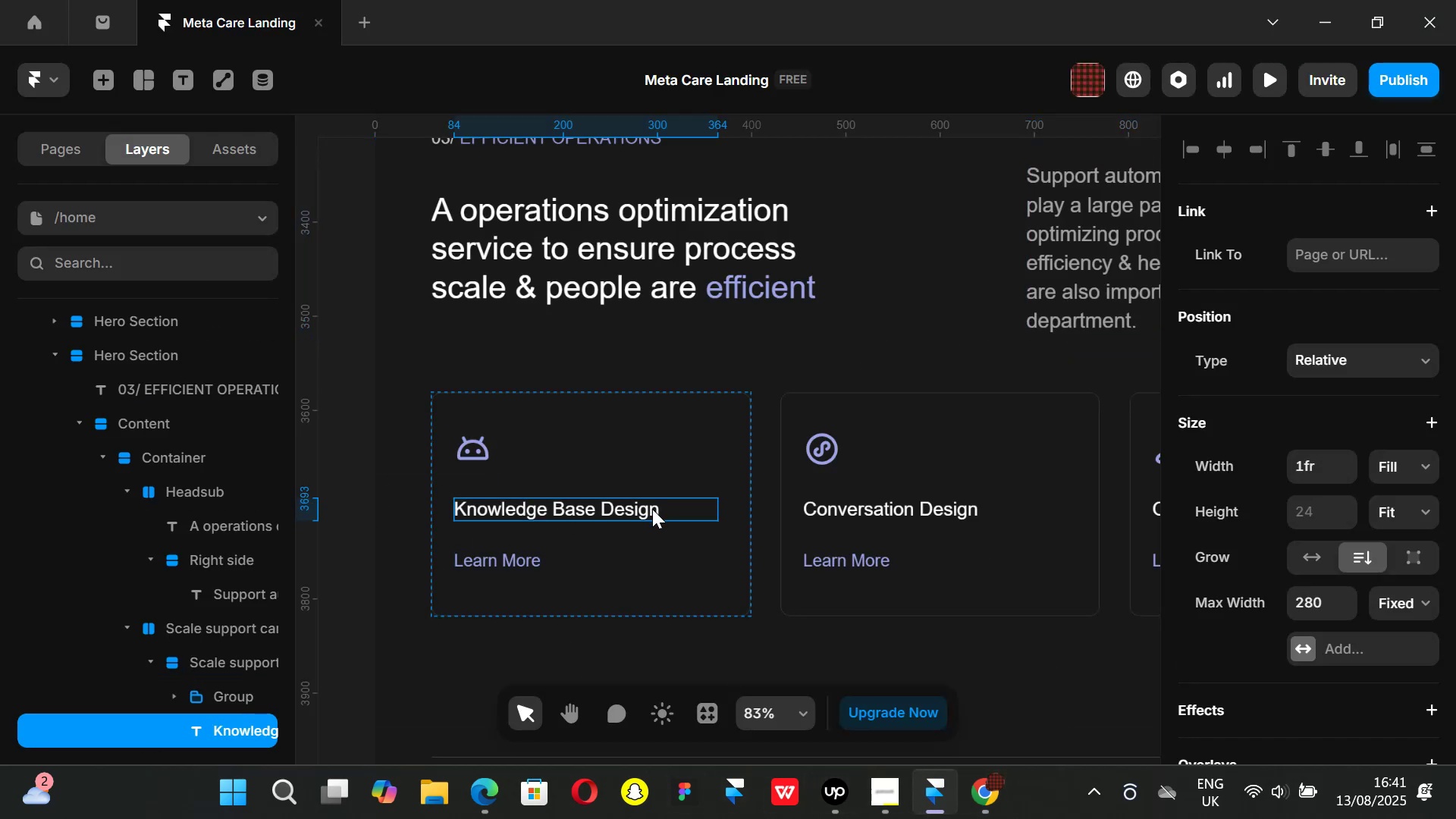 
triple_click([652, 509])
 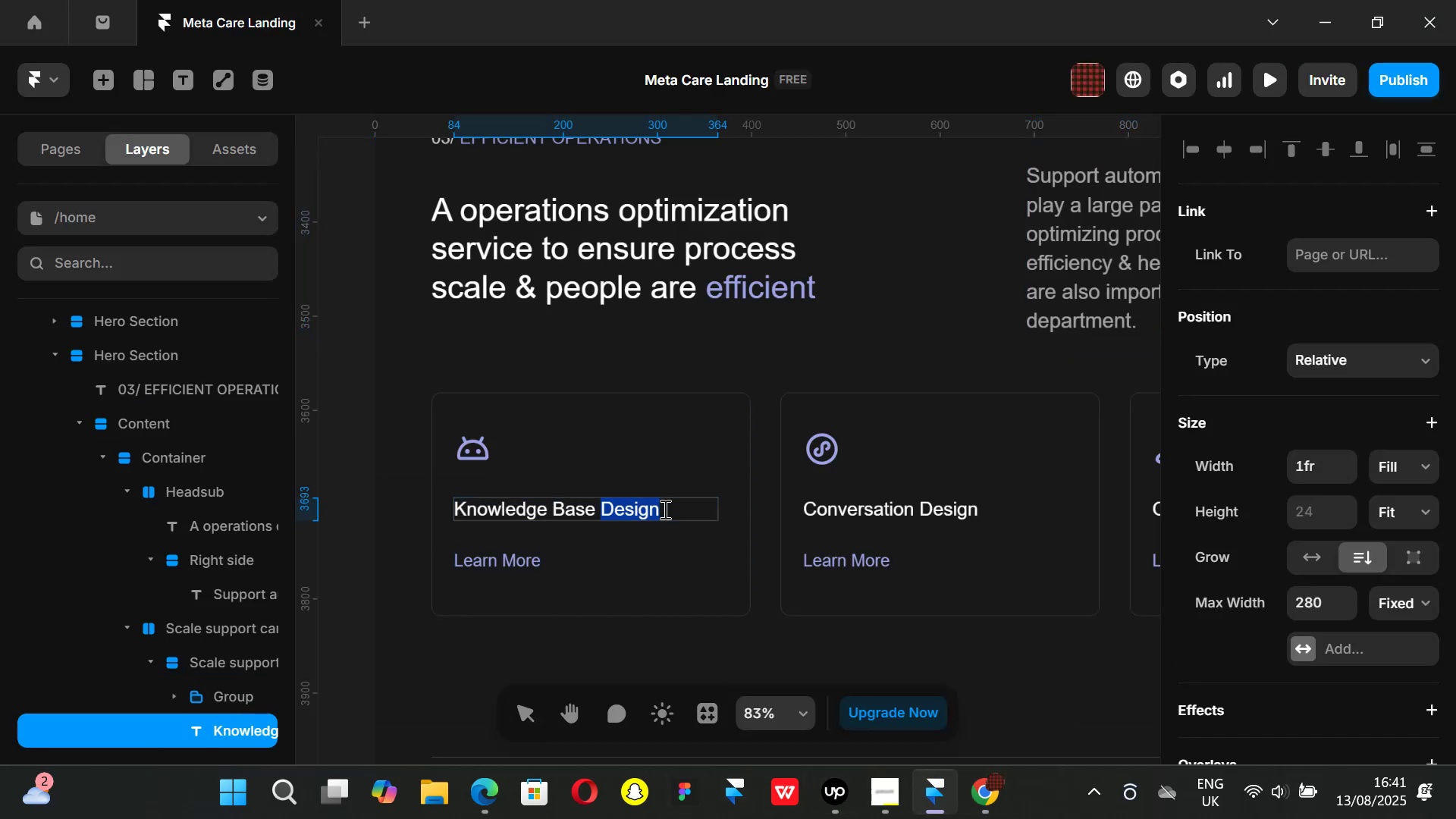 
triple_click([664, 508])
 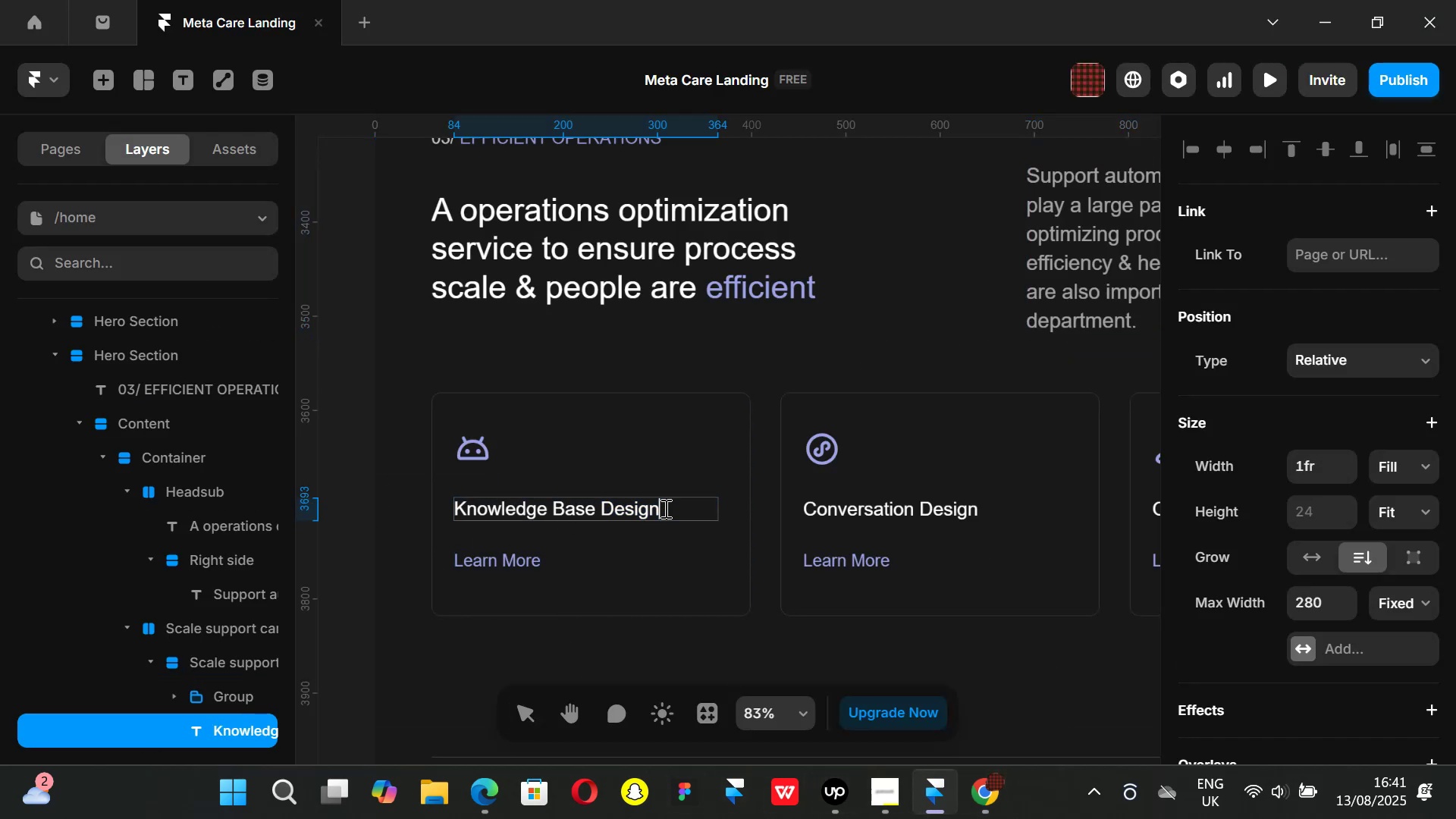 
left_click_drag(start_coordinate=[664, 508], to_coordinate=[405, 479])
 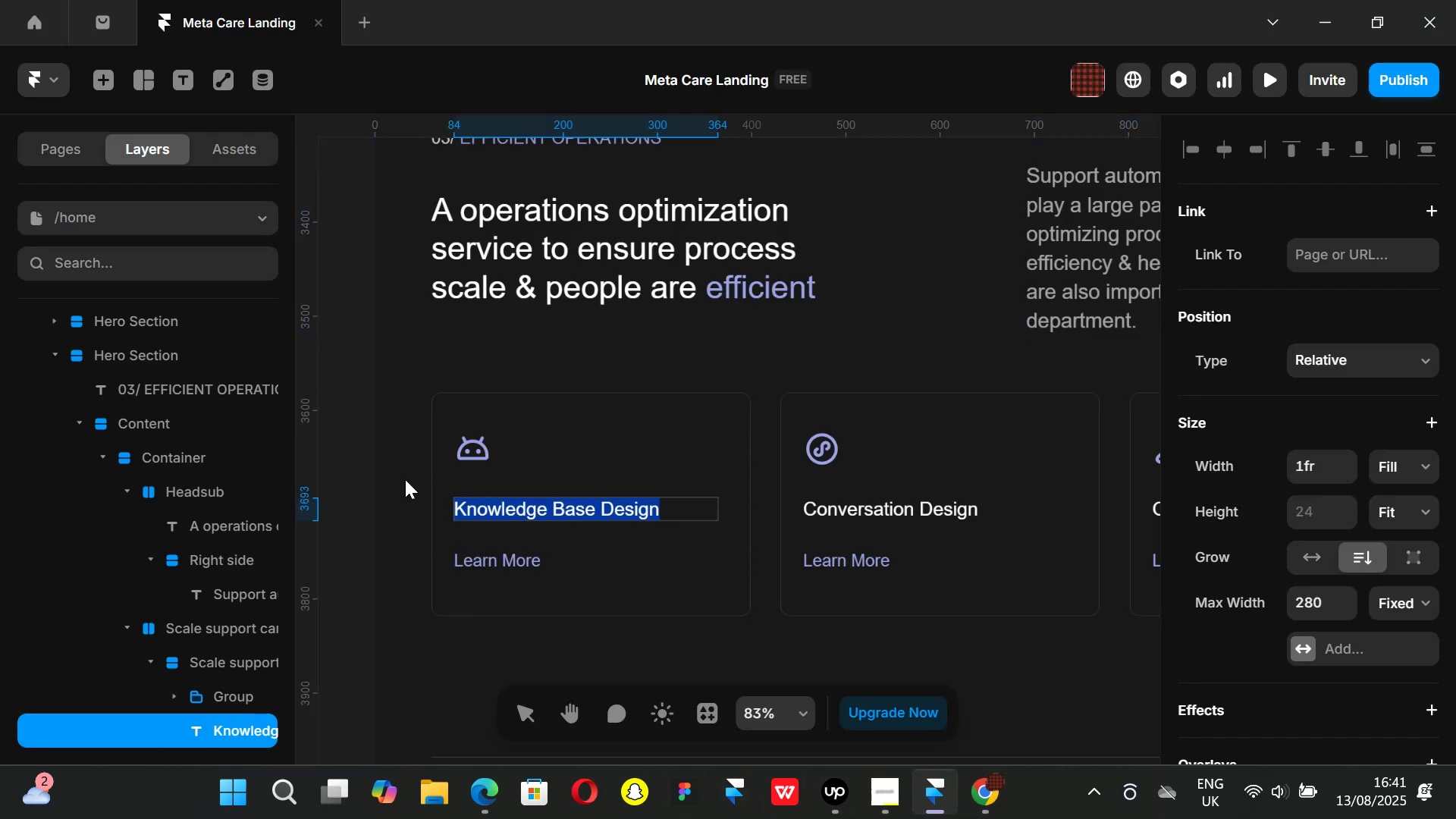 
key(Backspace)
 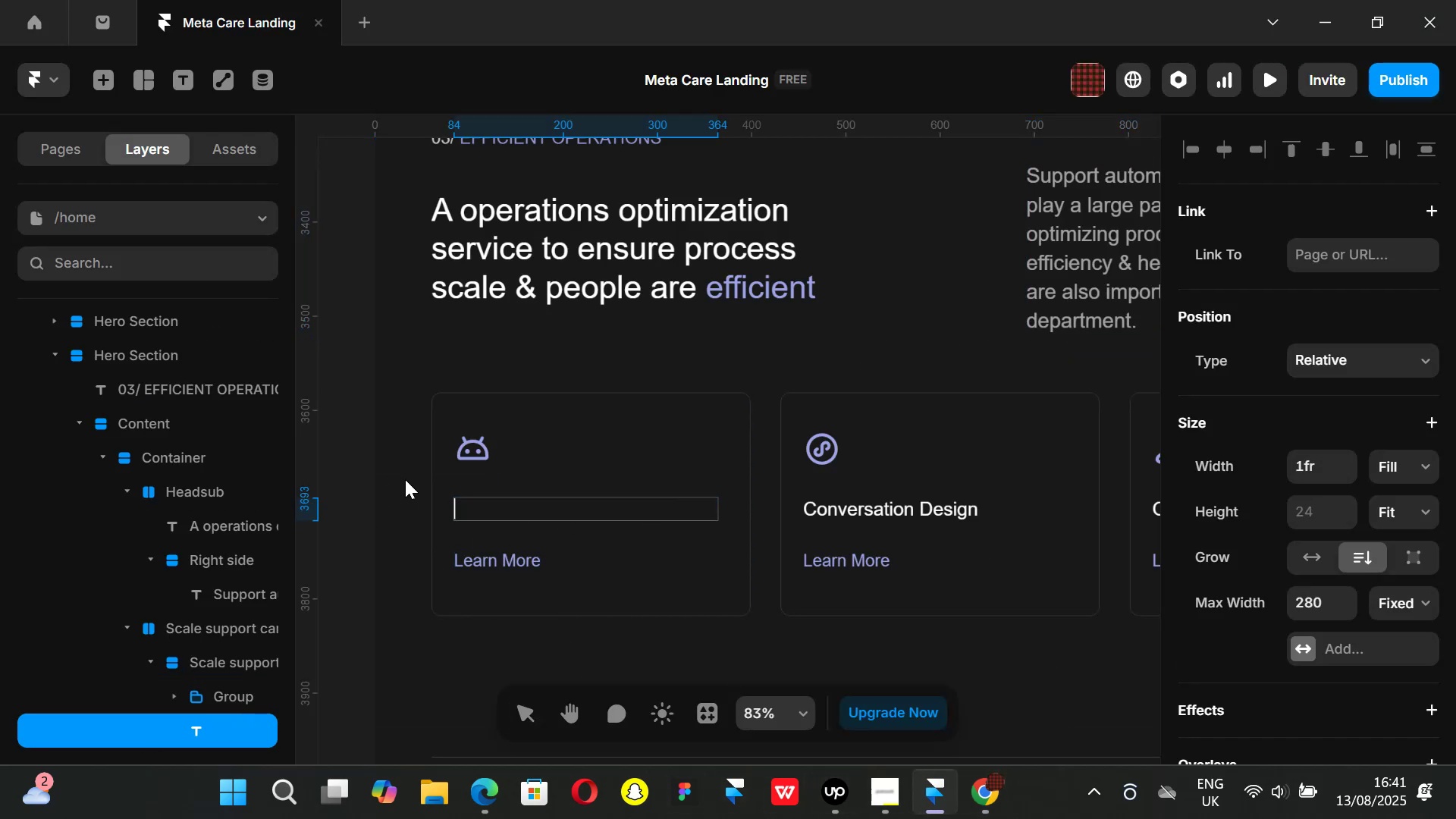 
key(Control+ControlLeft)
 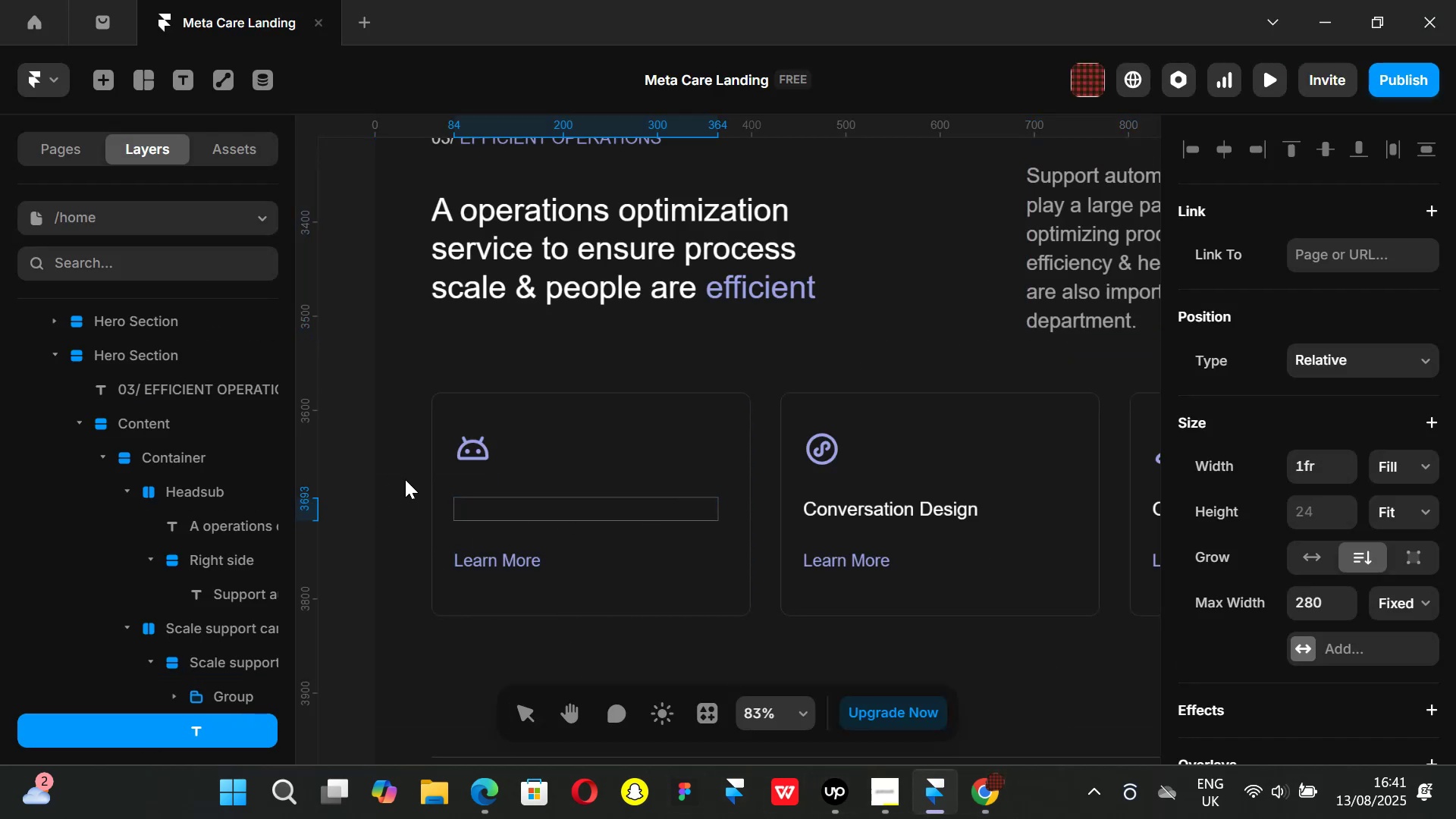 
key(Control+V)
 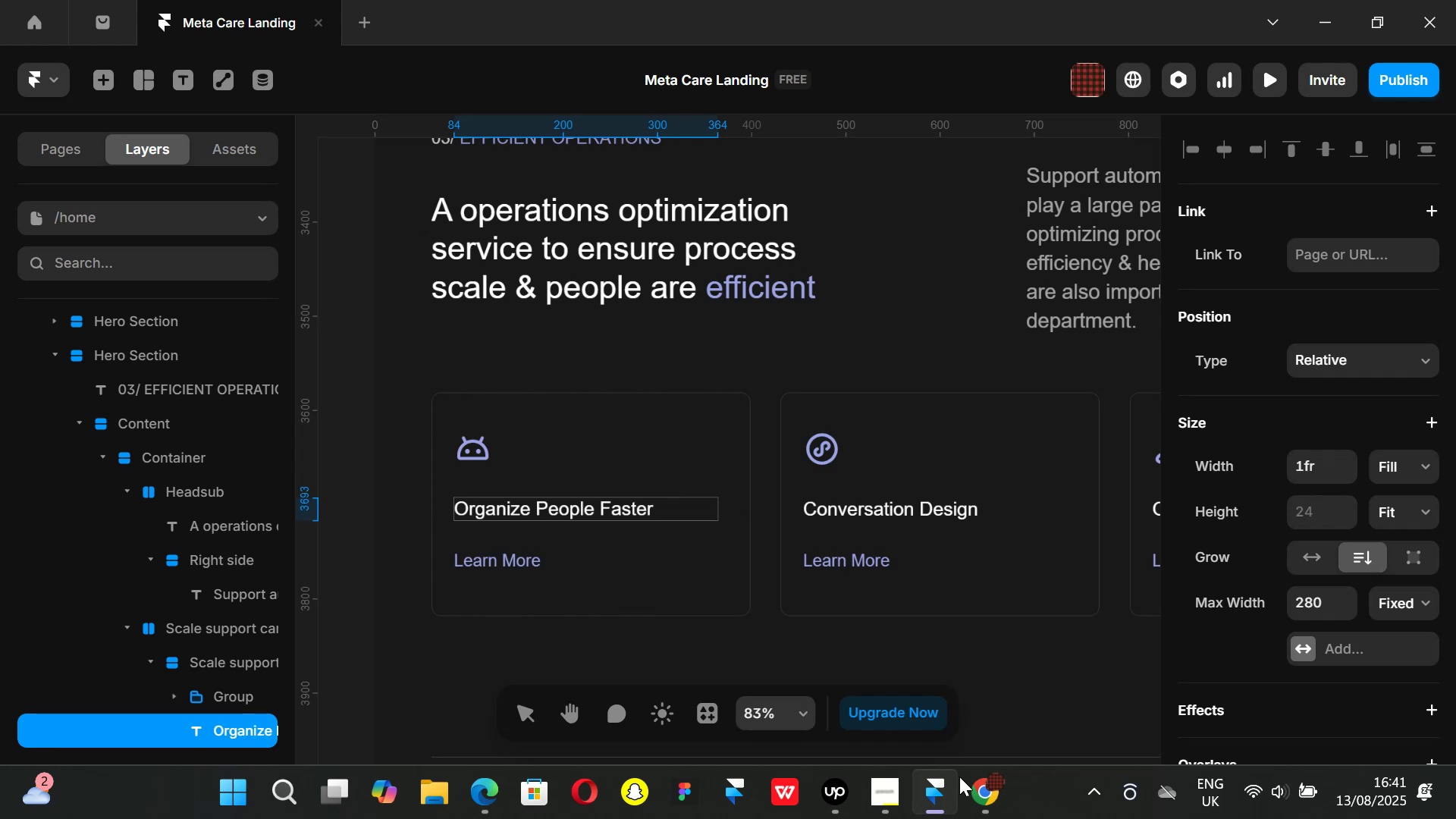 
left_click([1000, 795])
 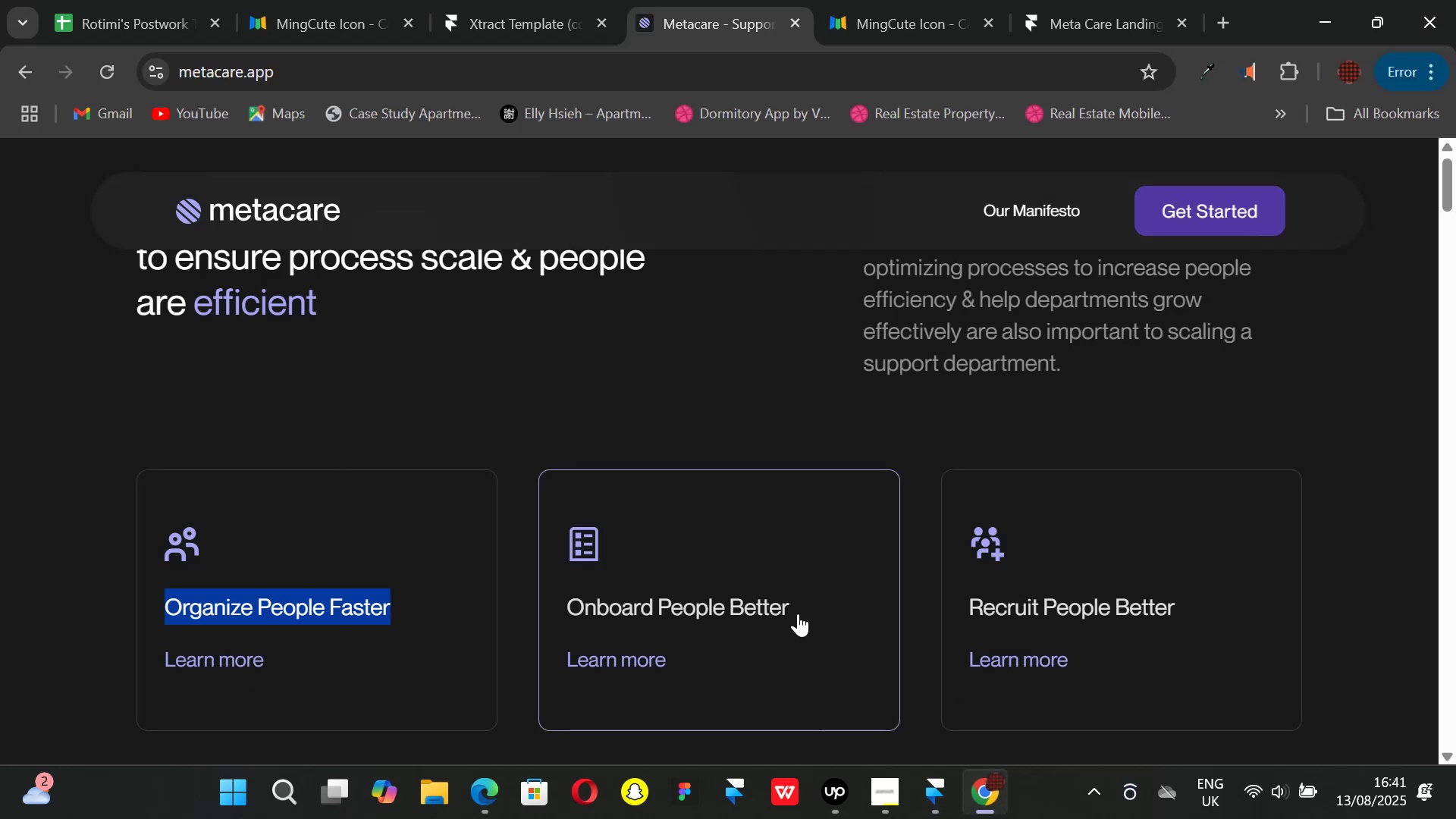 
left_click_drag(start_coordinate=[795, 608], to_coordinate=[564, 617])
 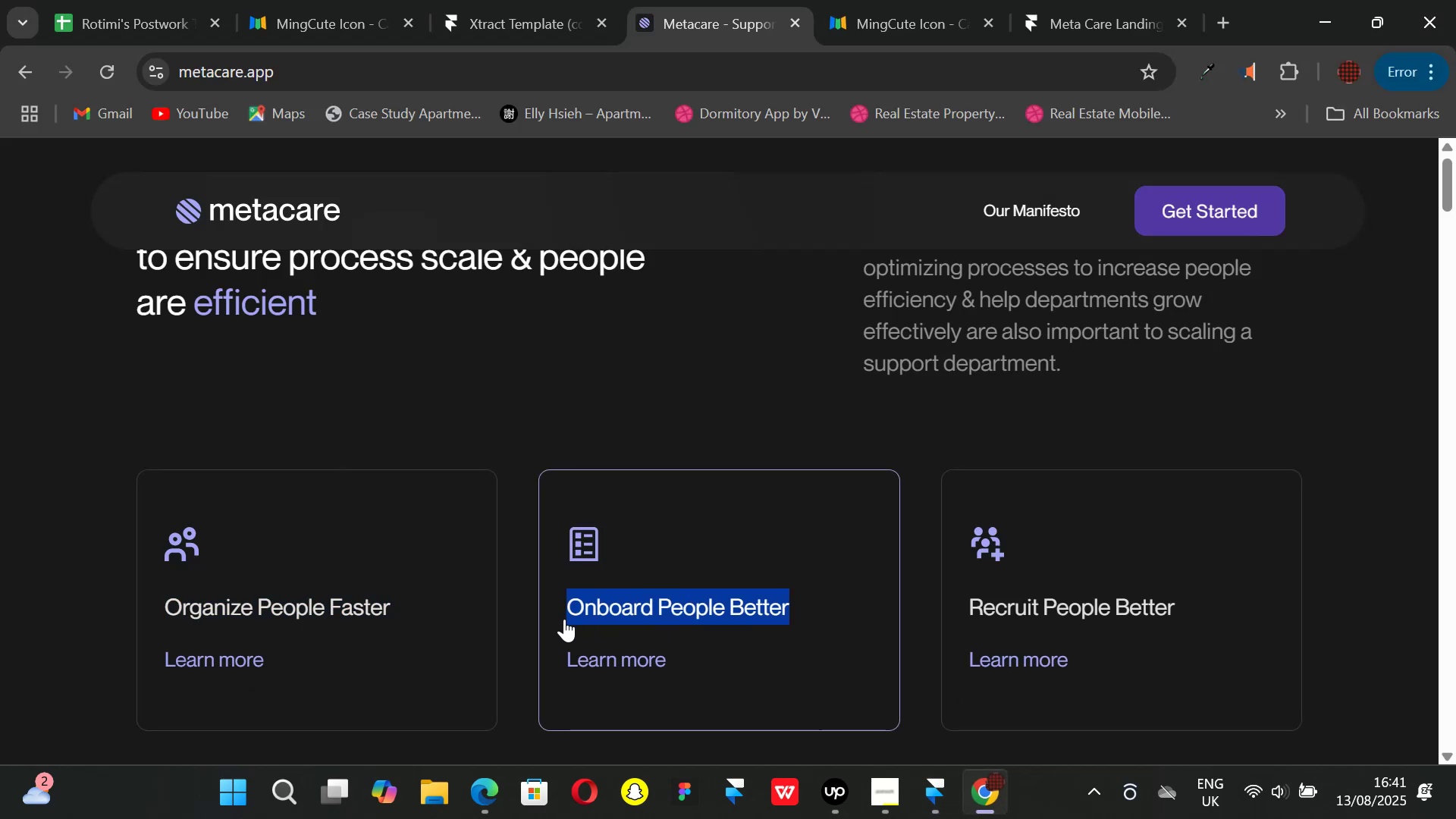 
key(Control+ControlLeft)
 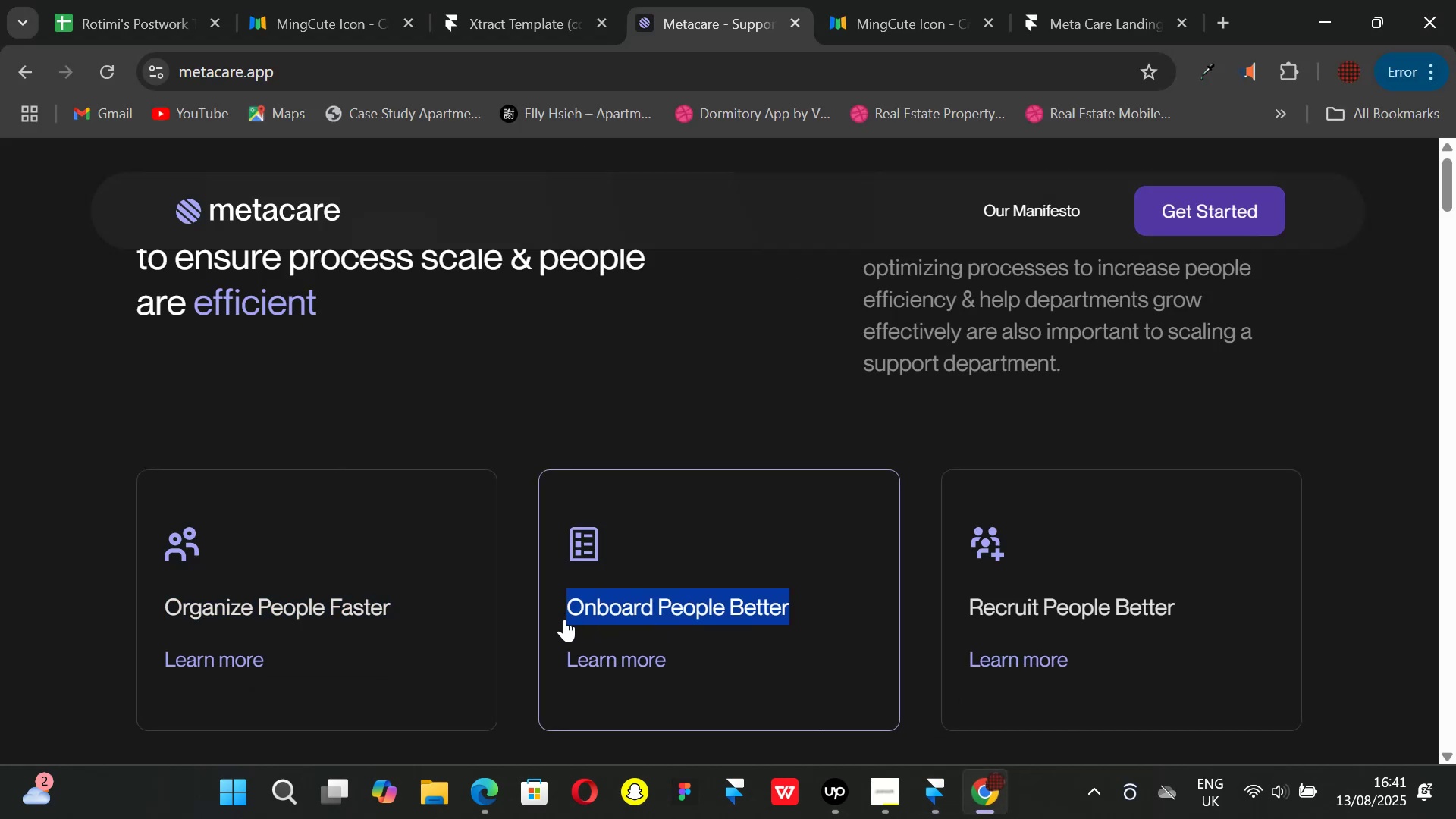 
key(Control+C)
 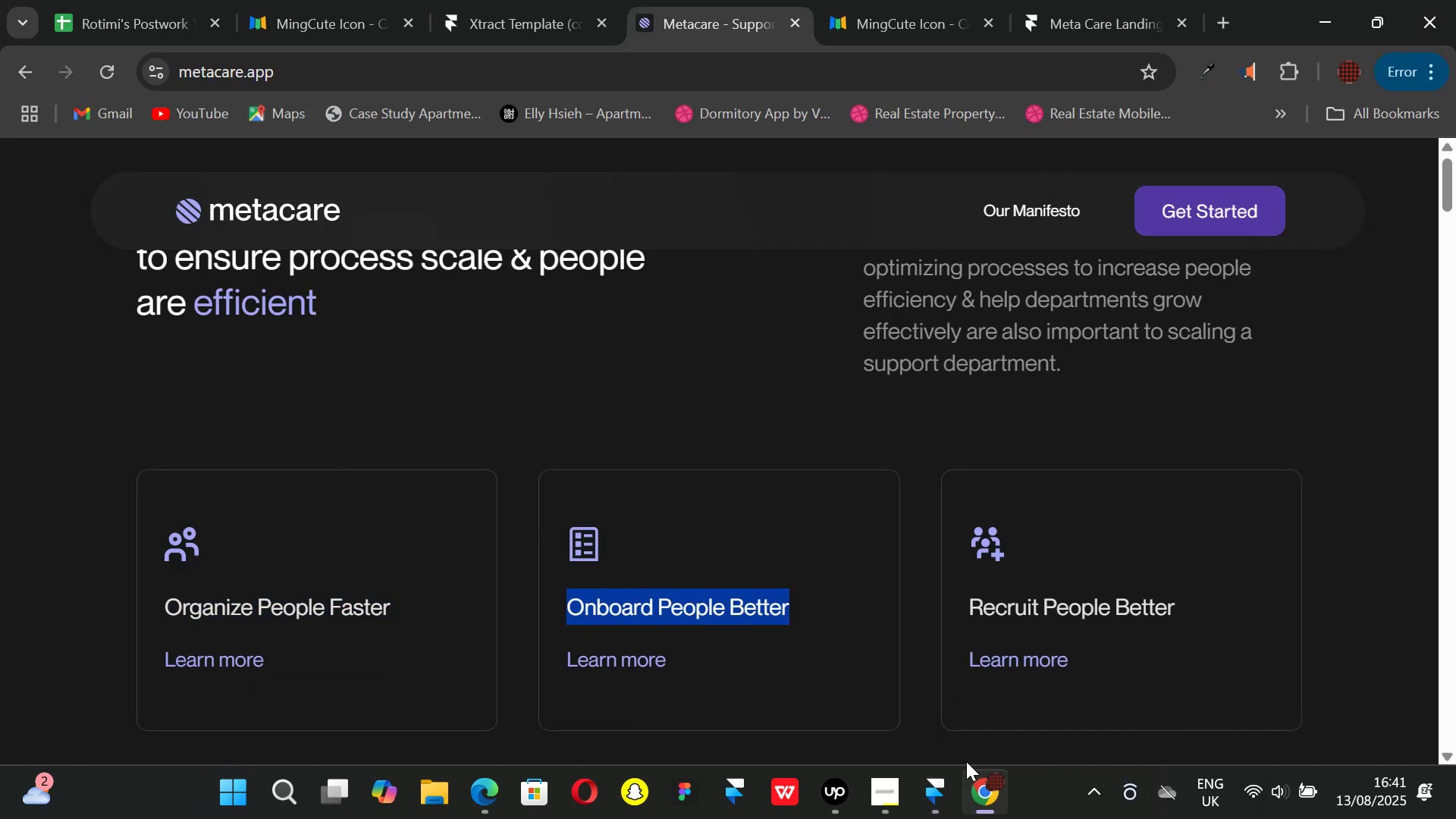 
left_click([937, 780])
 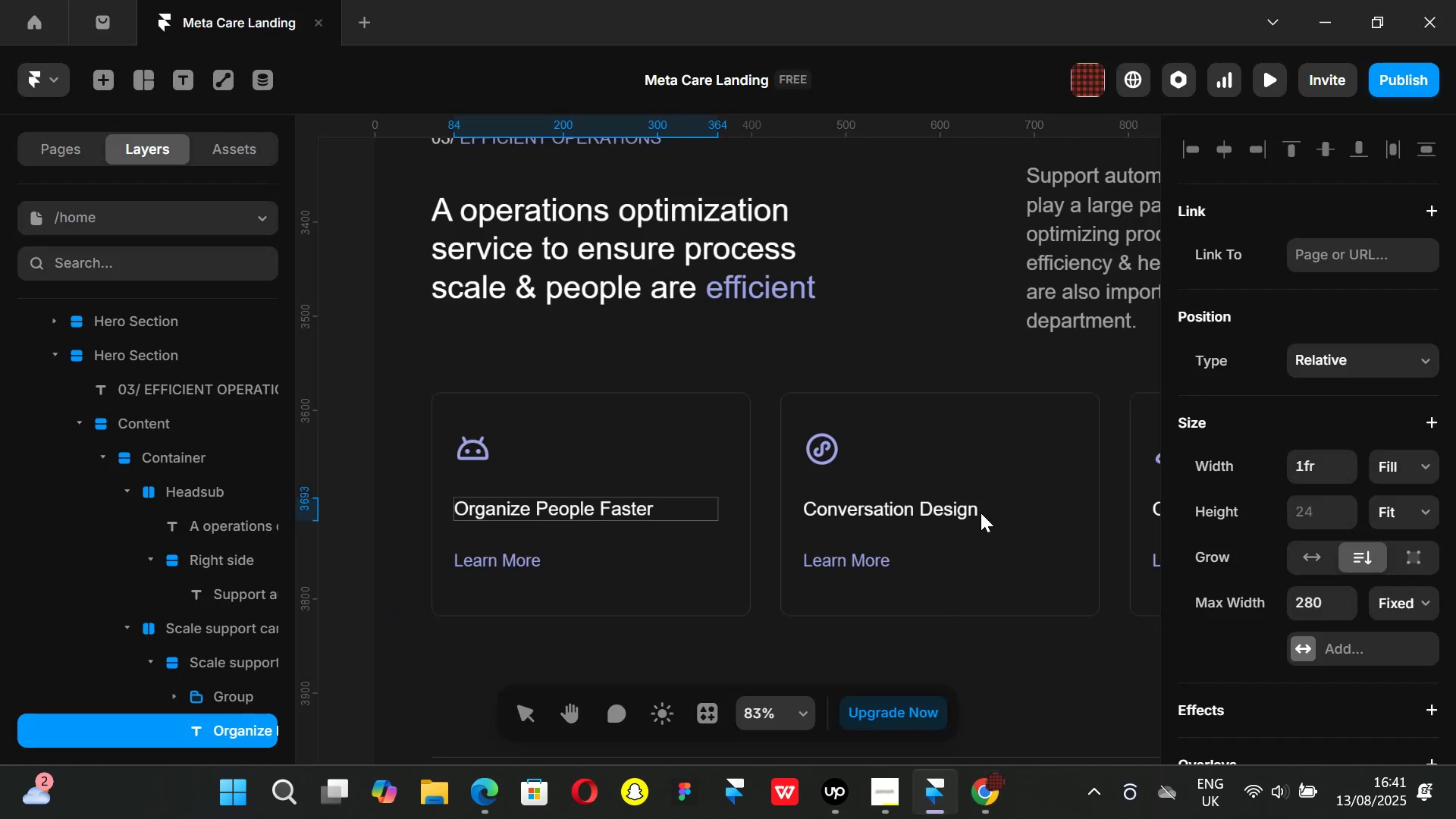 
left_click([984, 501])
 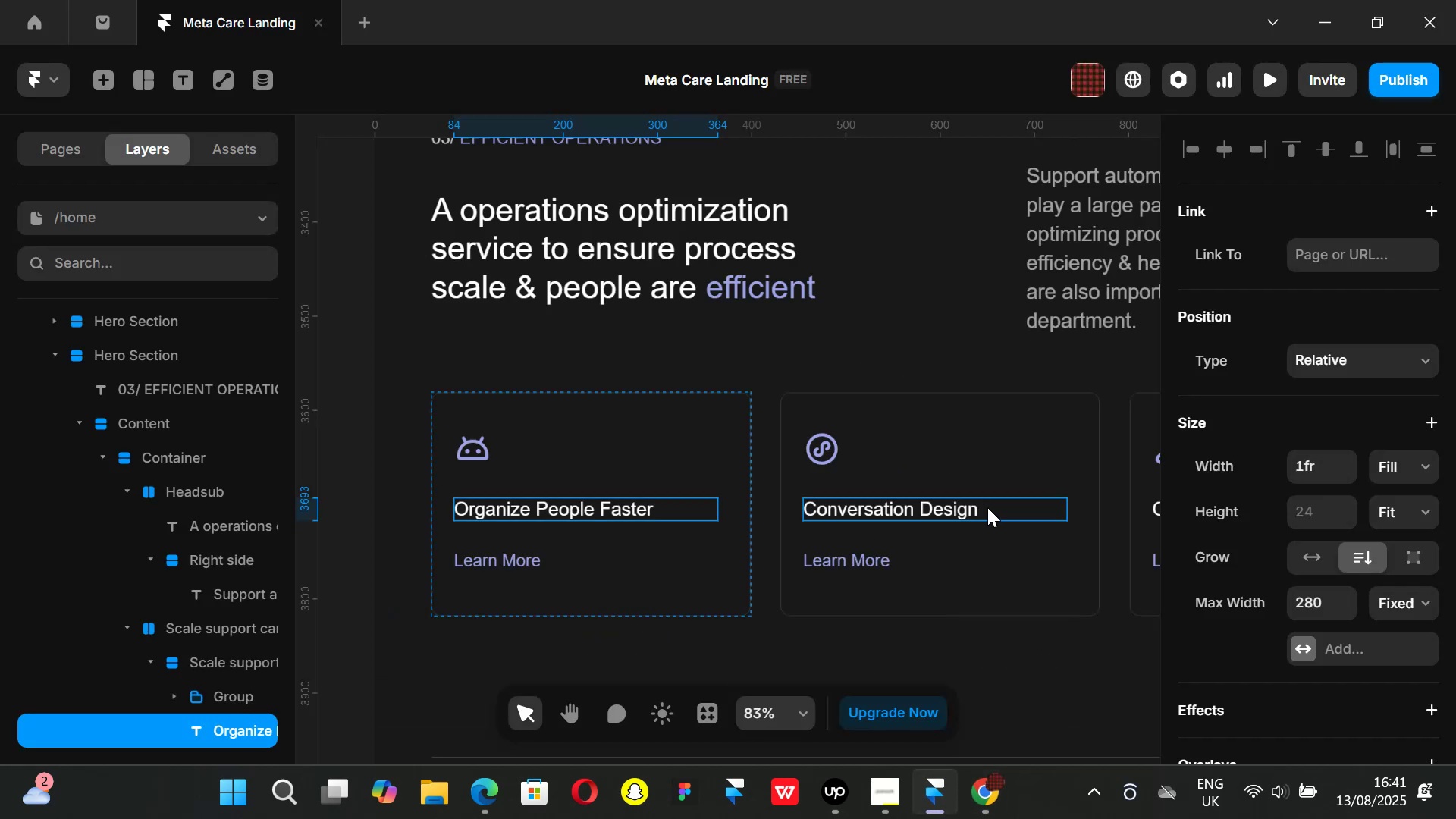 
double_click([987, 507])
 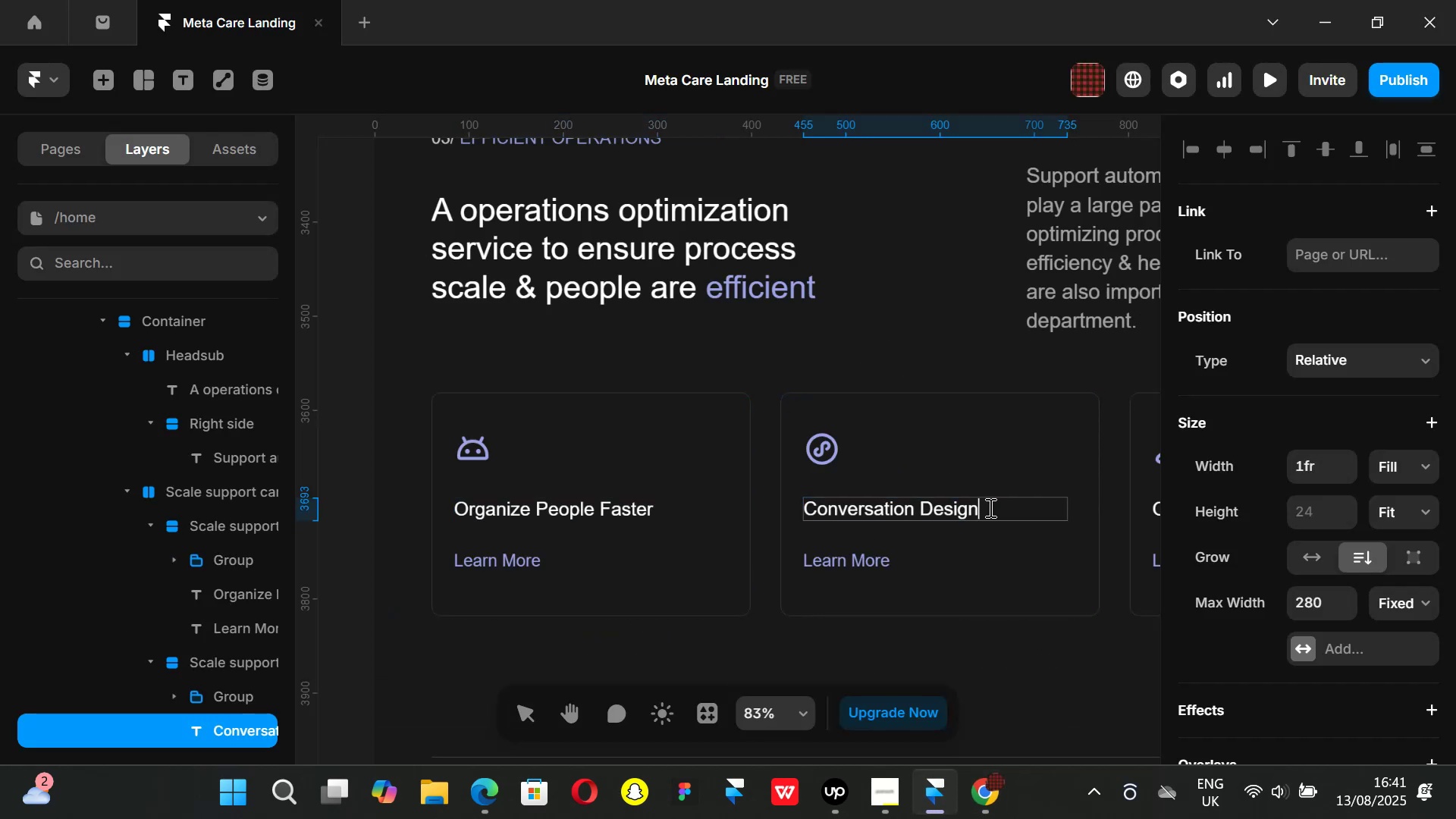 
left_click_drag(start_coordinate=[989, 507], to_coordinate=[792, 496])
 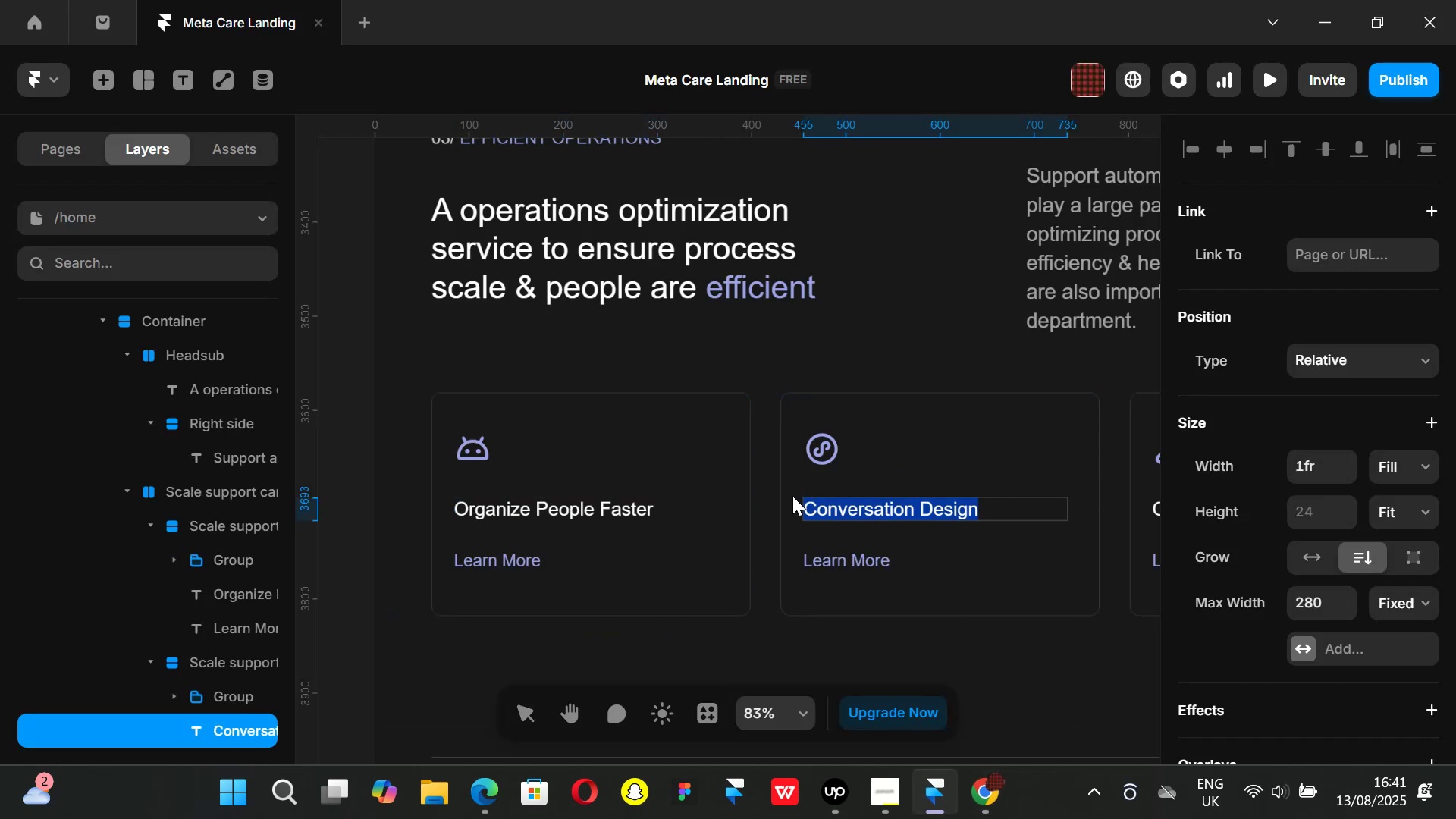 
key(Backspace)
 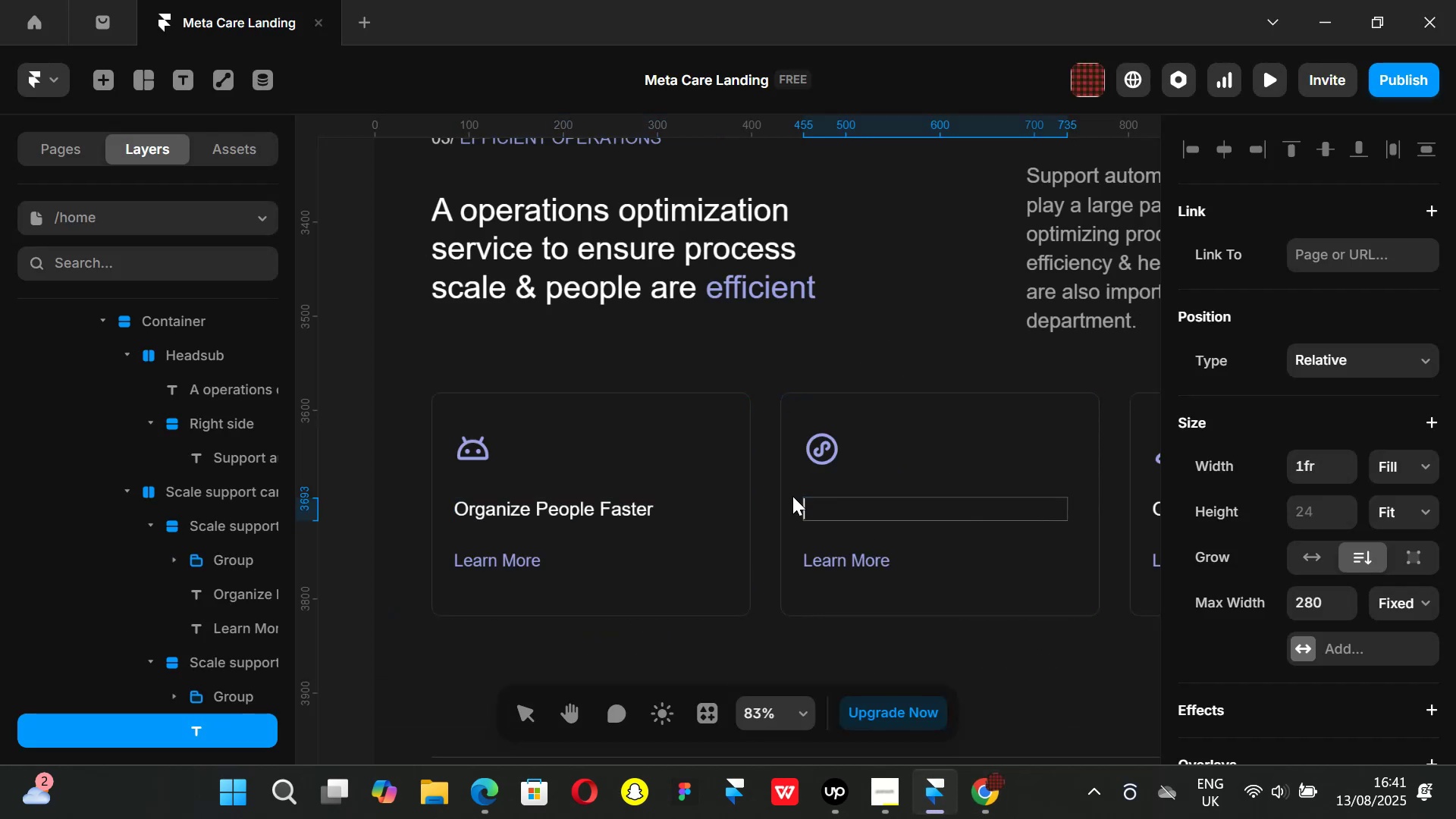 
key(Control+ControlLeft)
 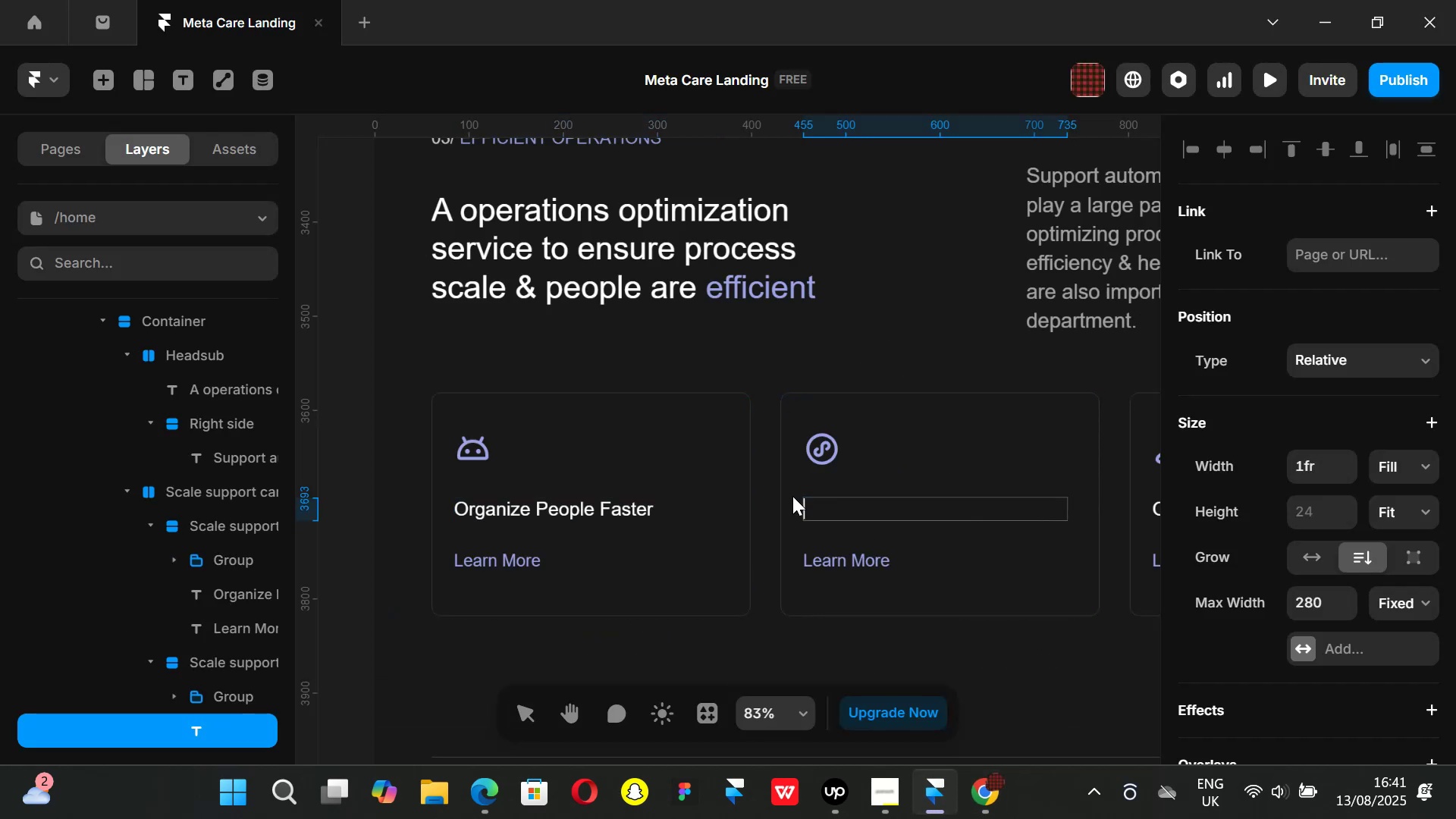 
key(Control+V)
 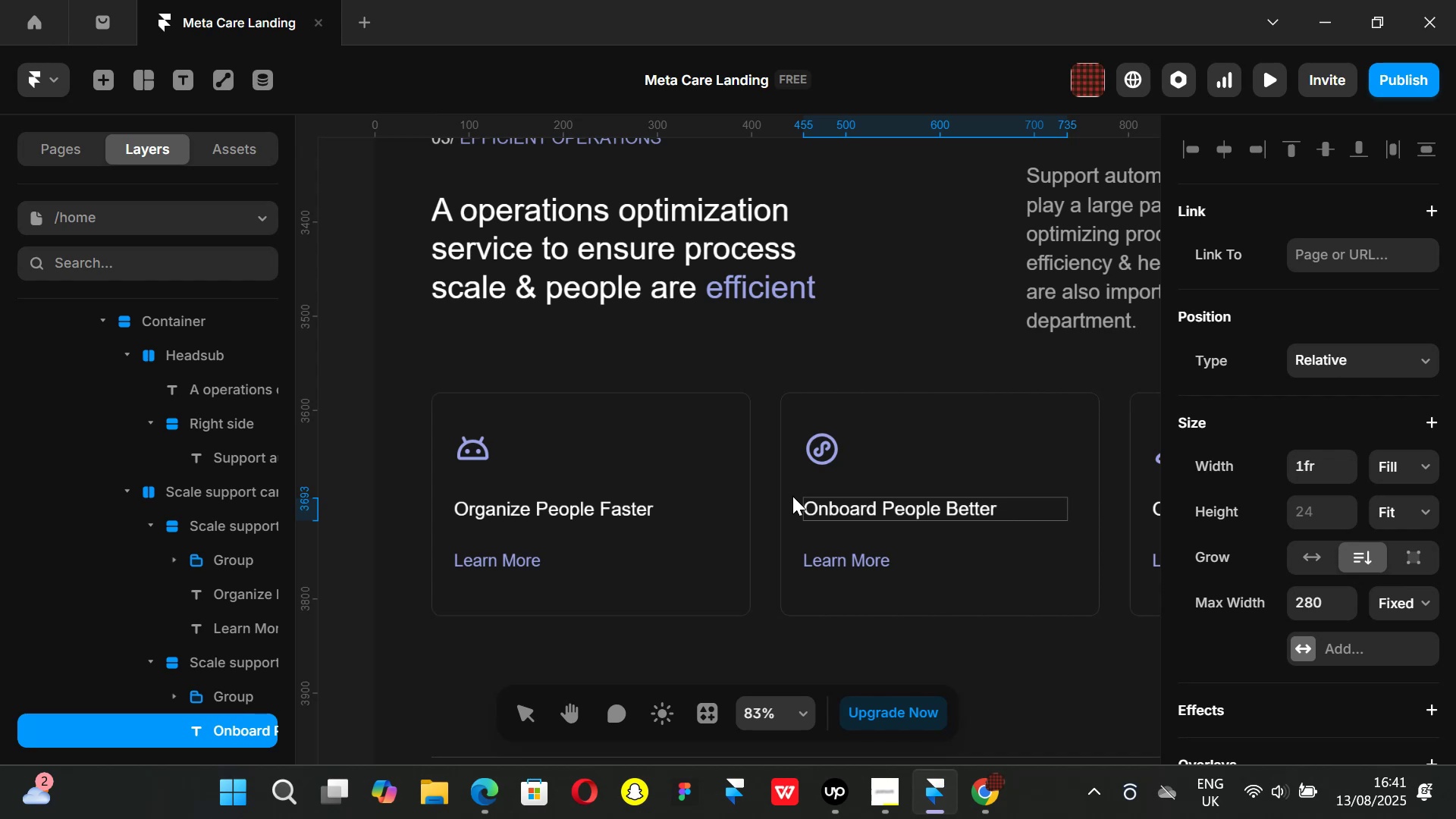 
hold_key(key=ShiftLeft, duration=1.35)
scroll: coordinate [814, 517], scroll_direction: down, amount: 8.0
 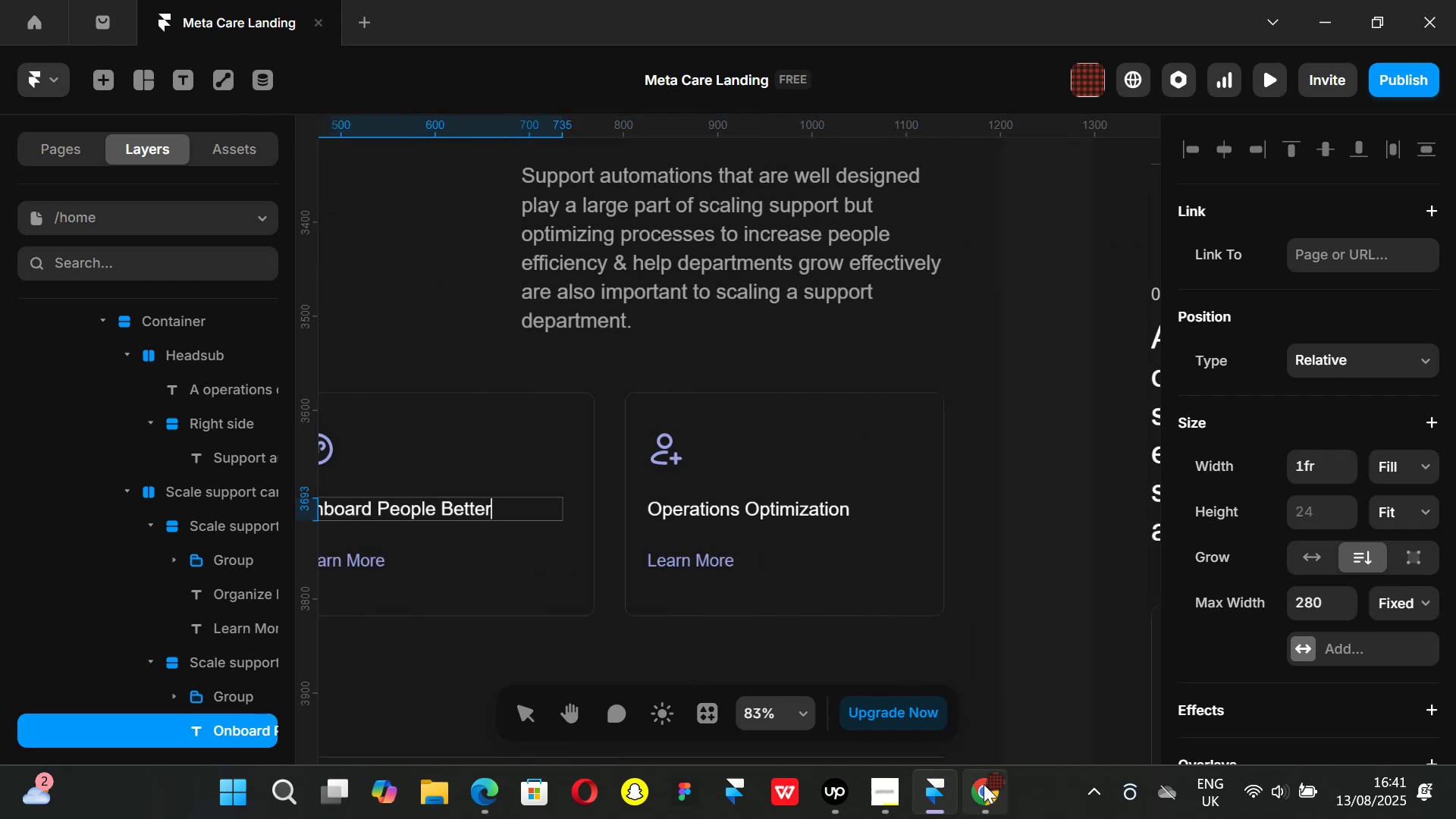 
left_click([984, 784])
 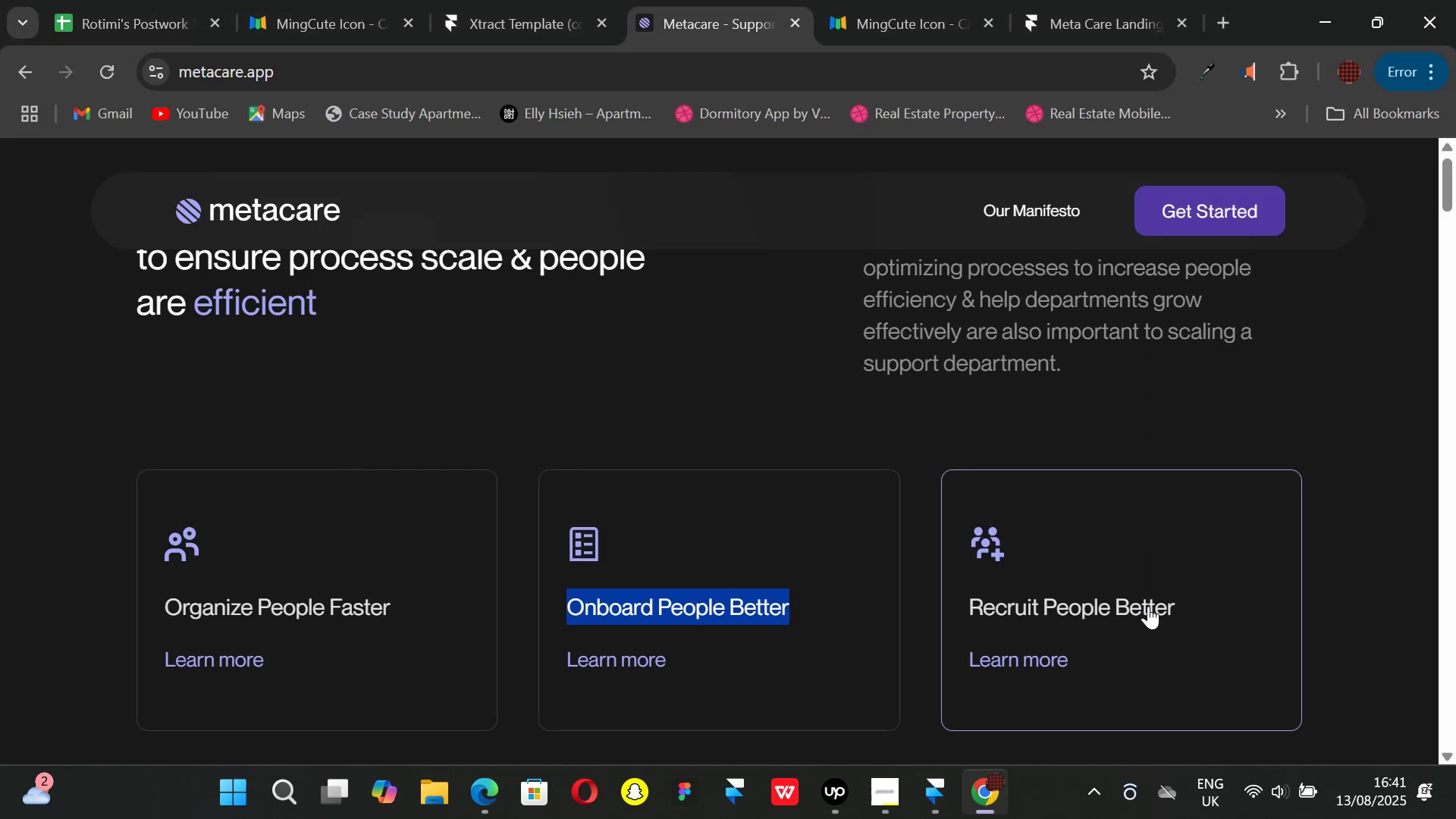 
left_click([1175, 613])
 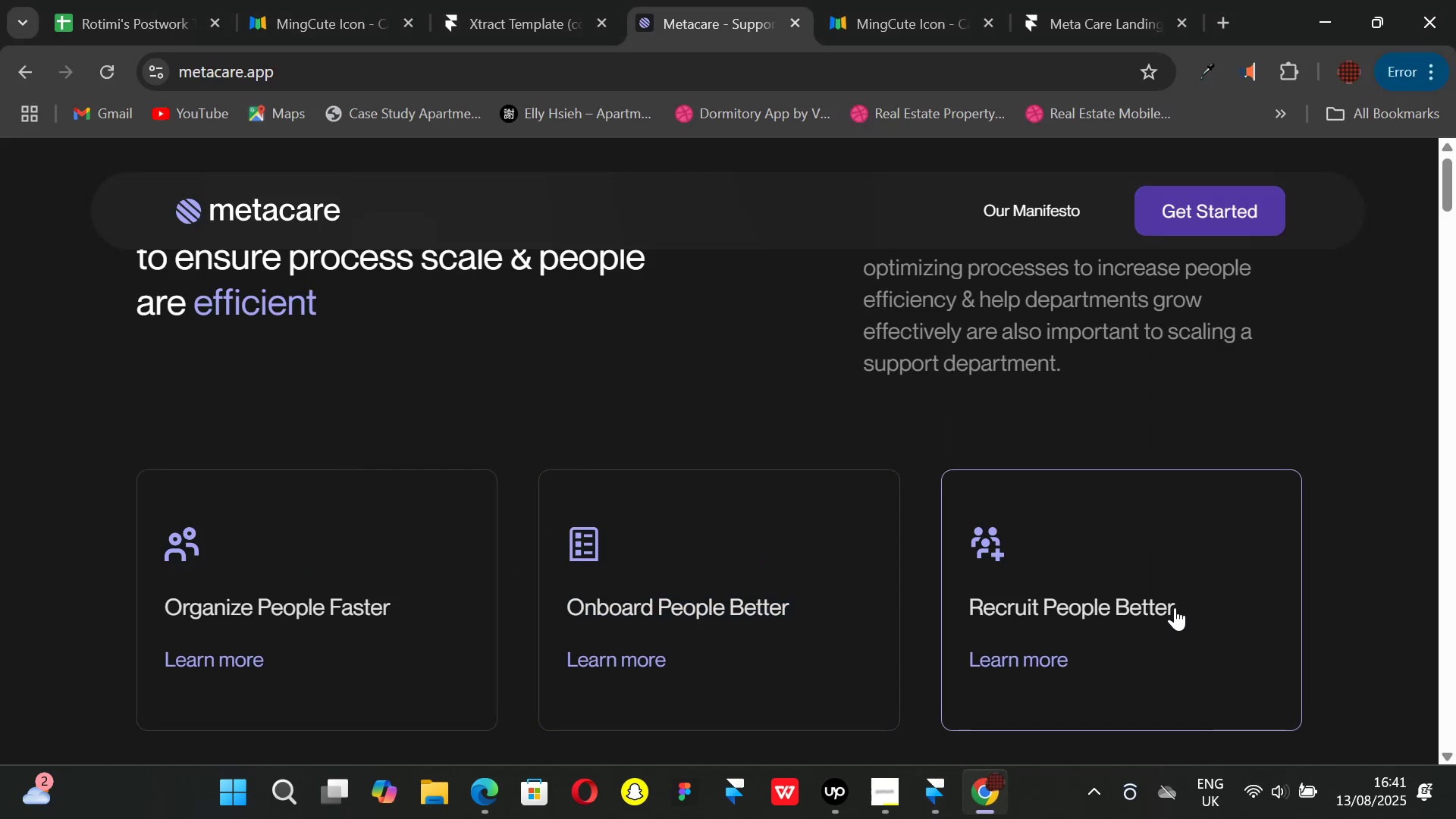 
left_click_drag(start_coordinate=[1175, 607], to_coordinate=[968, 604])
 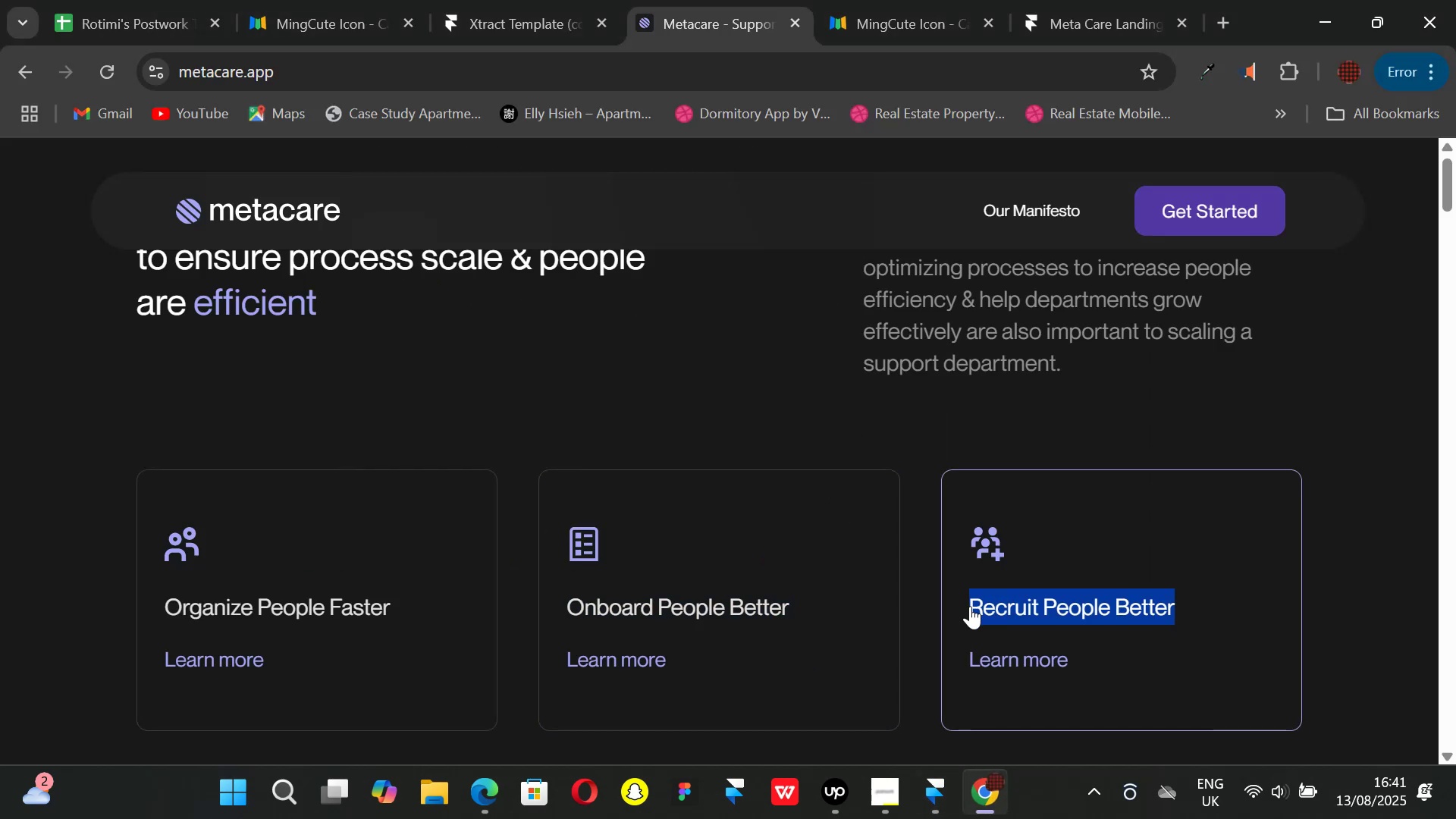 
key(Control+ControlLeft)
 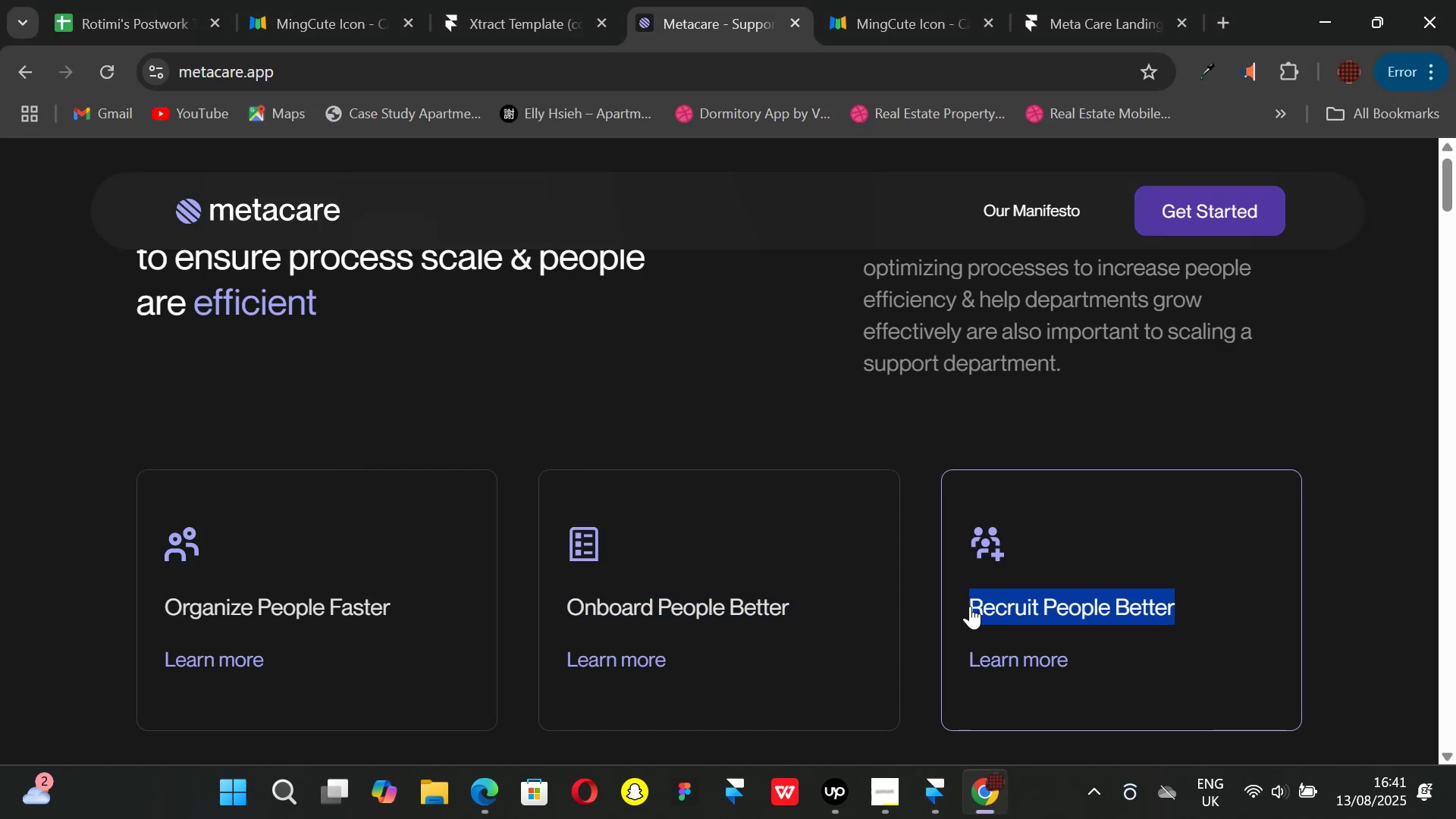 
key(Control+C)
 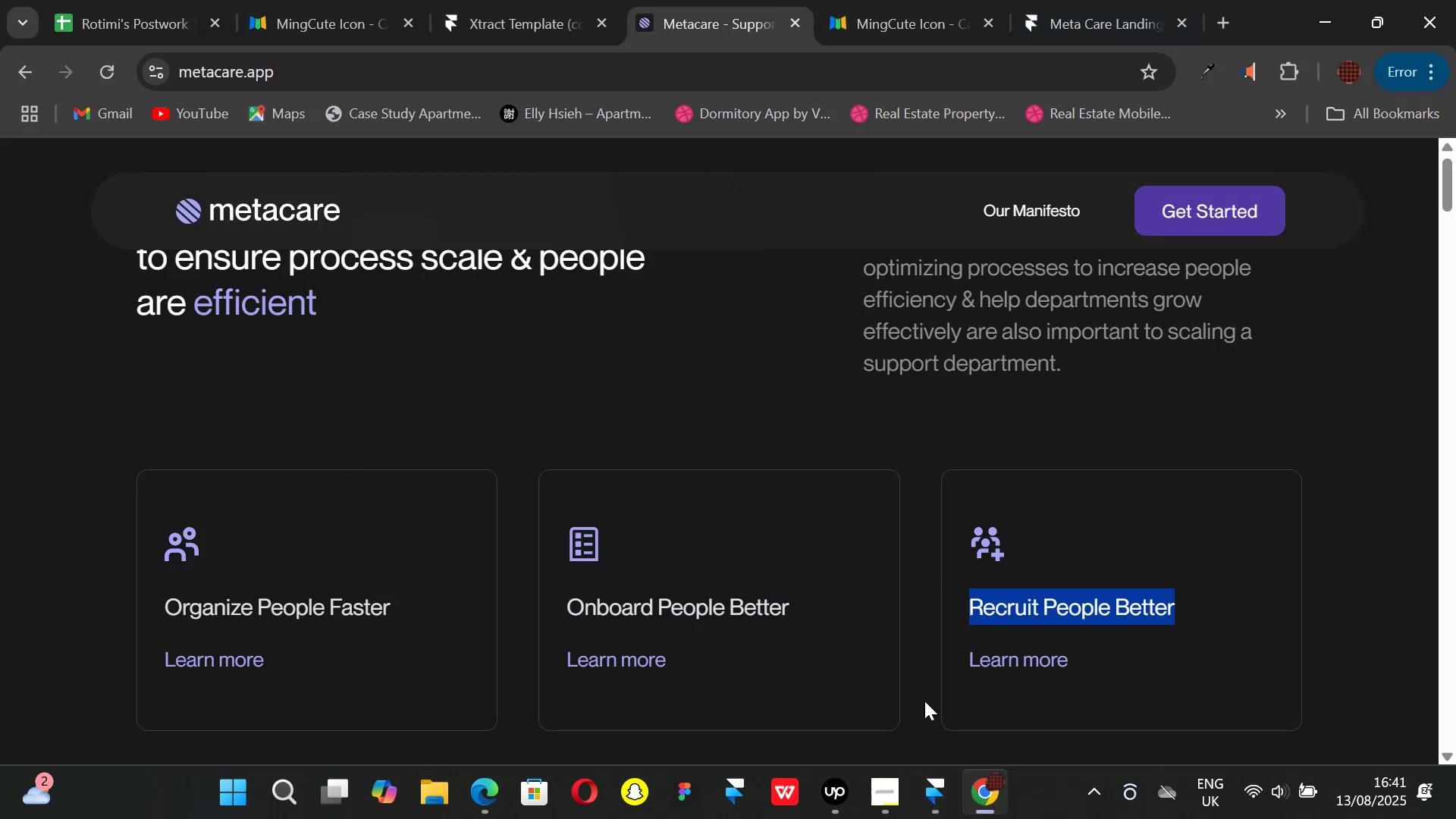 
left_click([938, 799])
 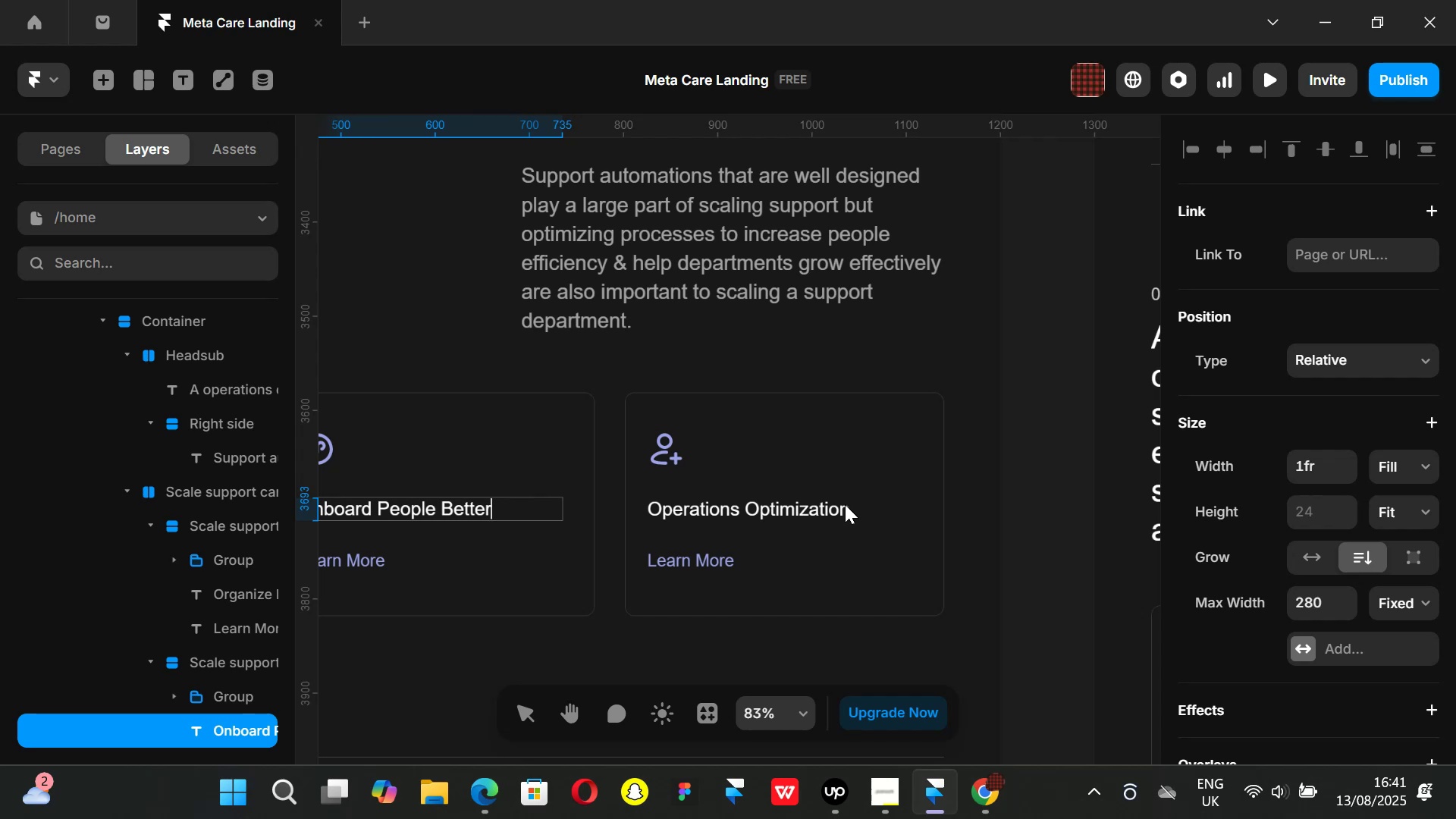 
left_click([845, 504])
 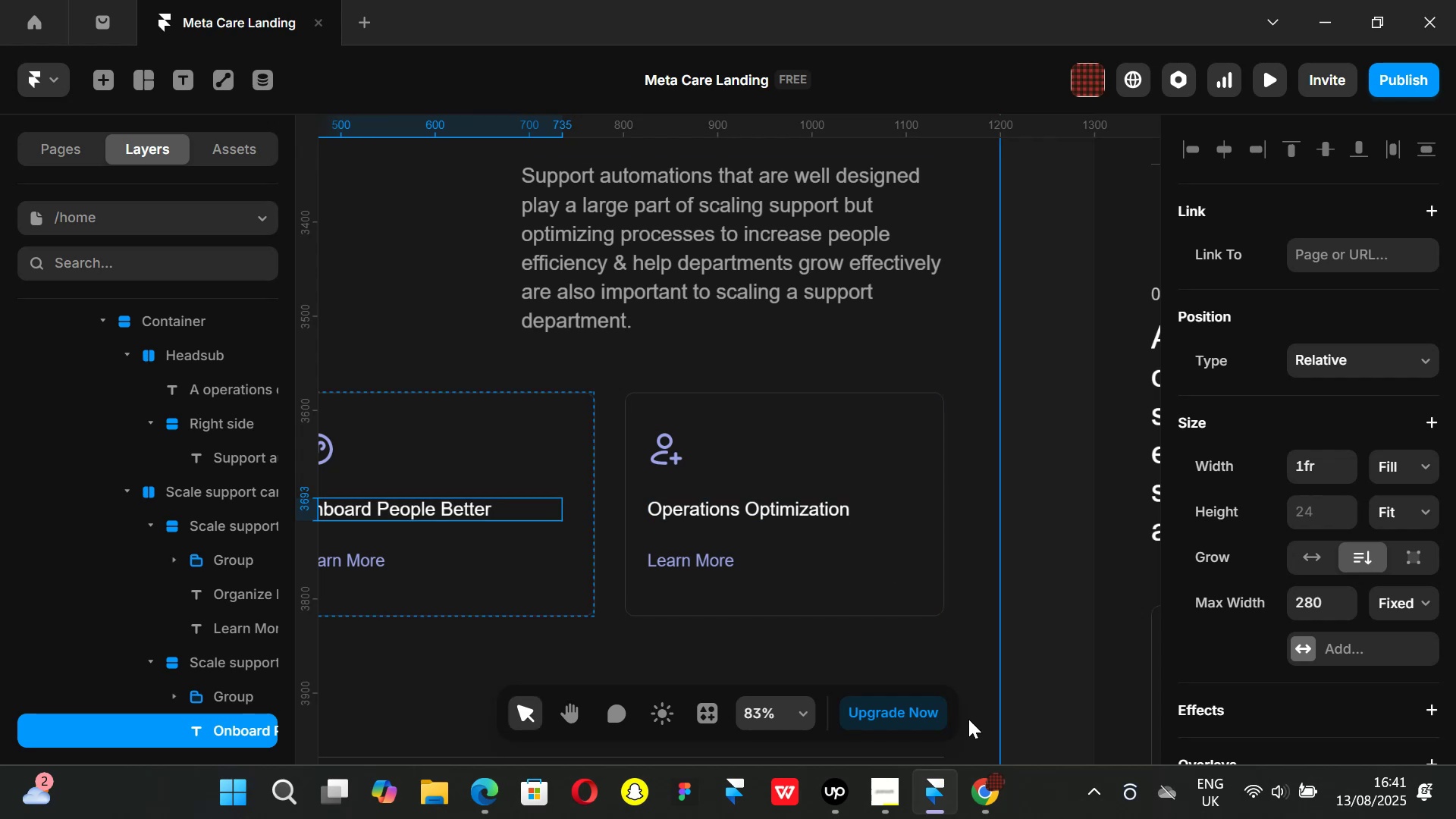 
left_click([987, 799])
 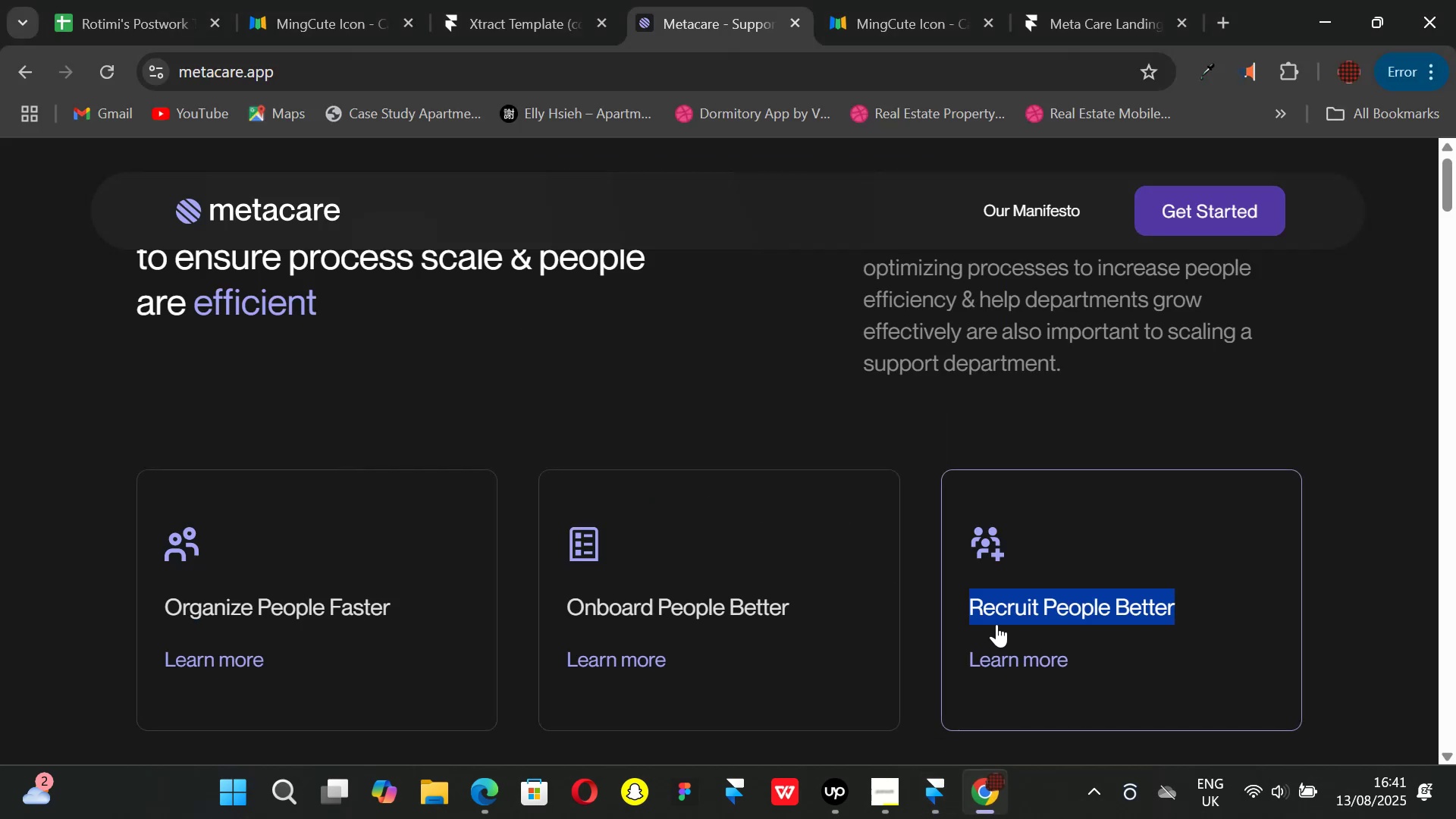 
key(Control+ControlLeft)
 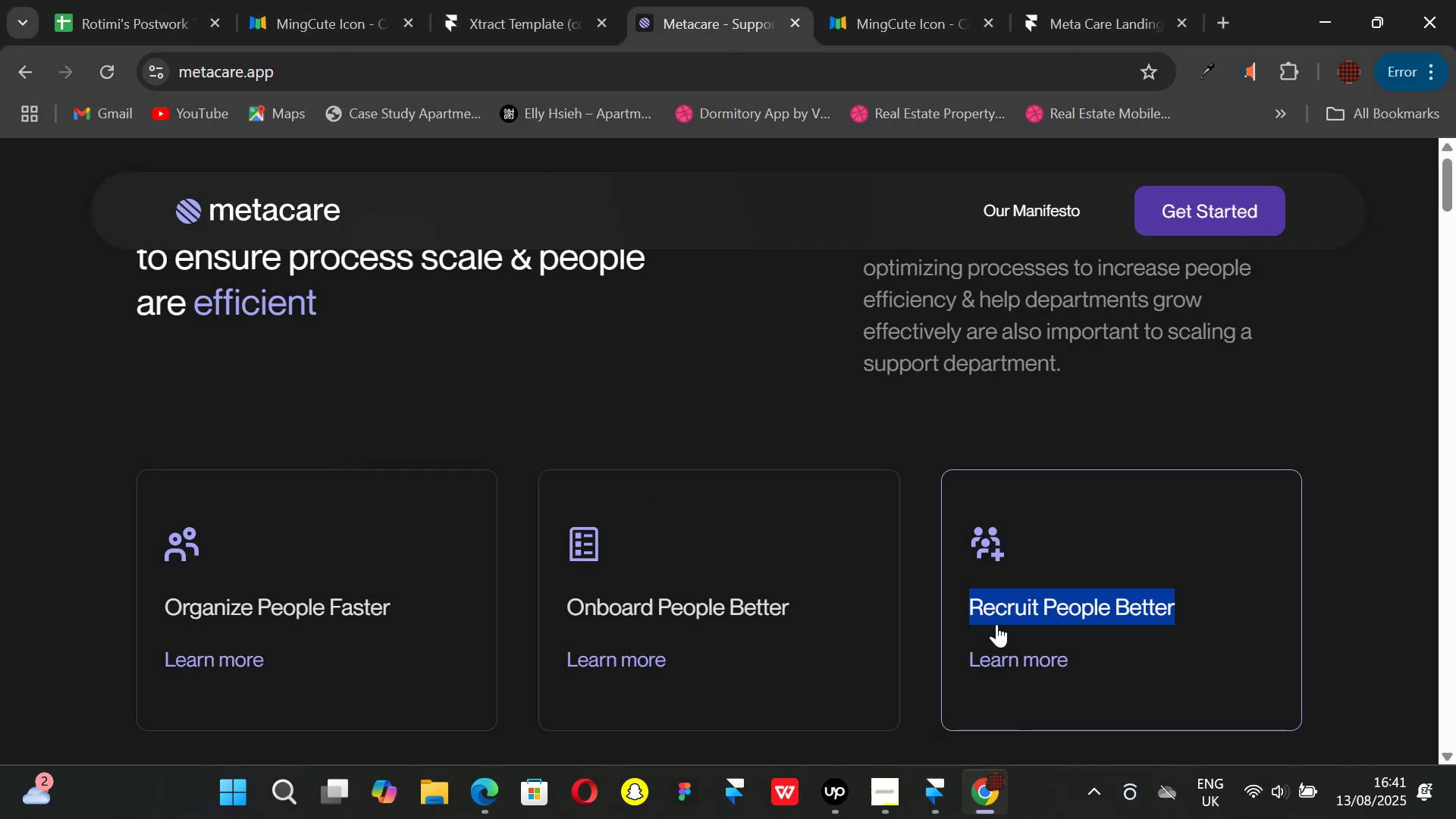 
key(Control+C)
 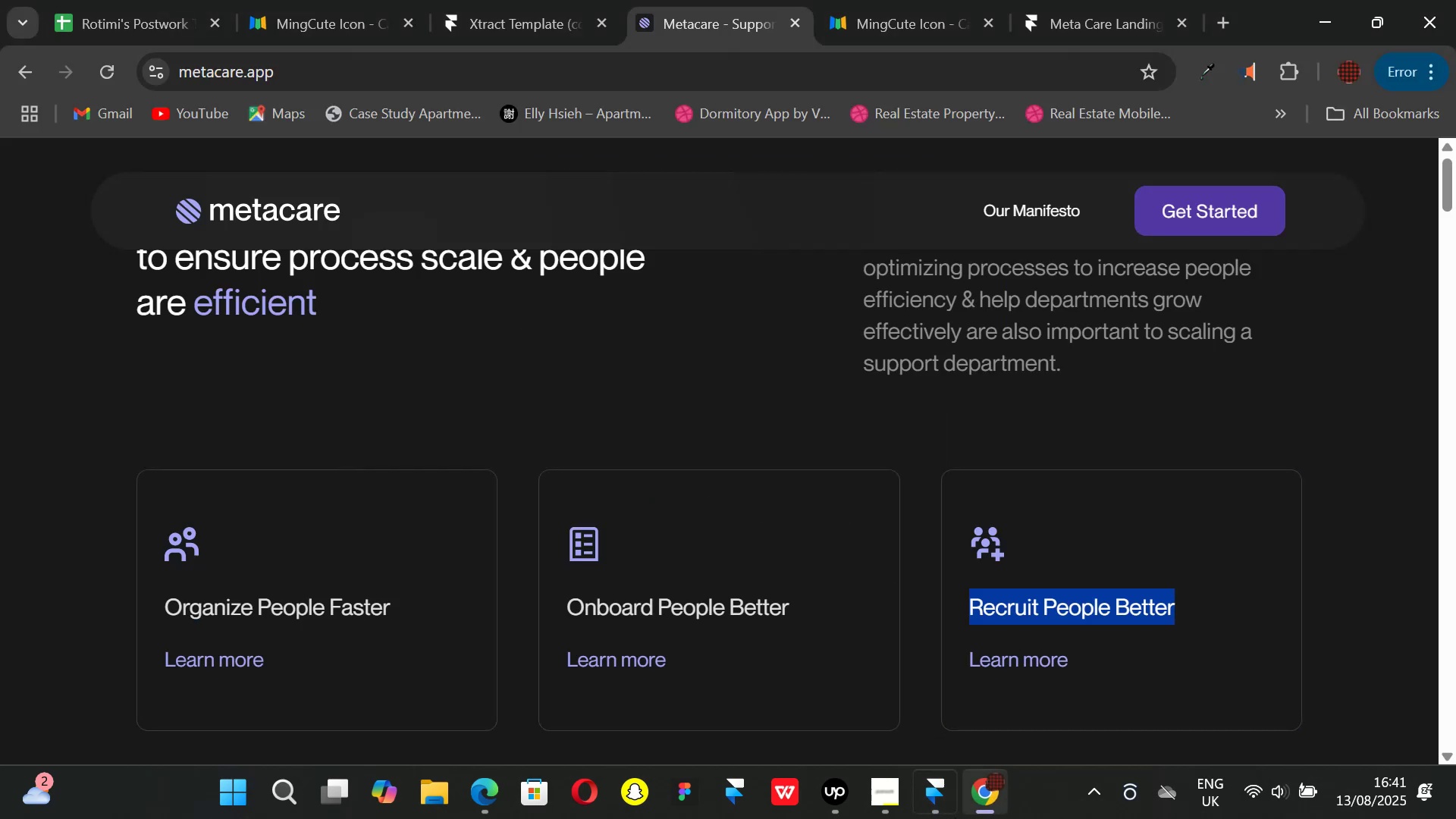 
left_click([947, 814])
 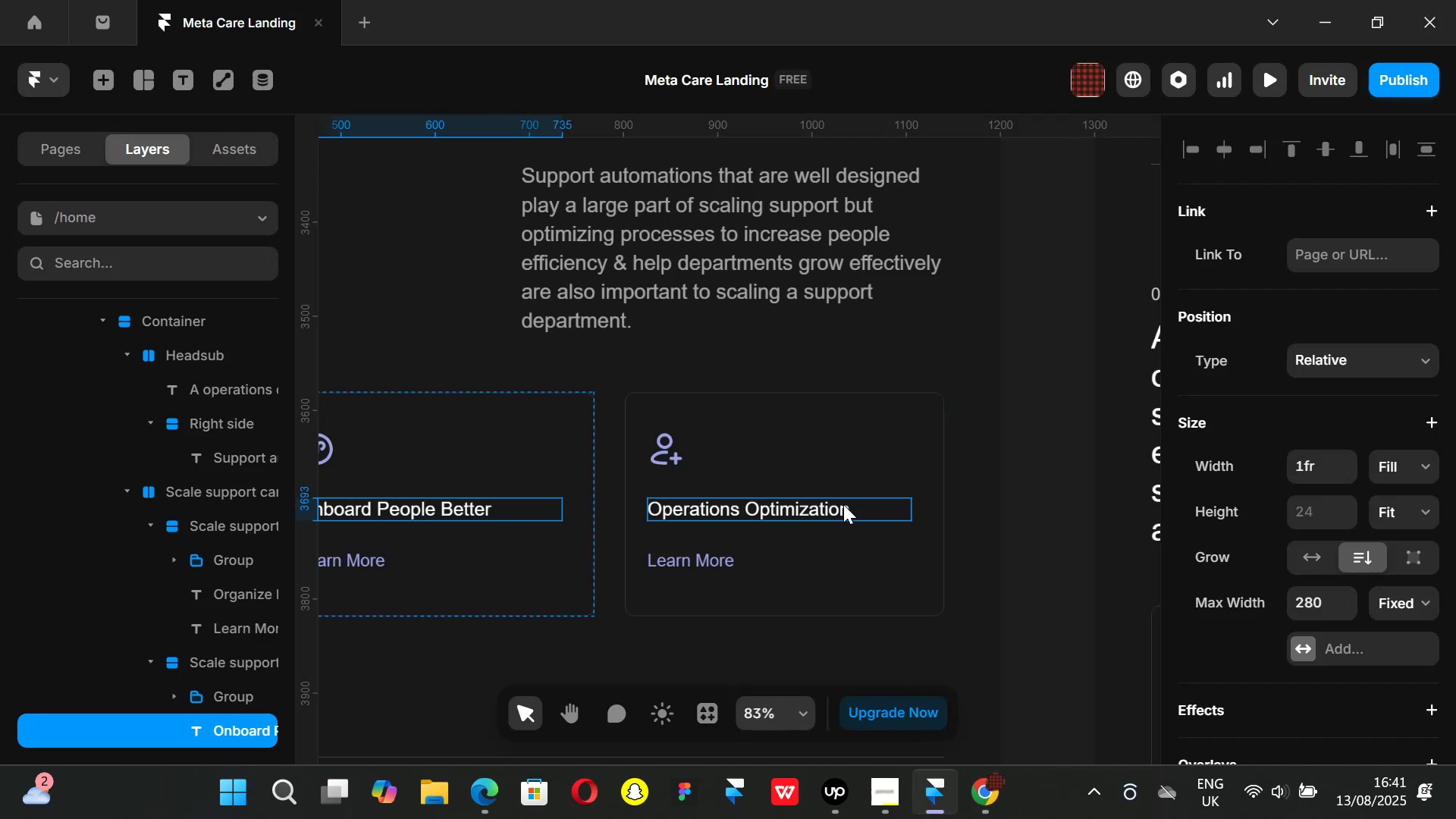 
double_click([843, 505])
 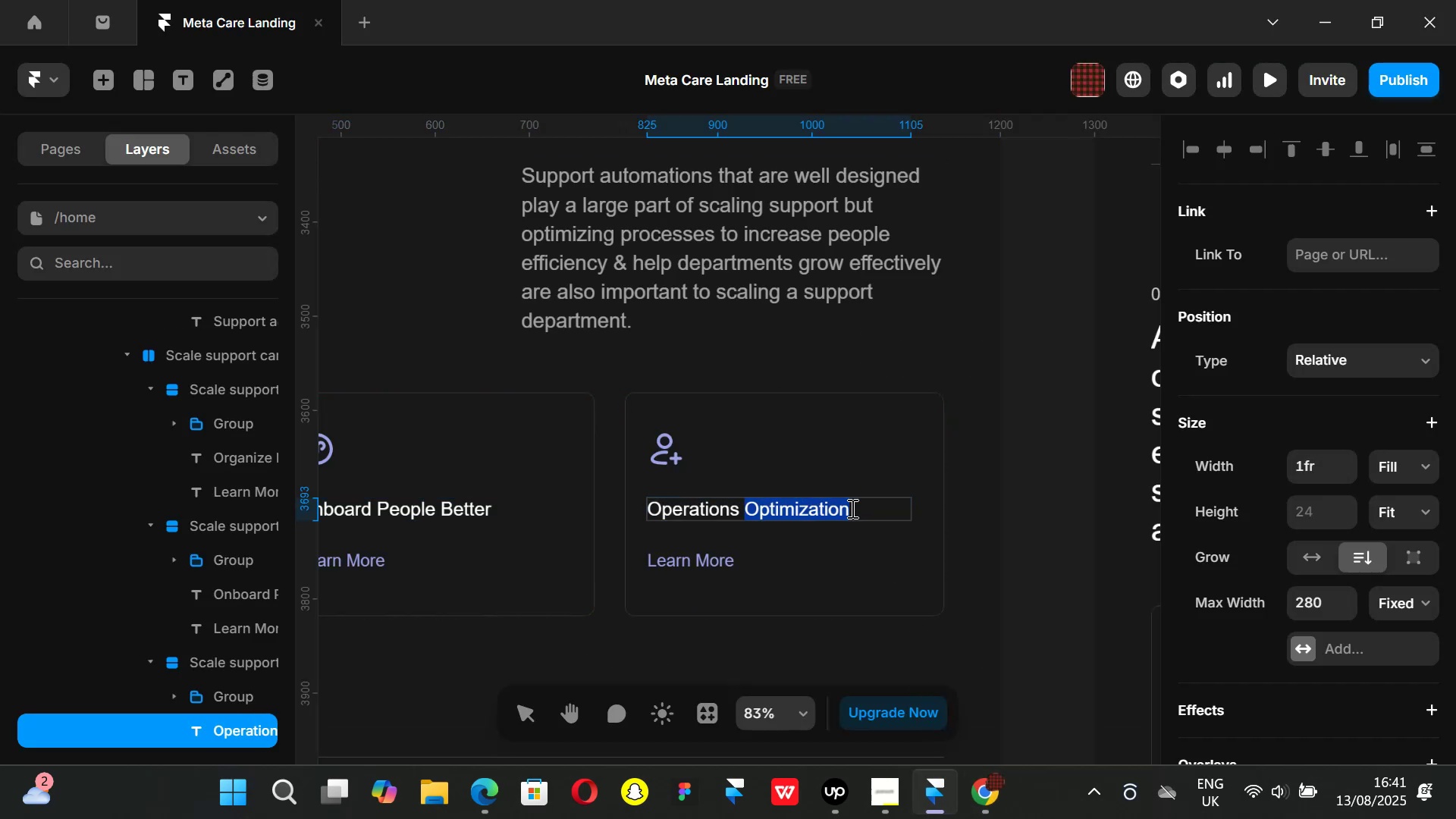 
left_click([852, 508])
 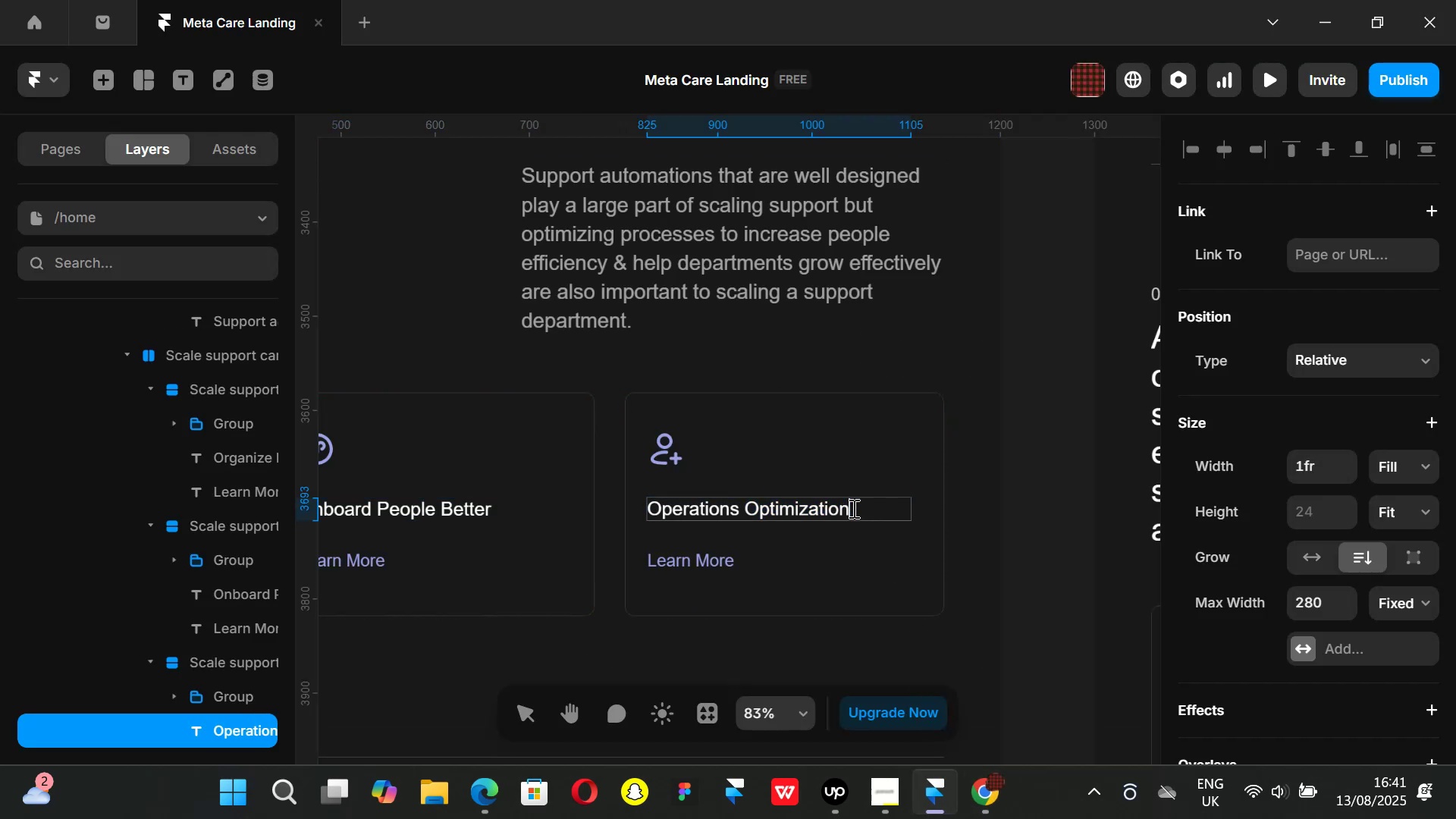 
left_click_drag(start_coordinate=[852, 508], to_coordinate=[636, 533])
 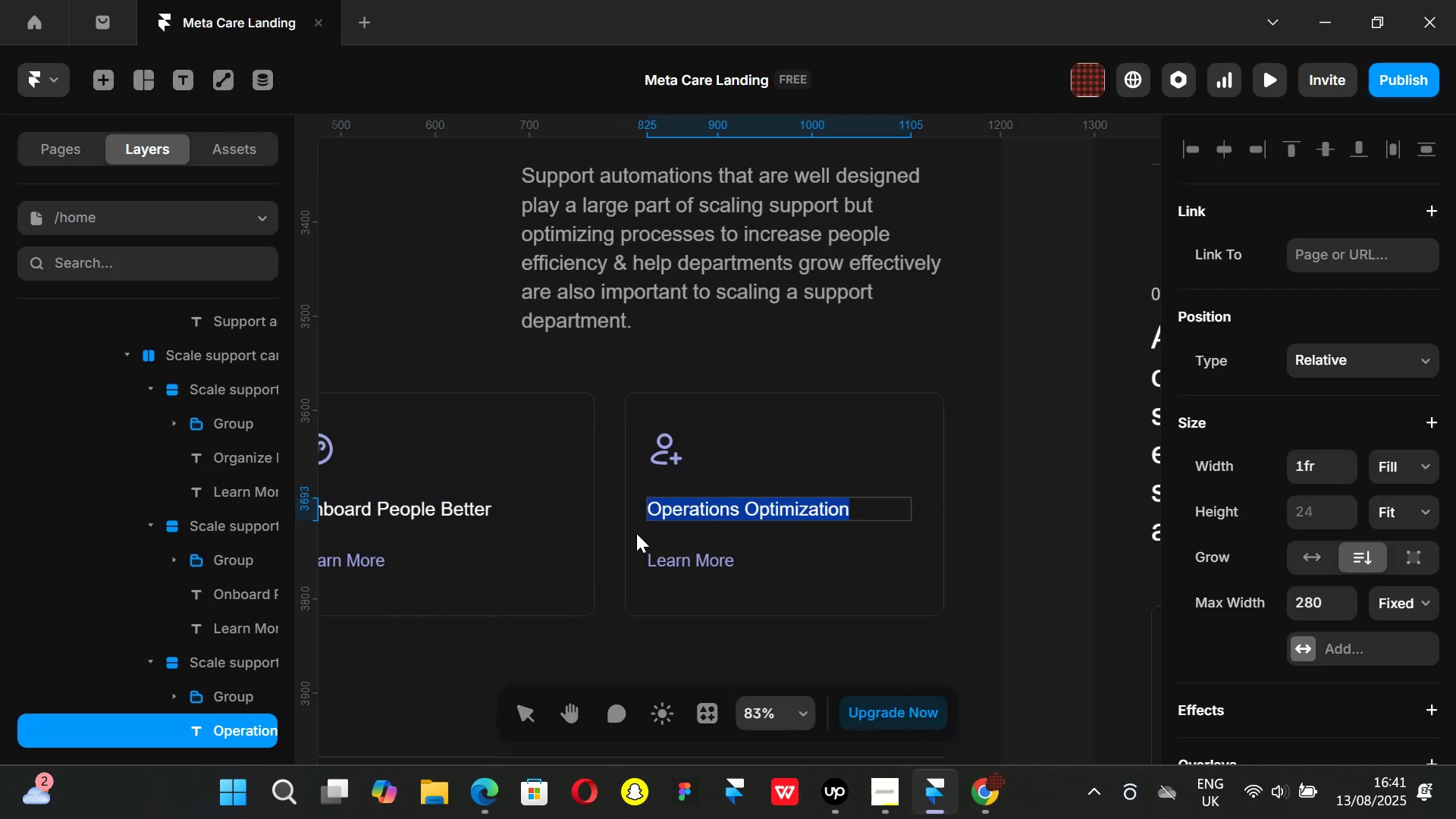 
key(Backspace)
 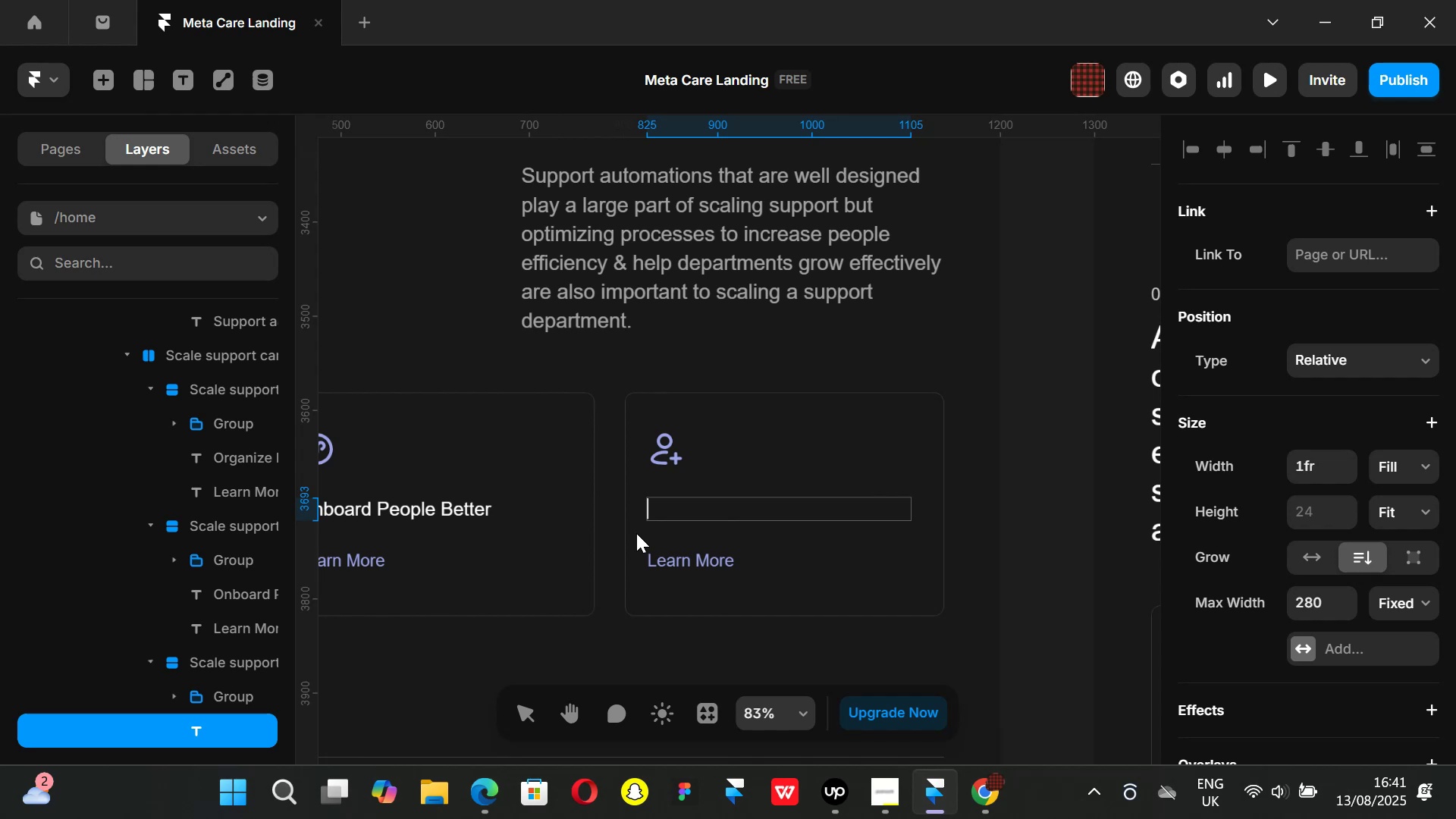 
key(Control+ControlLeft)
 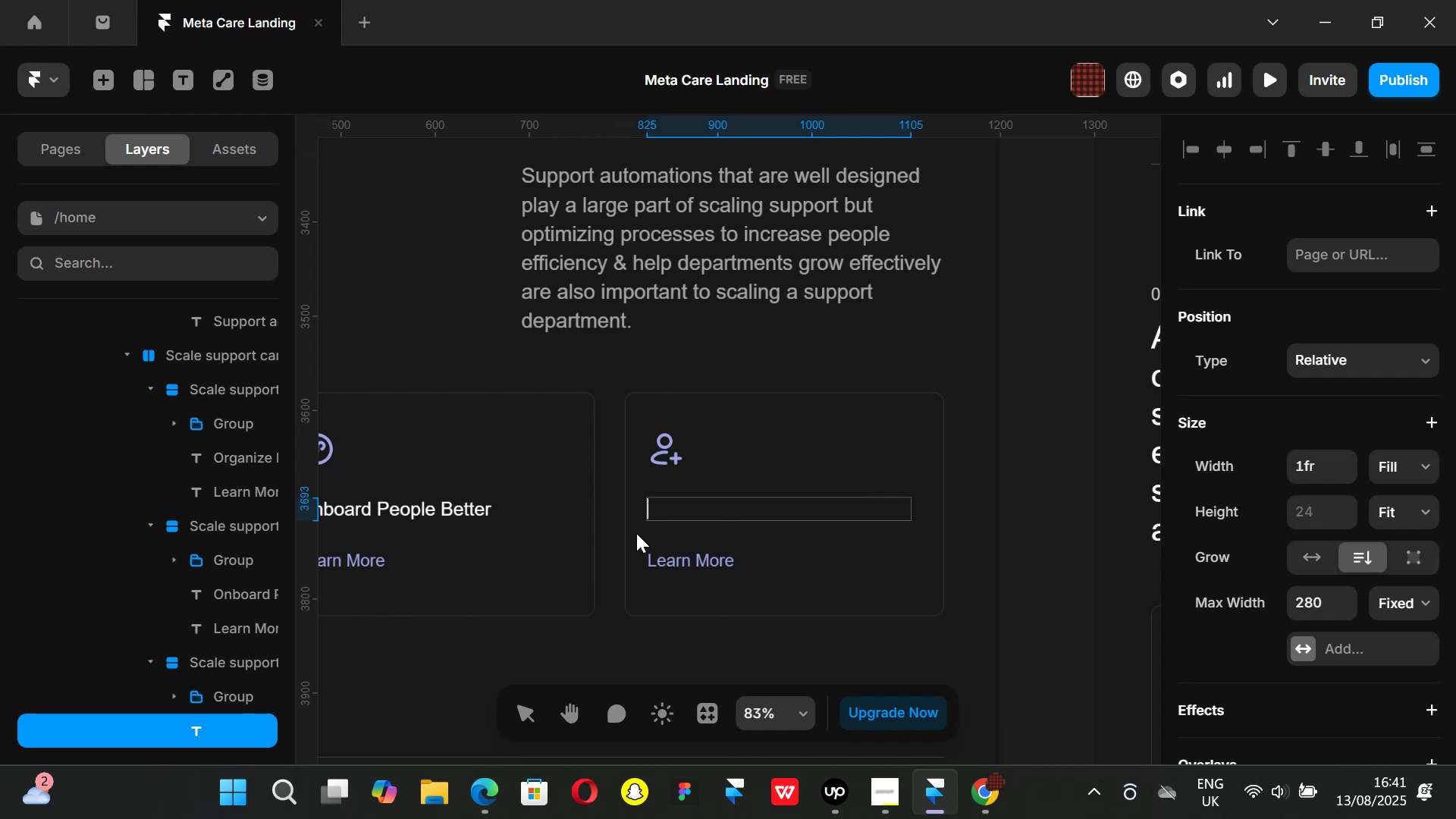 
key(Control+V)
 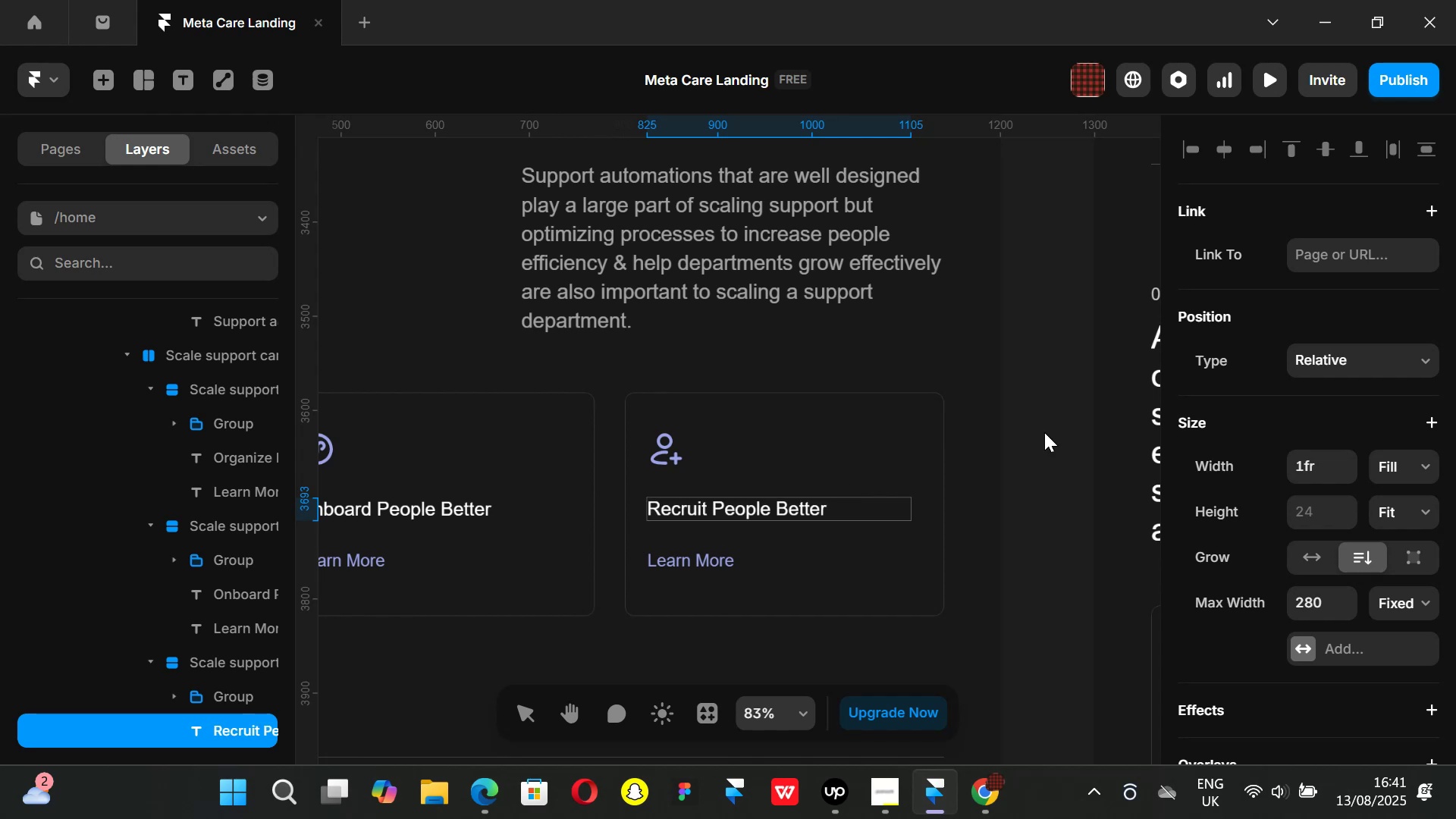 
left_click([1070, 432])
 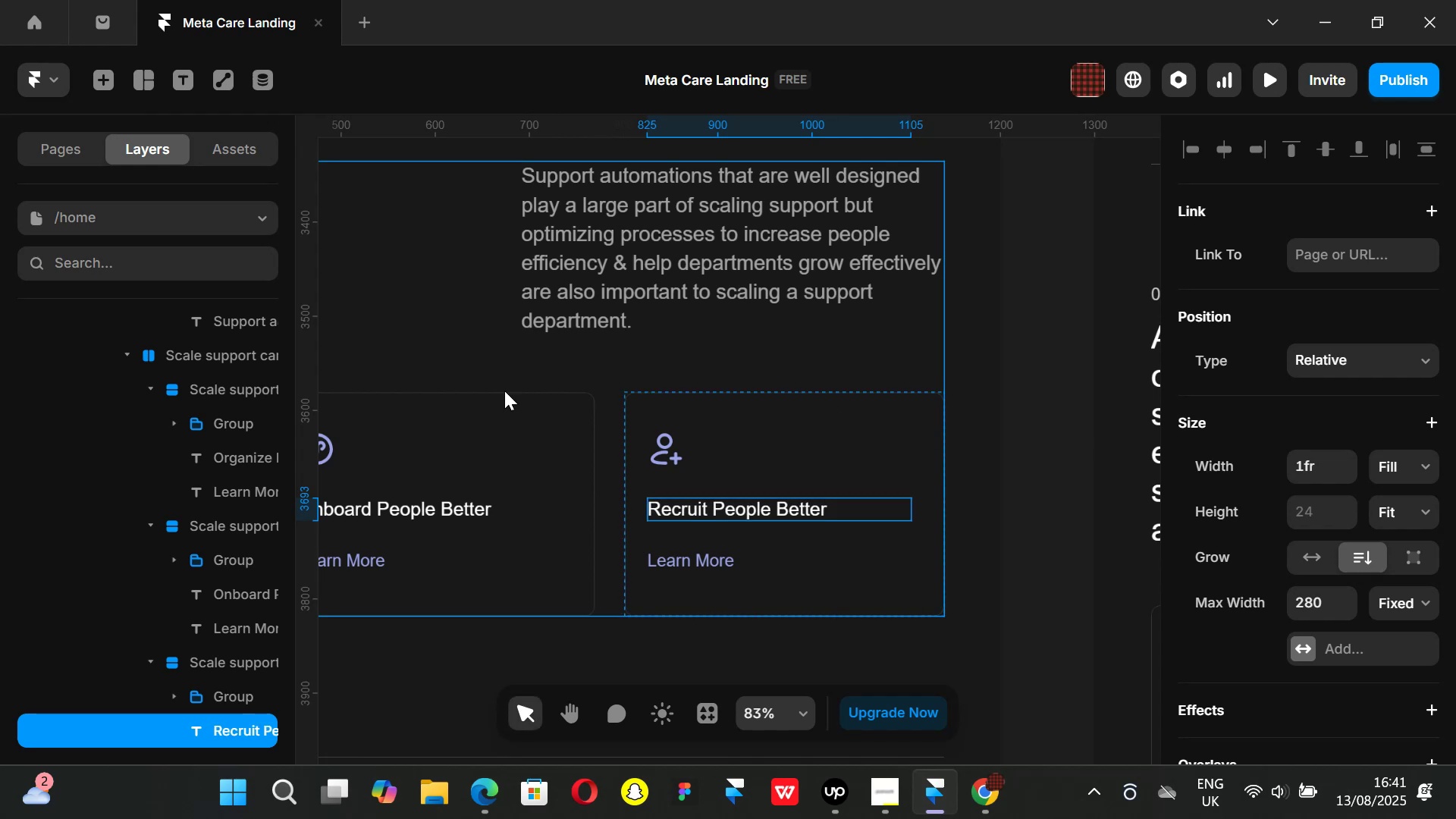 
hold_key(key=ShiftLeft, duration=0.91)
scroll: coordinate [507, 393], scroll_direction: up, amount: 8.0
 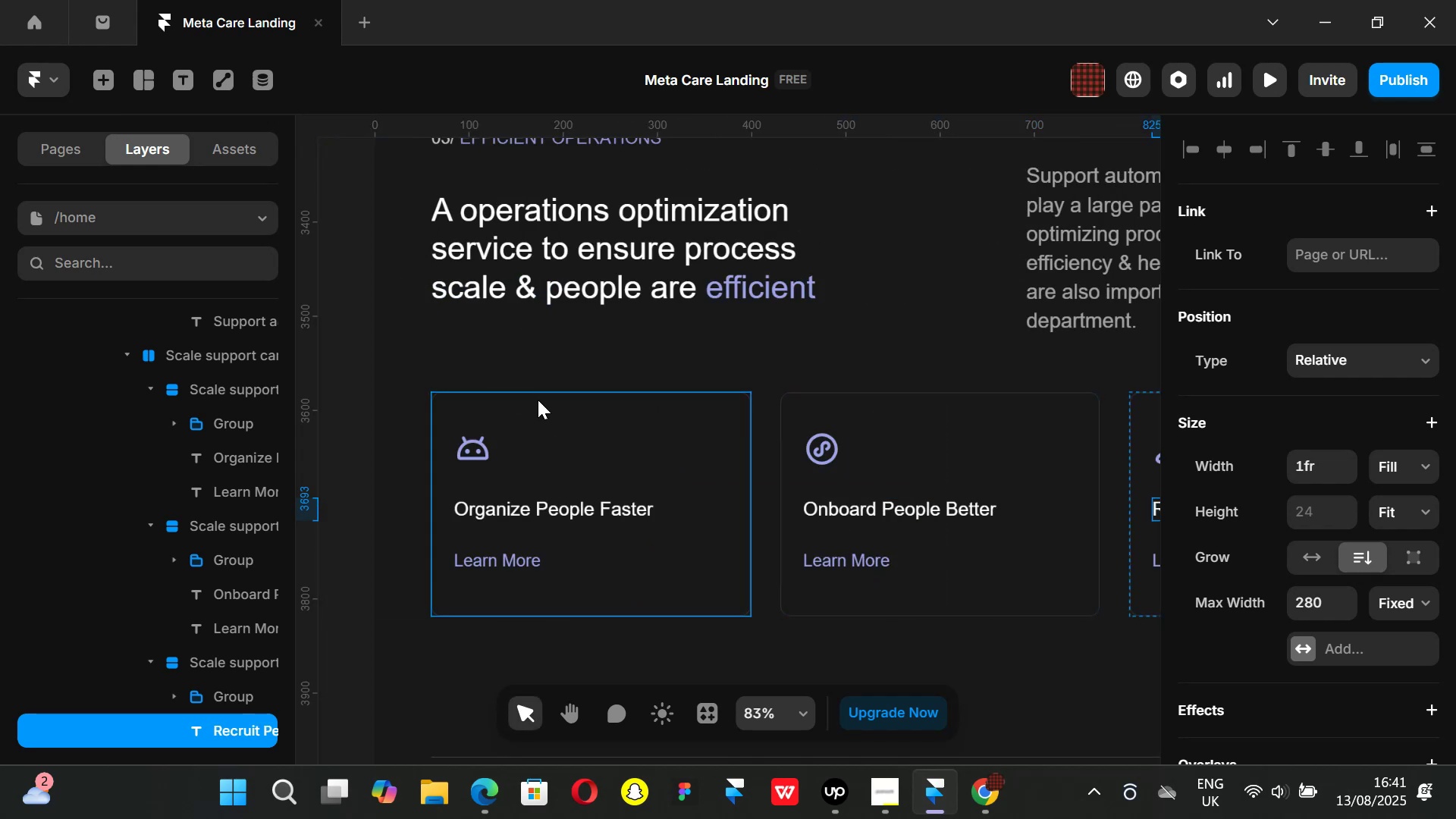 
hold_key(key=ControlLeft, duration=0.38)
scroll: coordinate [555, 408], scroll_direction: up, amount: 2.0
 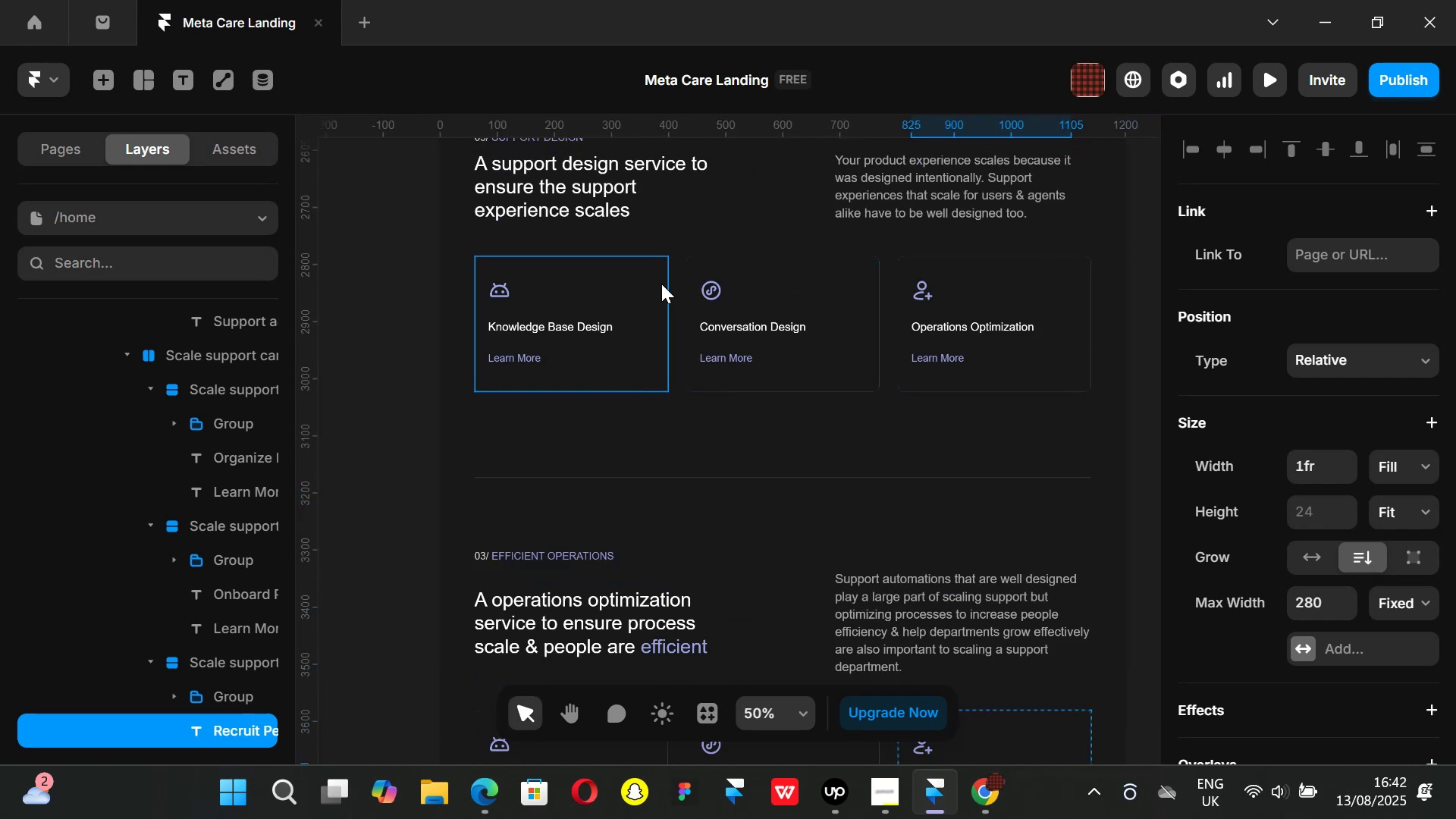 
hold_key(key=ShiftLeft, duration=0.99)
scroll: coordinate [720, 319], scroll_direction: down, amount: 10.0
 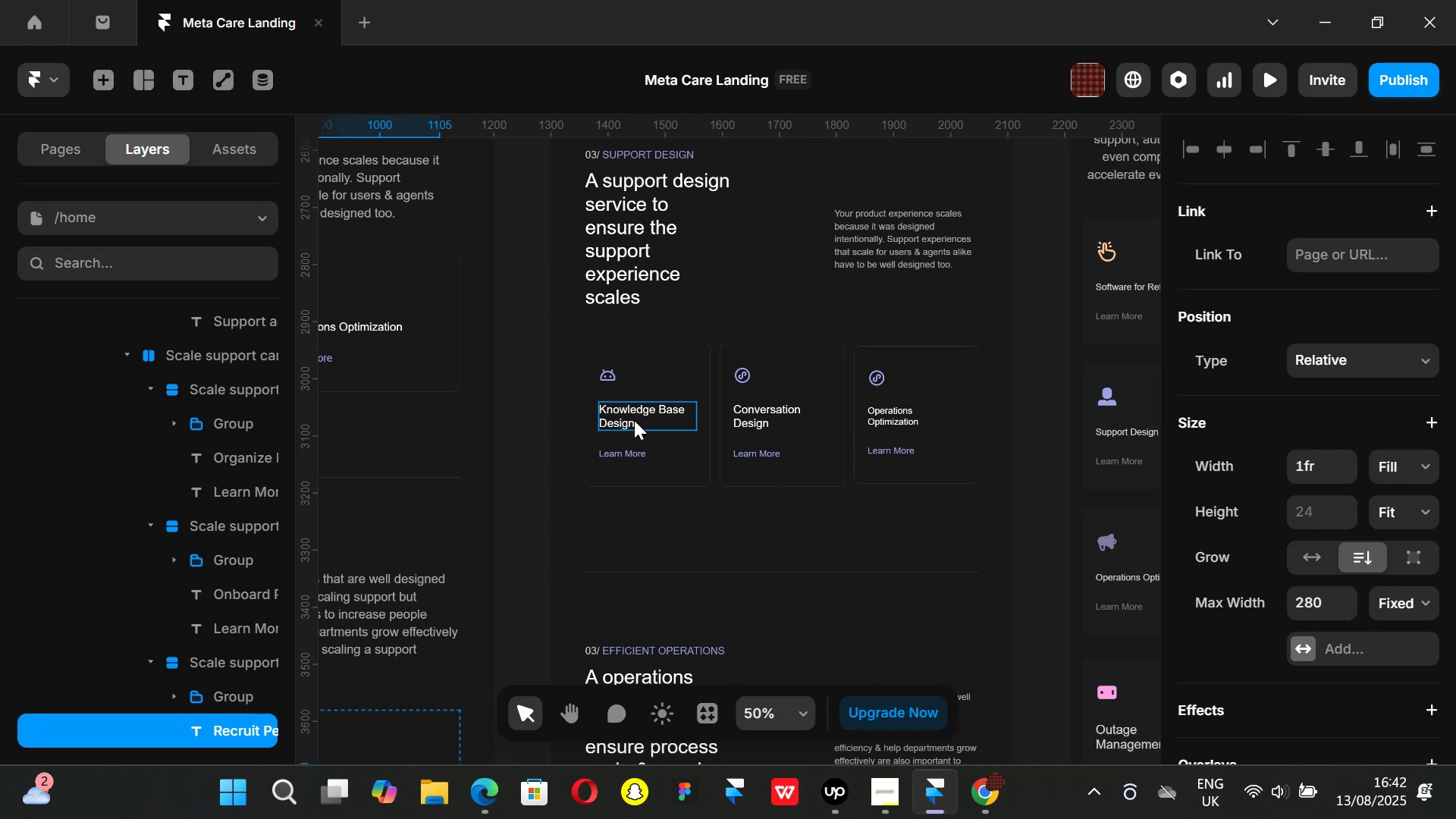 
hold_key(key=ShiftLeft, duration=0.5)
scroll: coordinate [708, 386], scroll_direction: down, amount: 3.0
 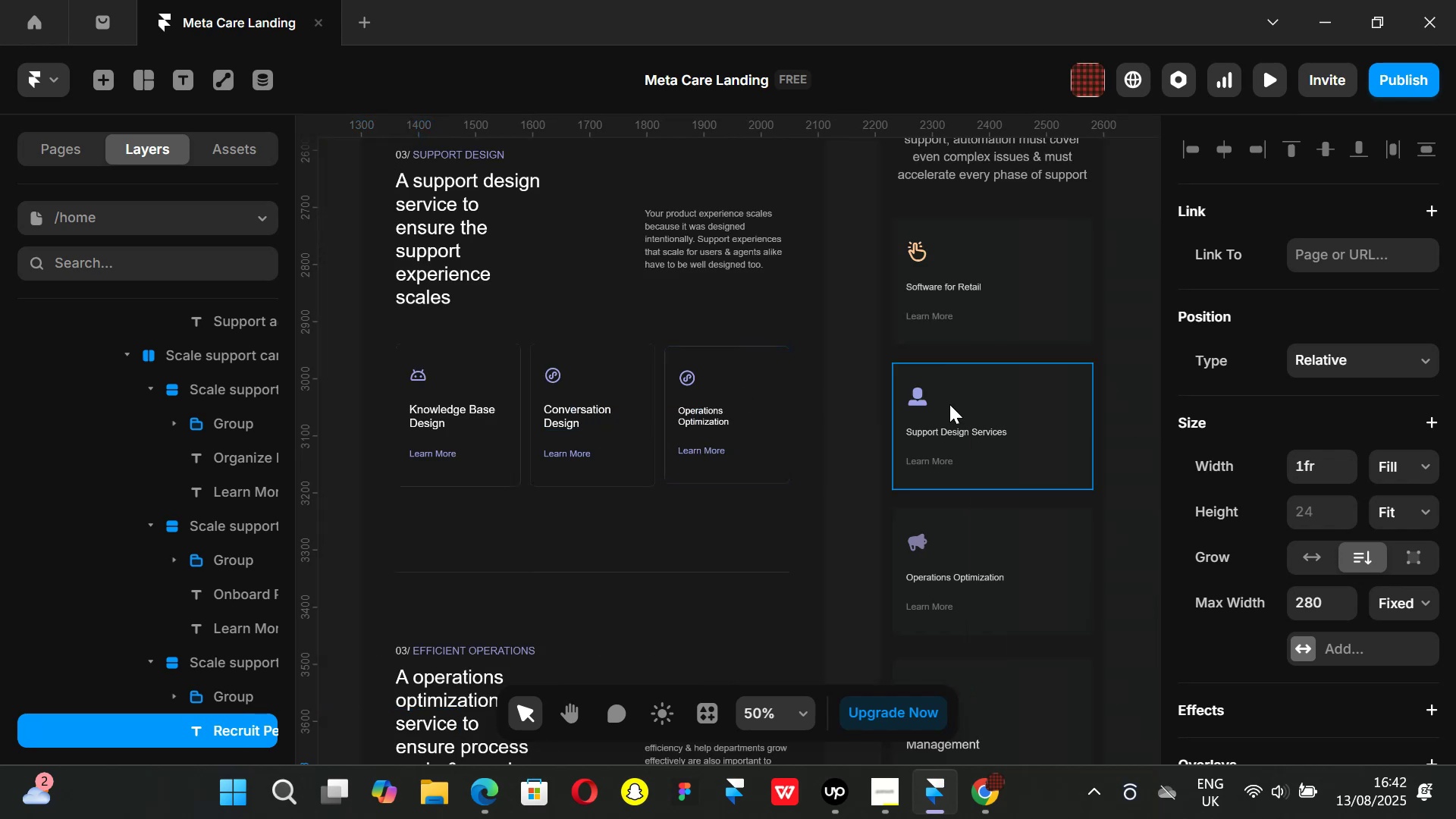 
wait(5.86)
 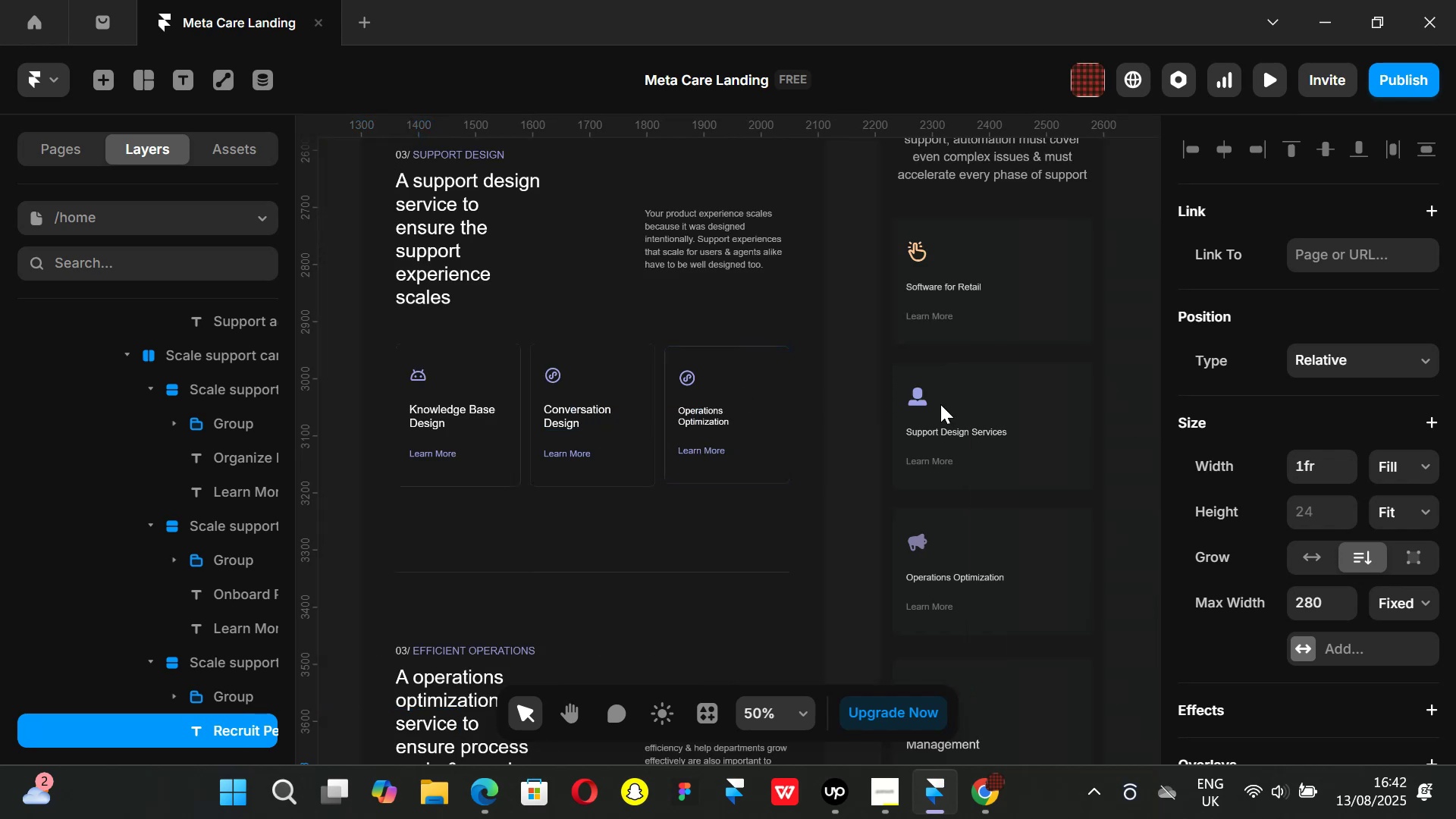 
scroll: coordinate [949, 403], scroll_direction: down, amount: 13.0
 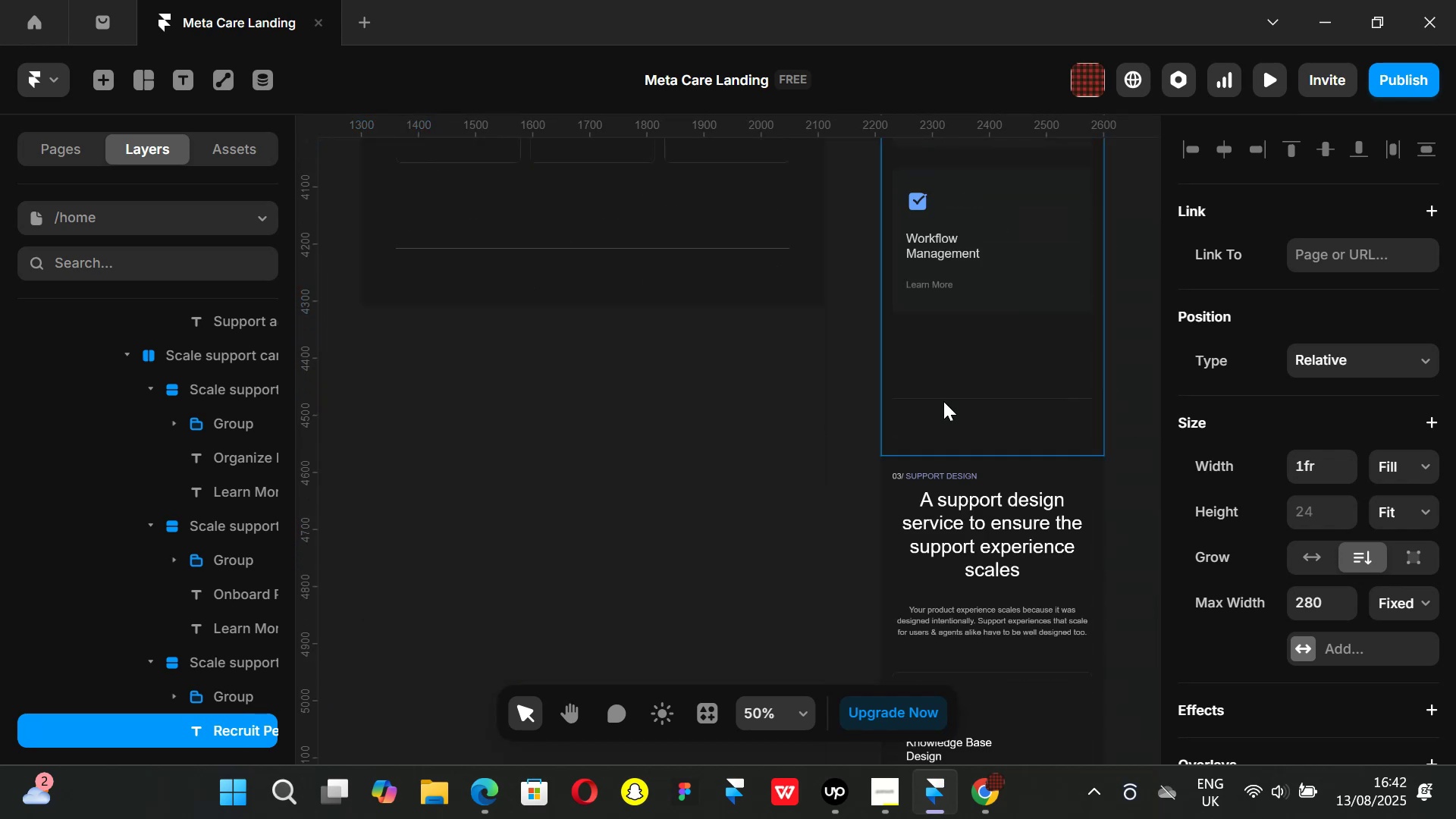 
scroll: coordinate [880, 385], scroll_direction: up, amount: 12.0
 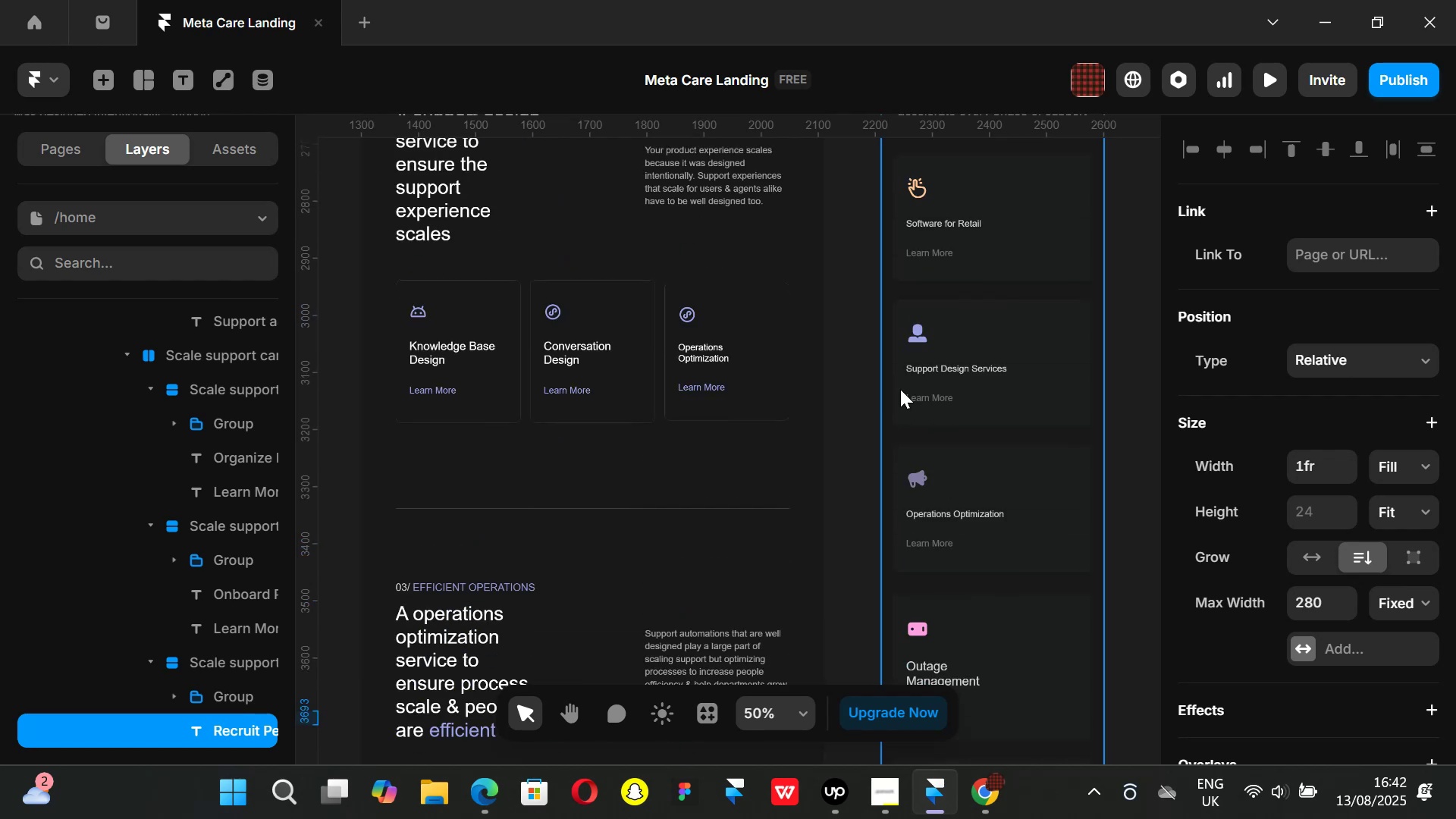 
scroll: coordinate [935, 405], scroll_direction: down, amount: 15.0
 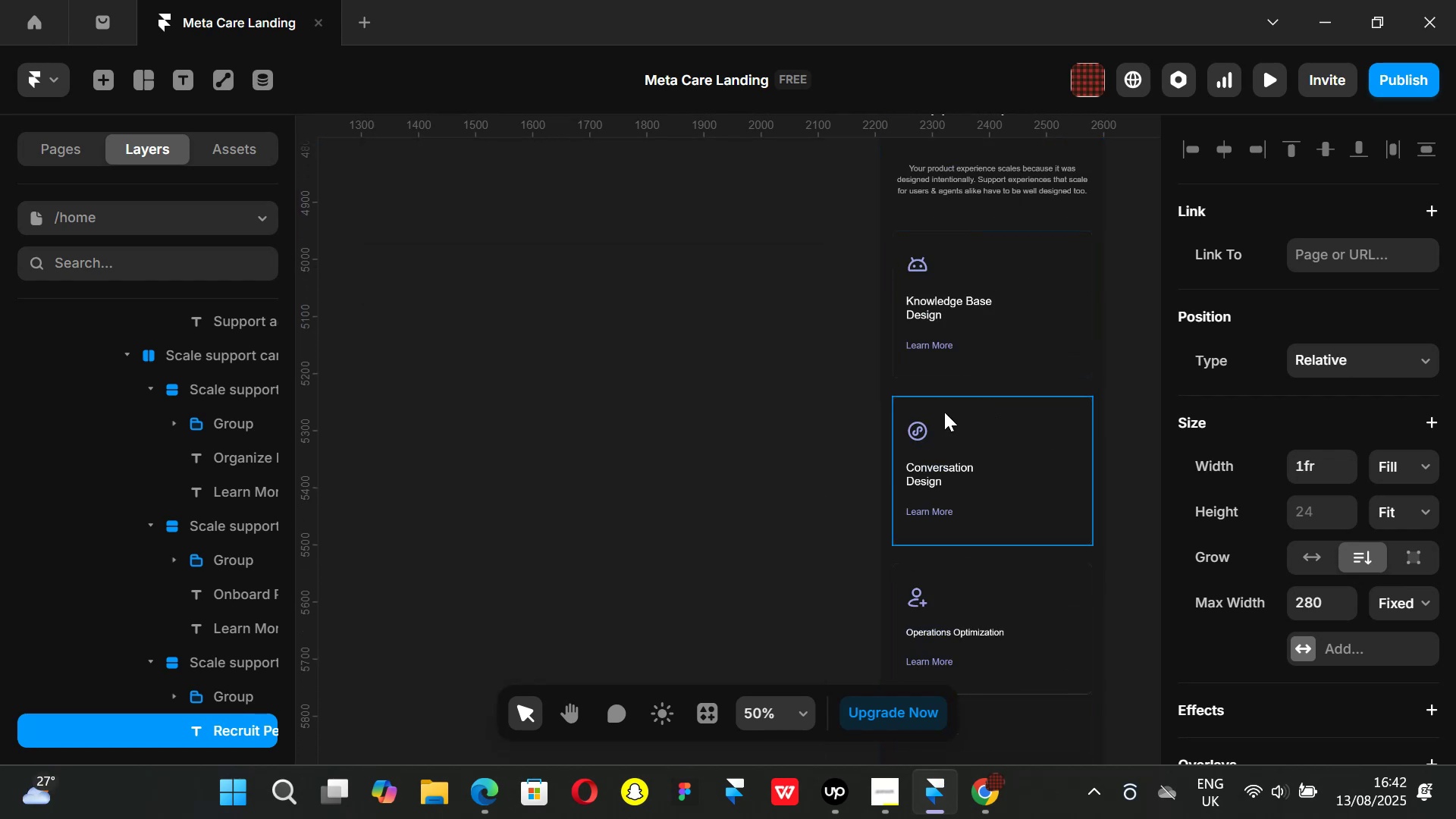 
hold_key(key=ShiftLeft, duration=1.06)
scroll: coordinate [576, 312], scroll_direction: up, amount: 28.0
 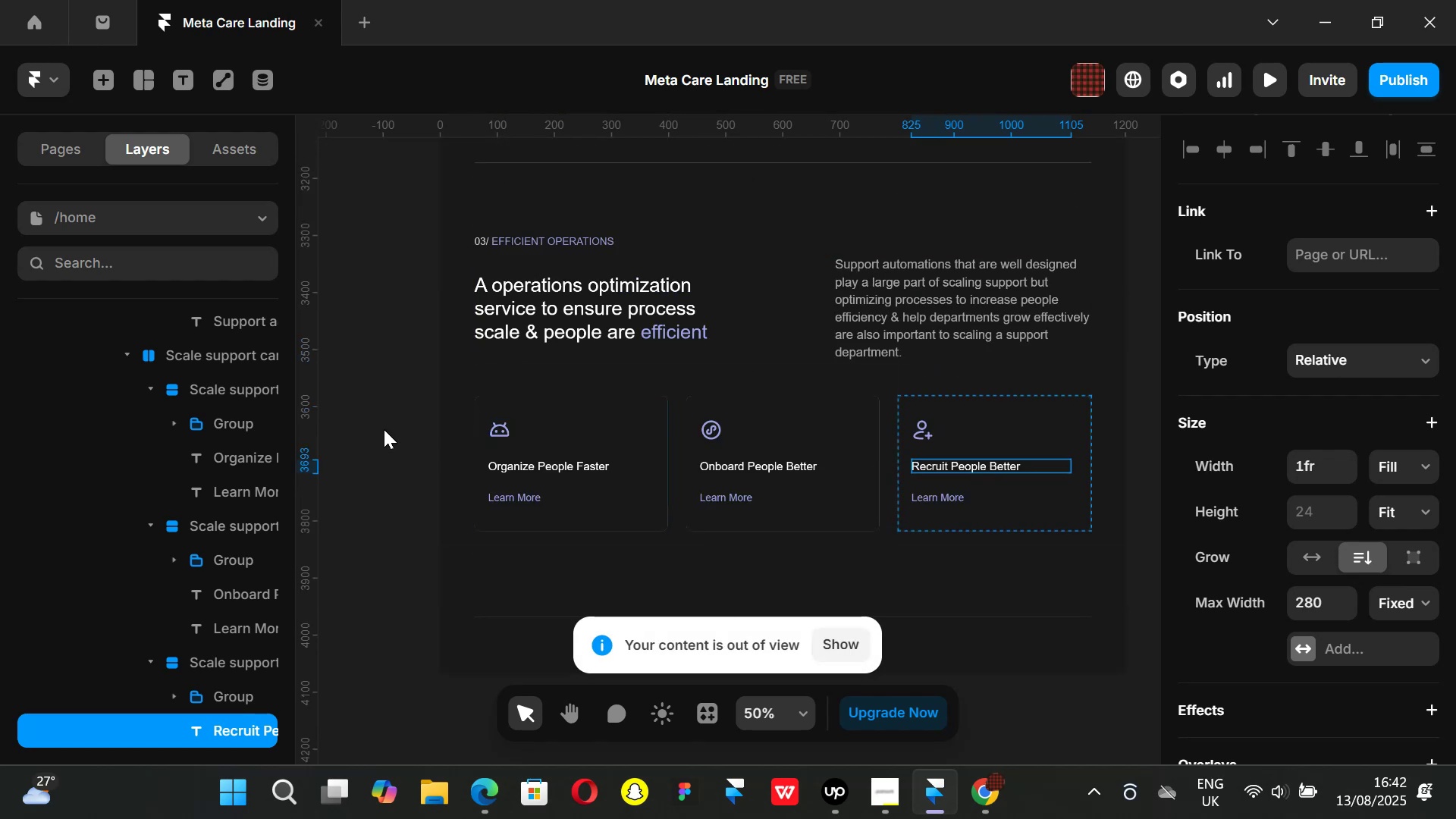 
left_click([381, 427])
 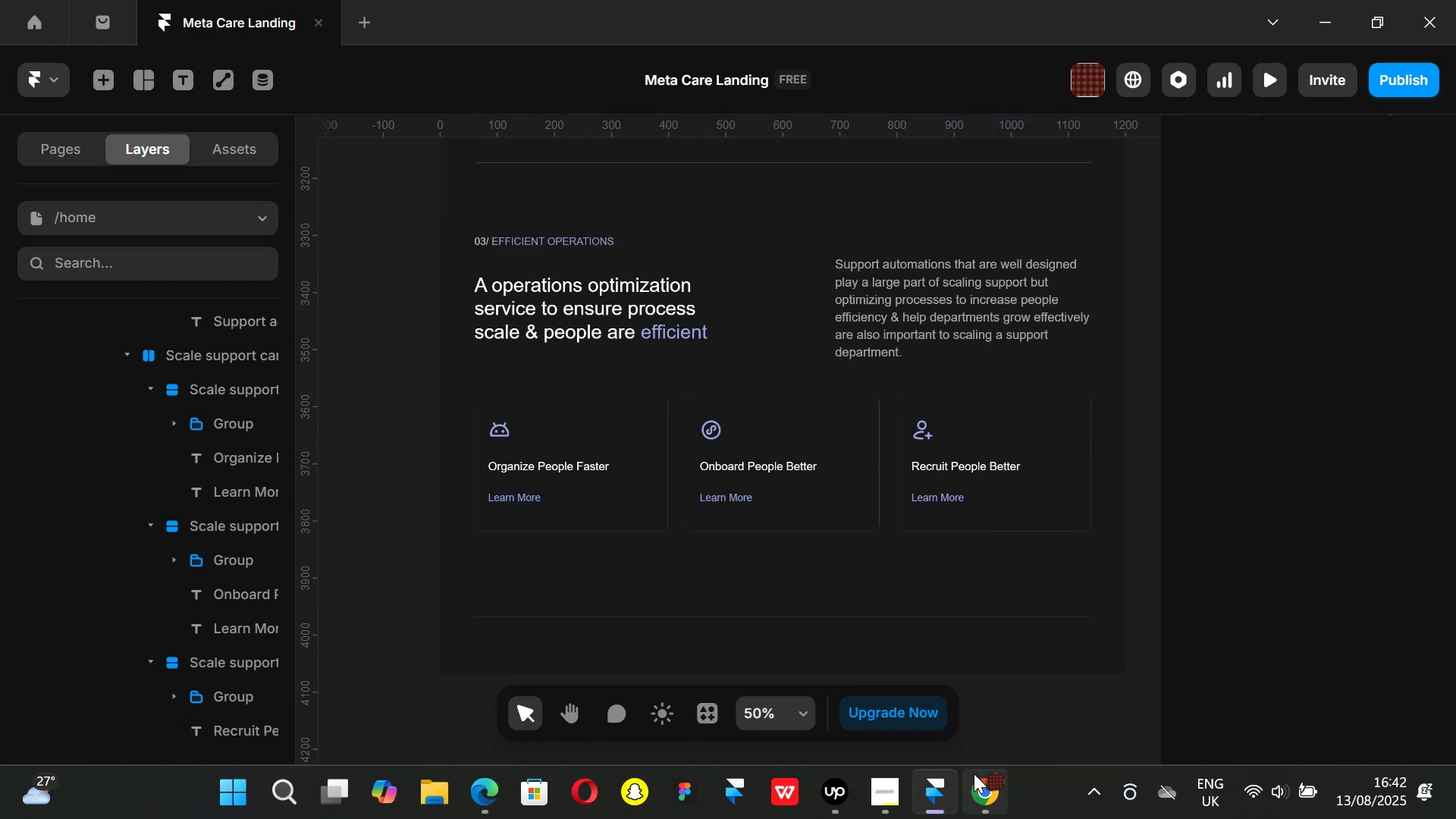 
scroll: coordinate [563, 486], scroll_direction: up, amount: 3.0
 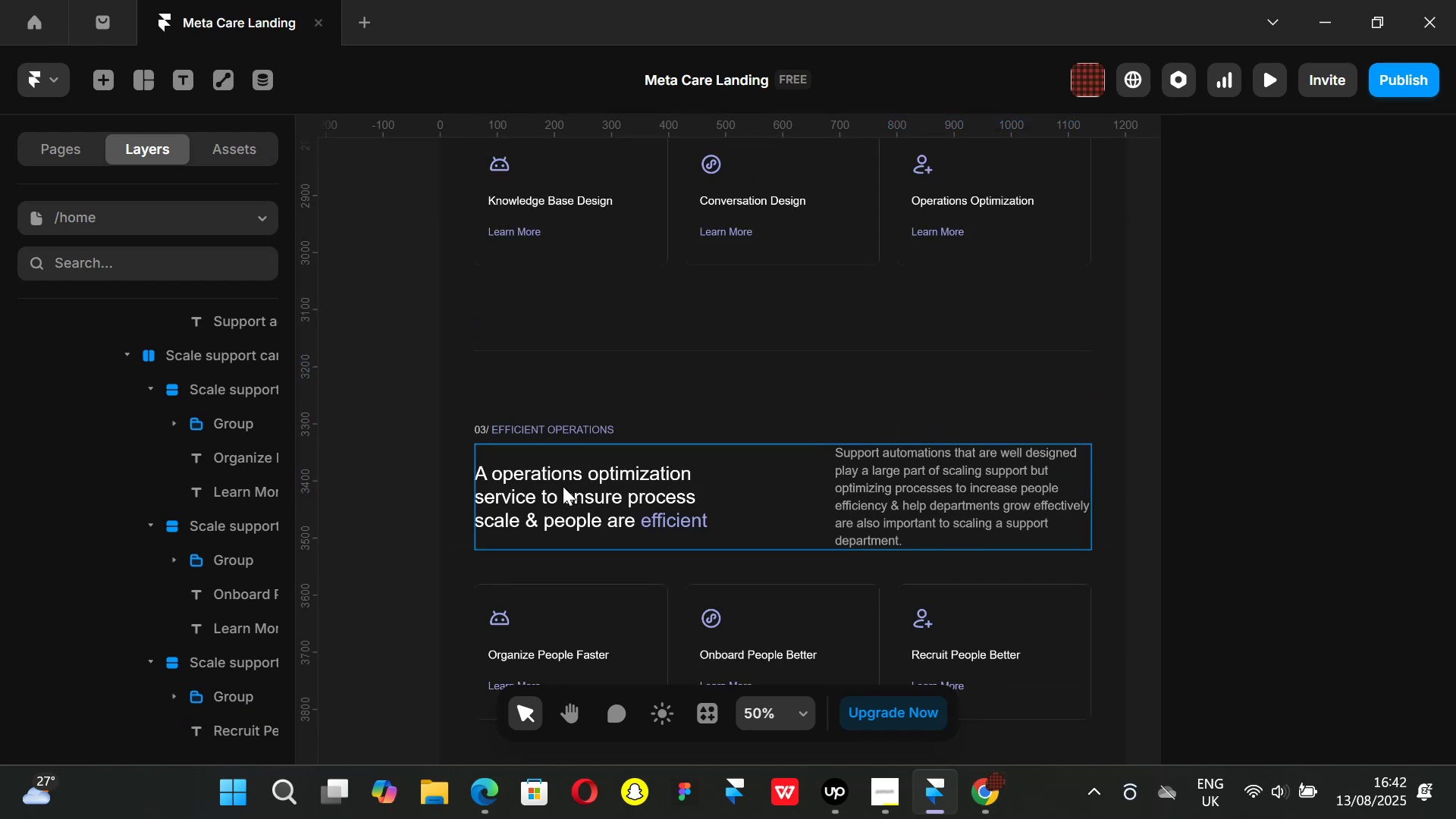 
scroll: coordinate [565, 486], scroll_direction: down, amount: 3.0
 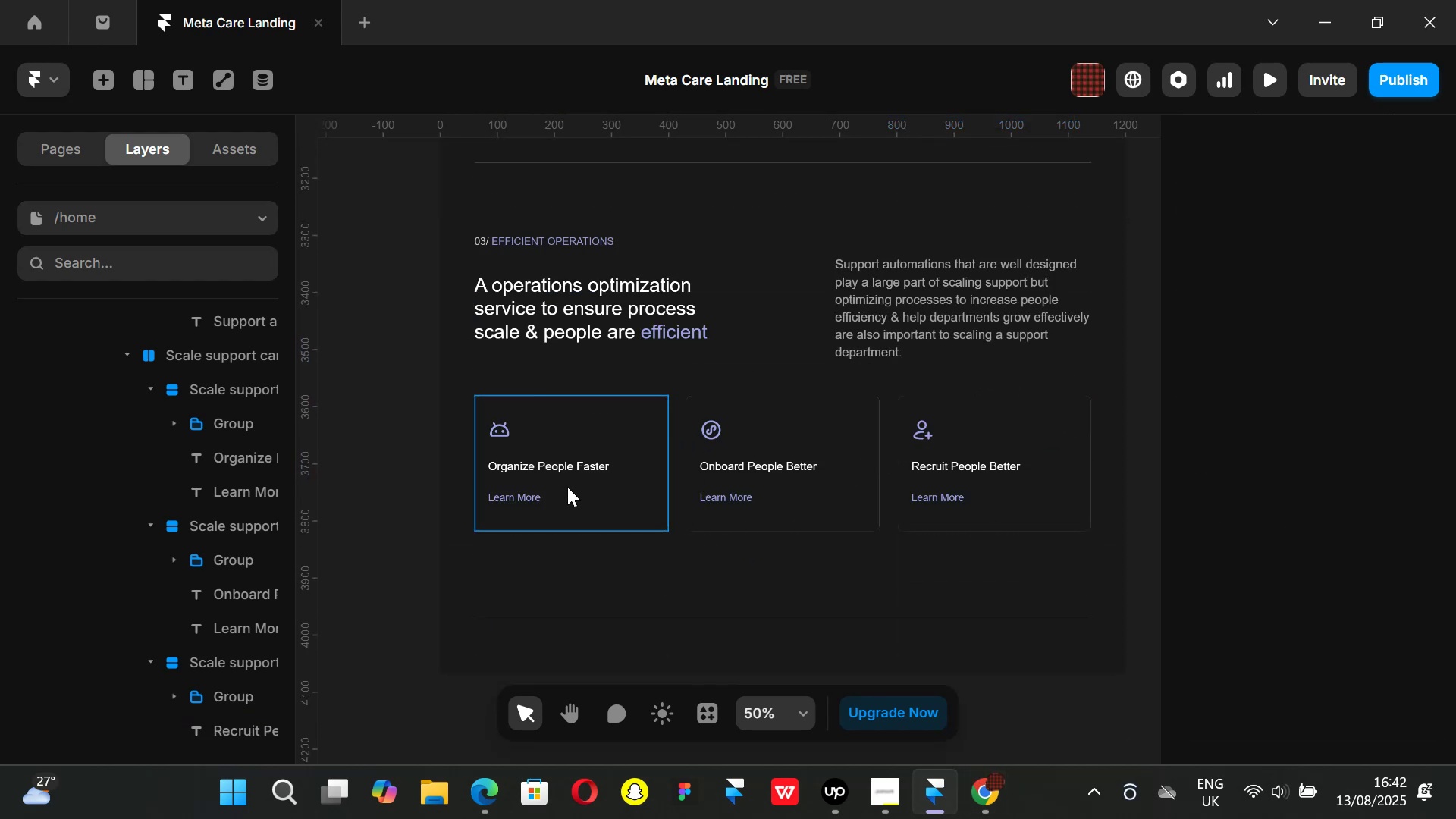 
hold_key(key=ShiftLeft, duration=1.11)
scroll: coordinate [602, 487], scroll_direction: down, amount: 10.0
 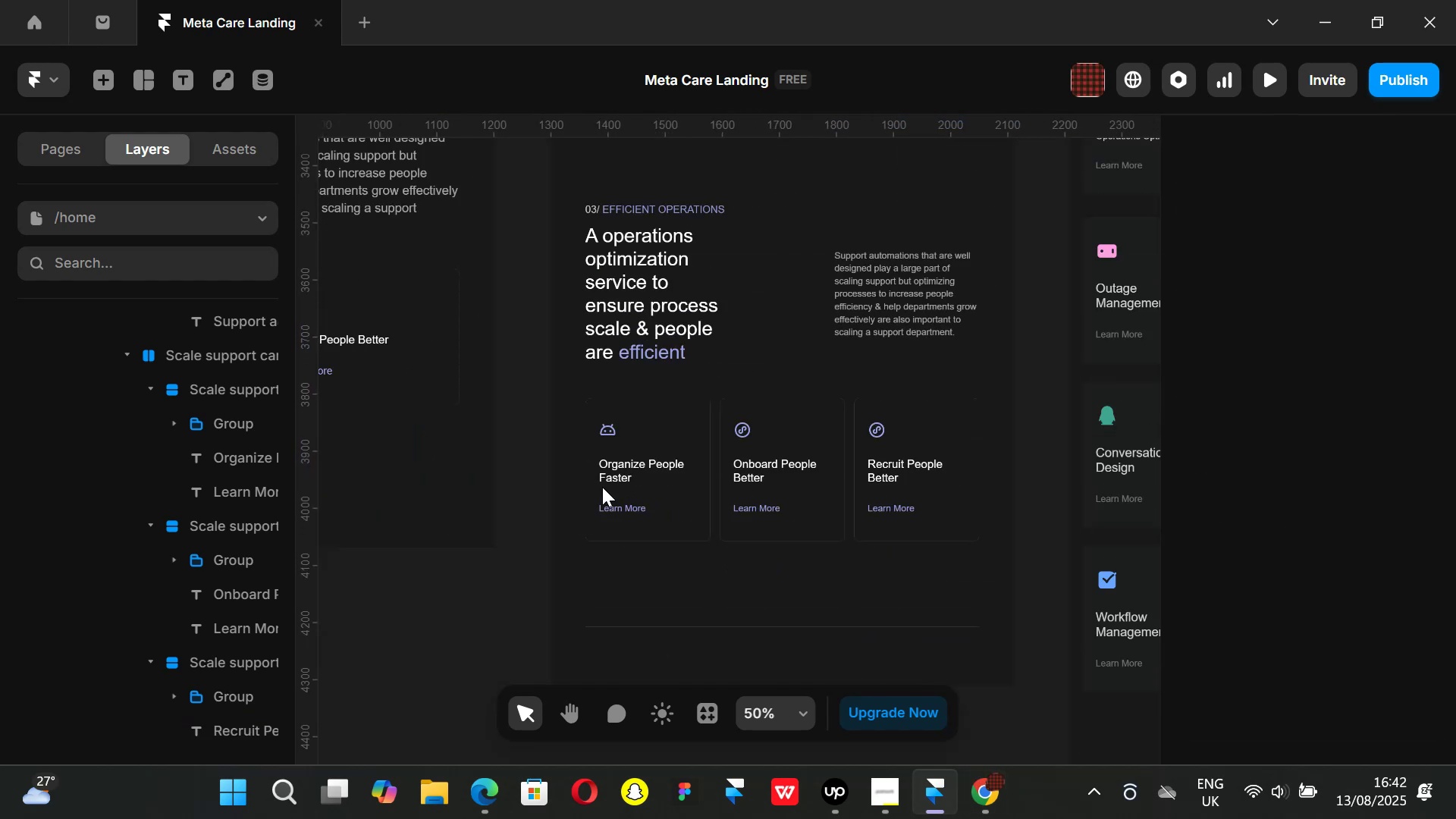 
hold_key(key=ShiftLeft, duration=1.51)
scroll: coordinate [574, 478], scroll_direction: up, amount: 9.0
 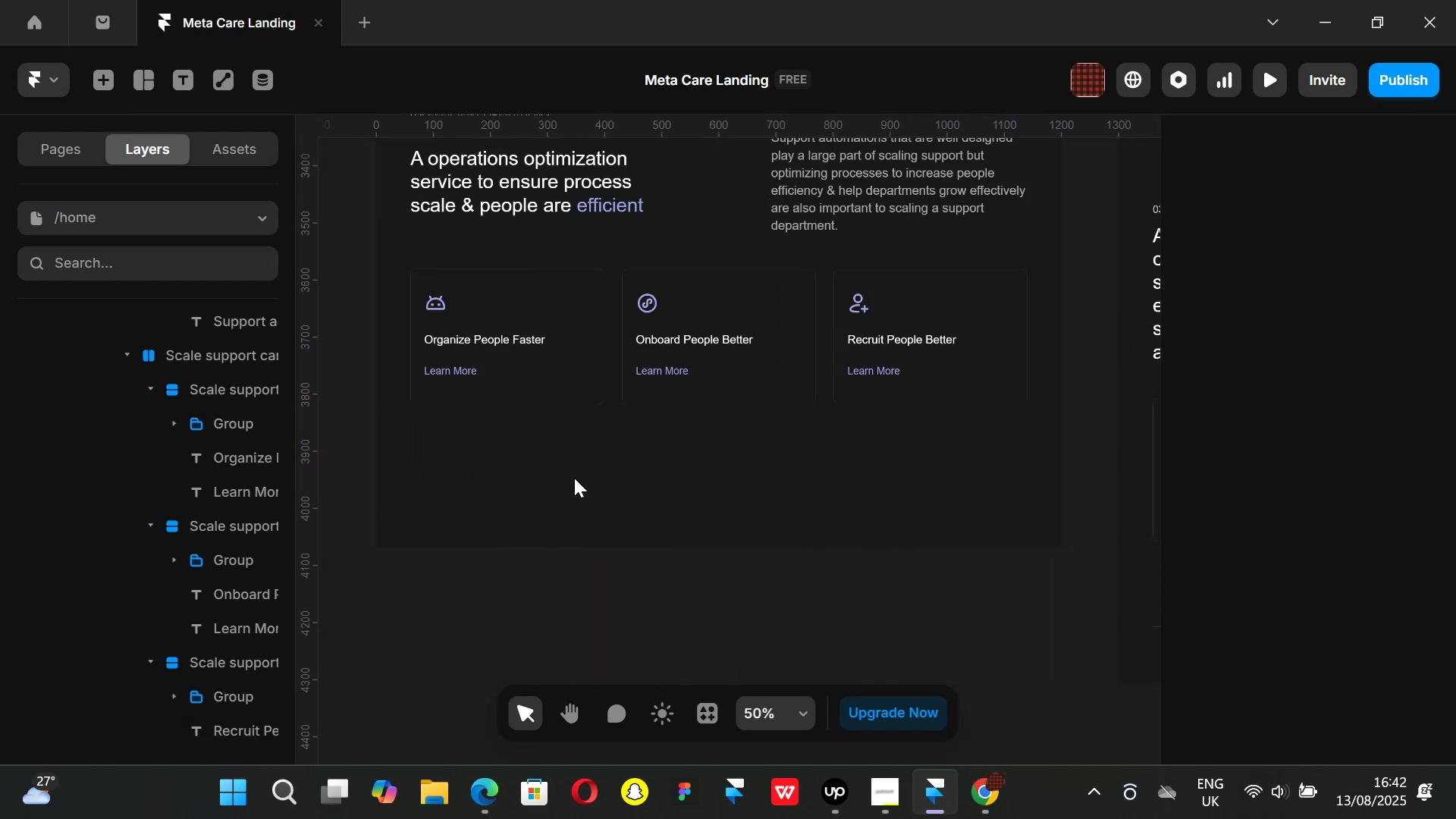 
key(Shift+ShiftLeft)
 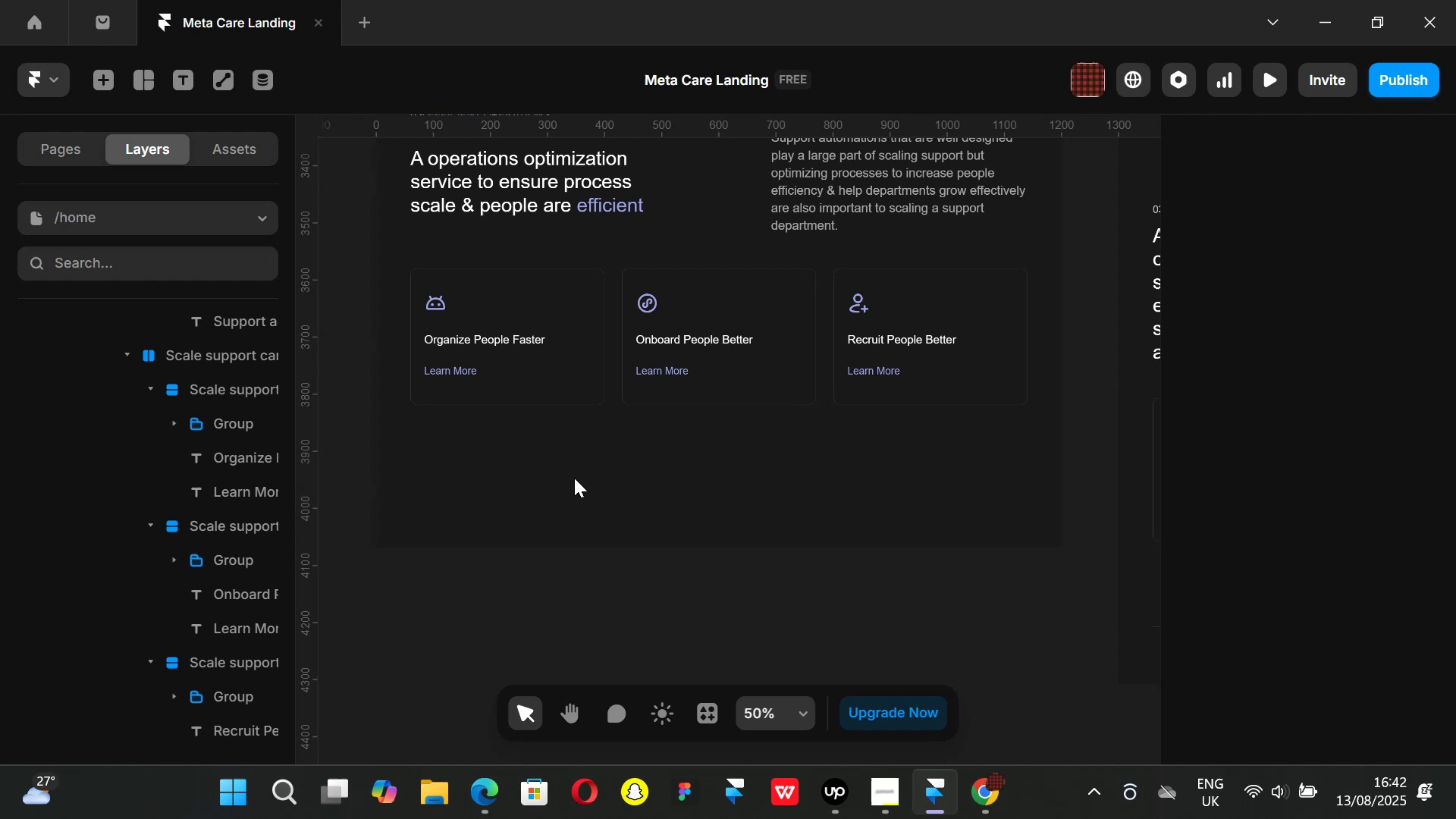 
key(Shift+ShiftLeft)
 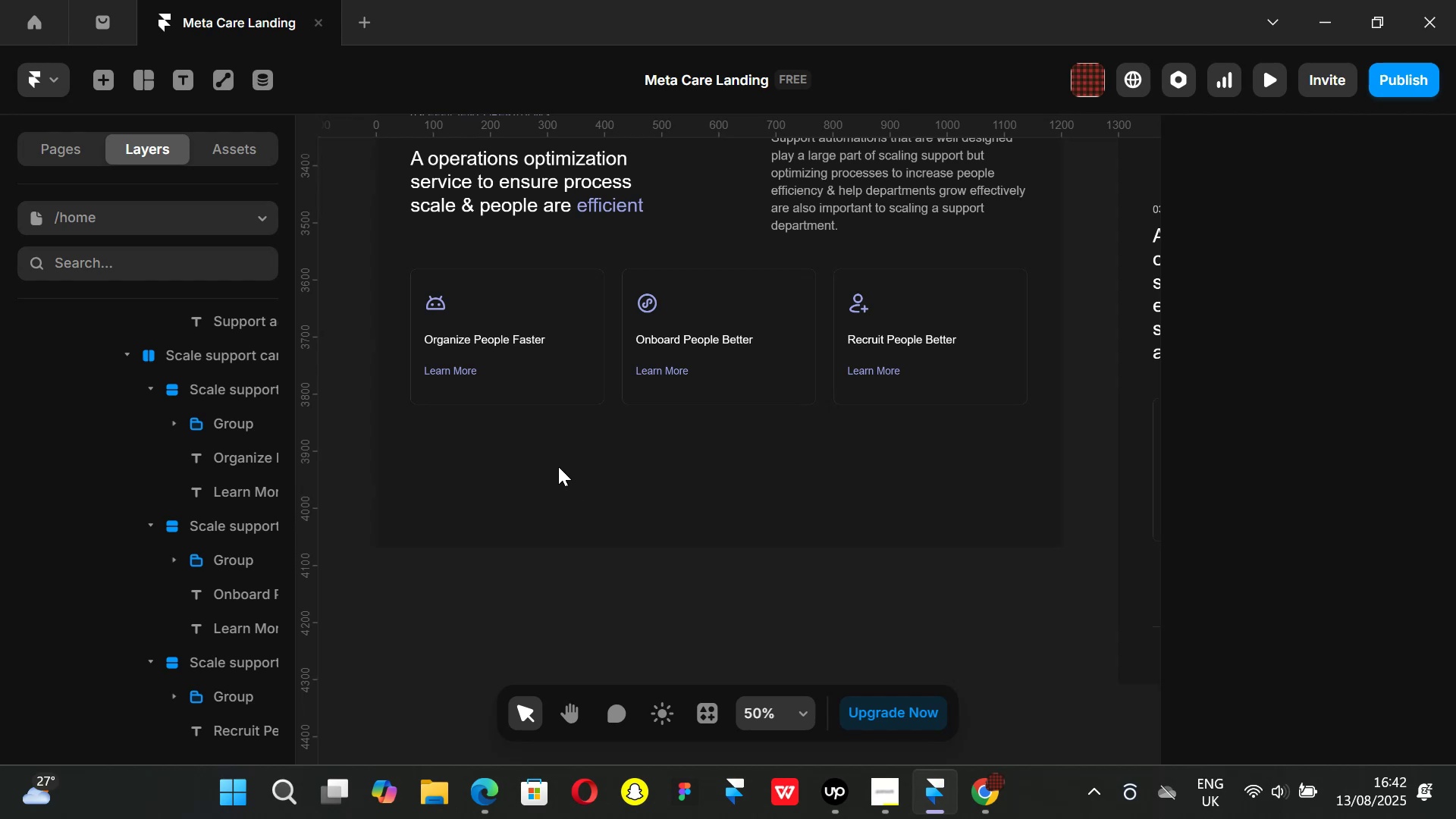 
key(Shift+ShiftLeft)
 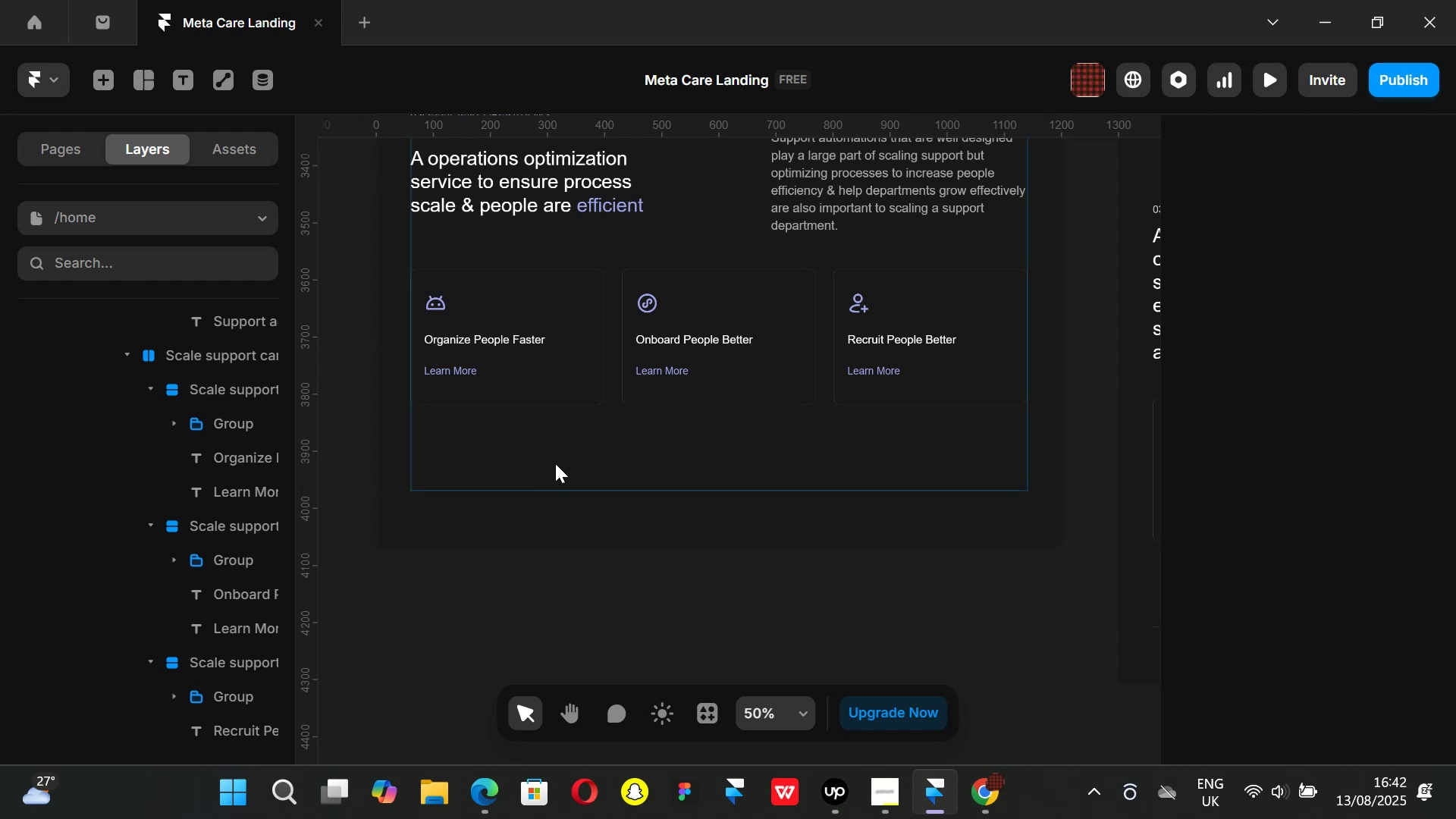 
key(Shift+ShiftLeft)
 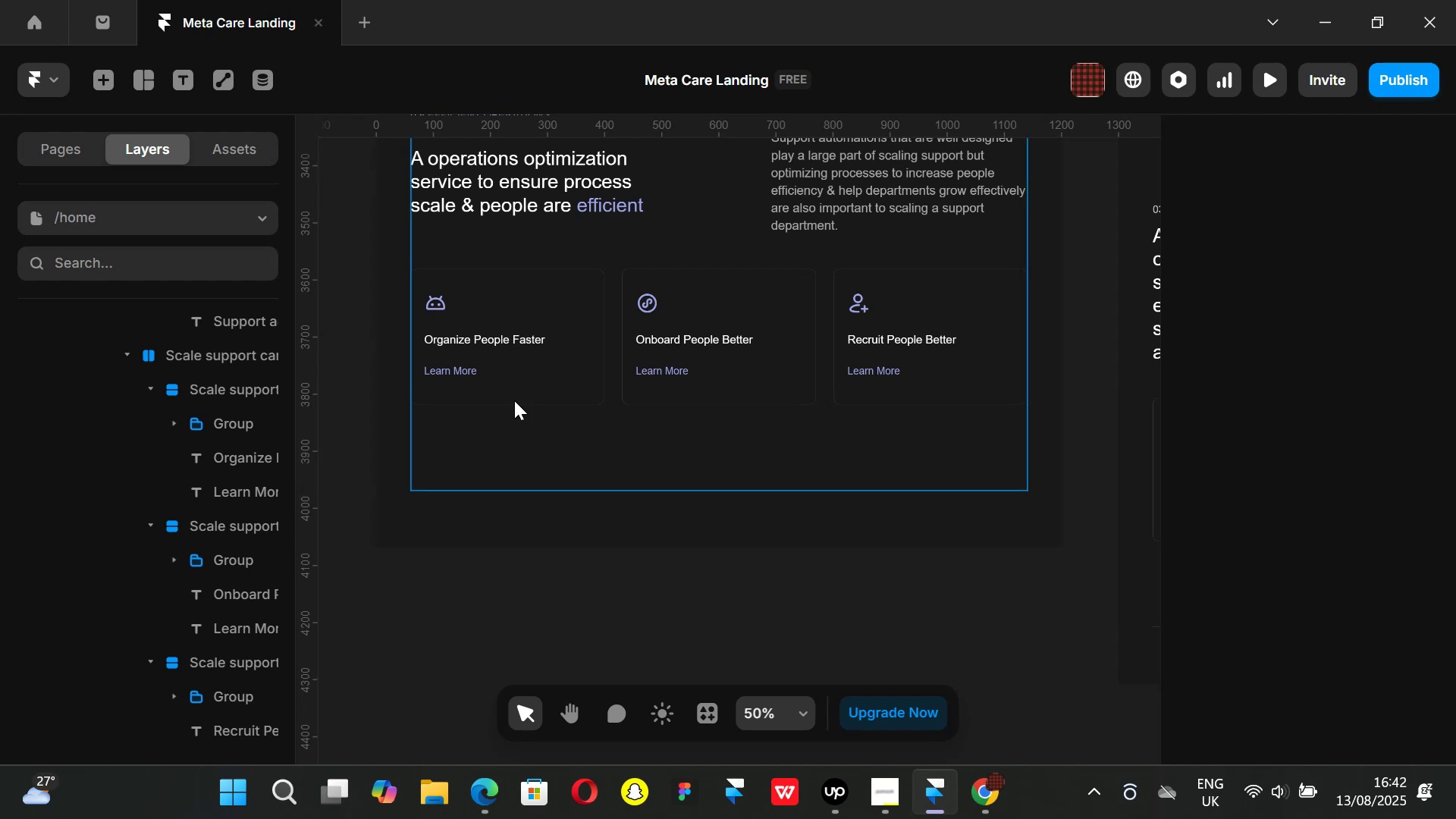 
key(Shift+ShiftLeft)
 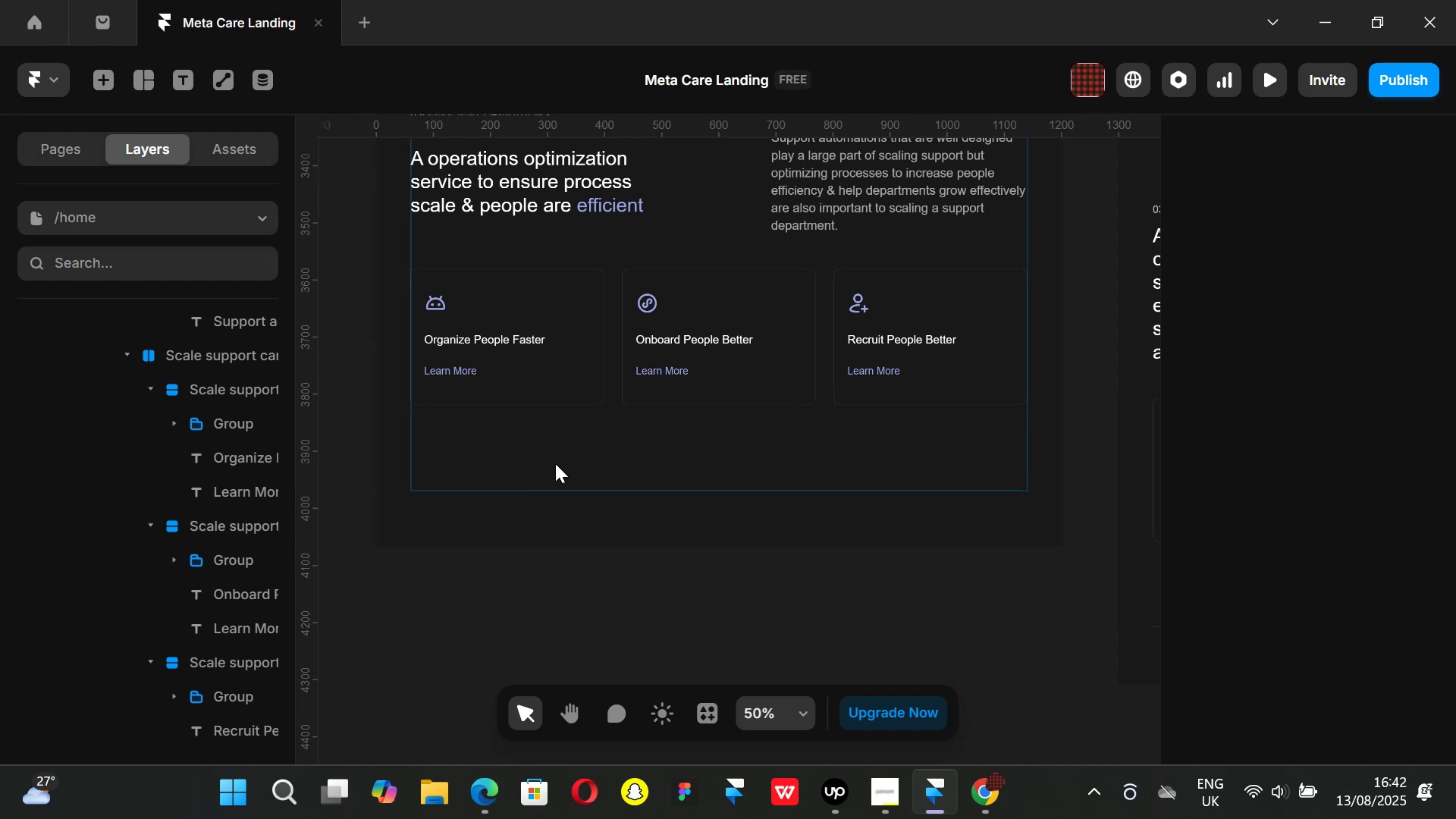 
key(Shift+ShiftLeft)
 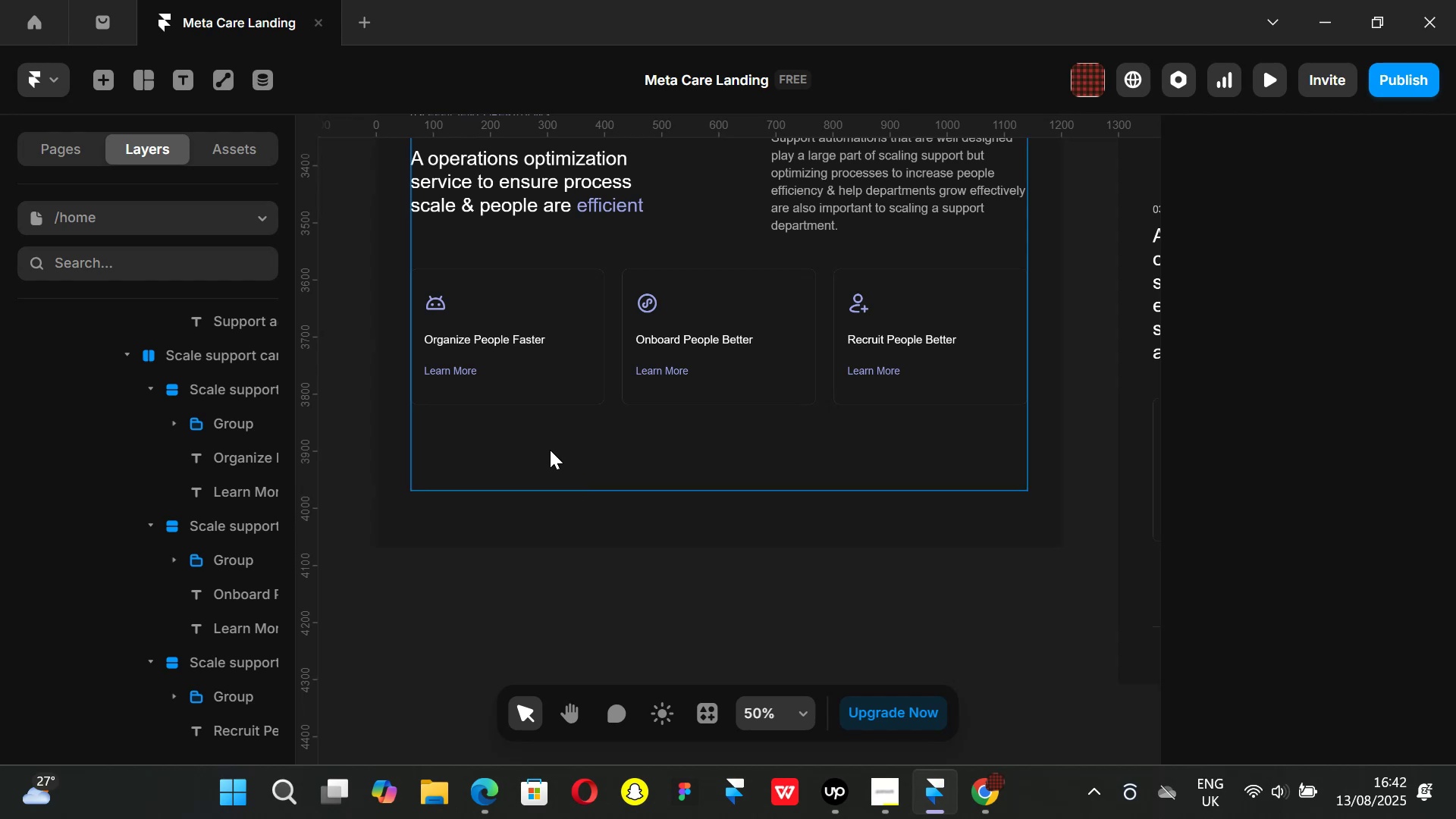 
key(Shift+ShiftLeft)
 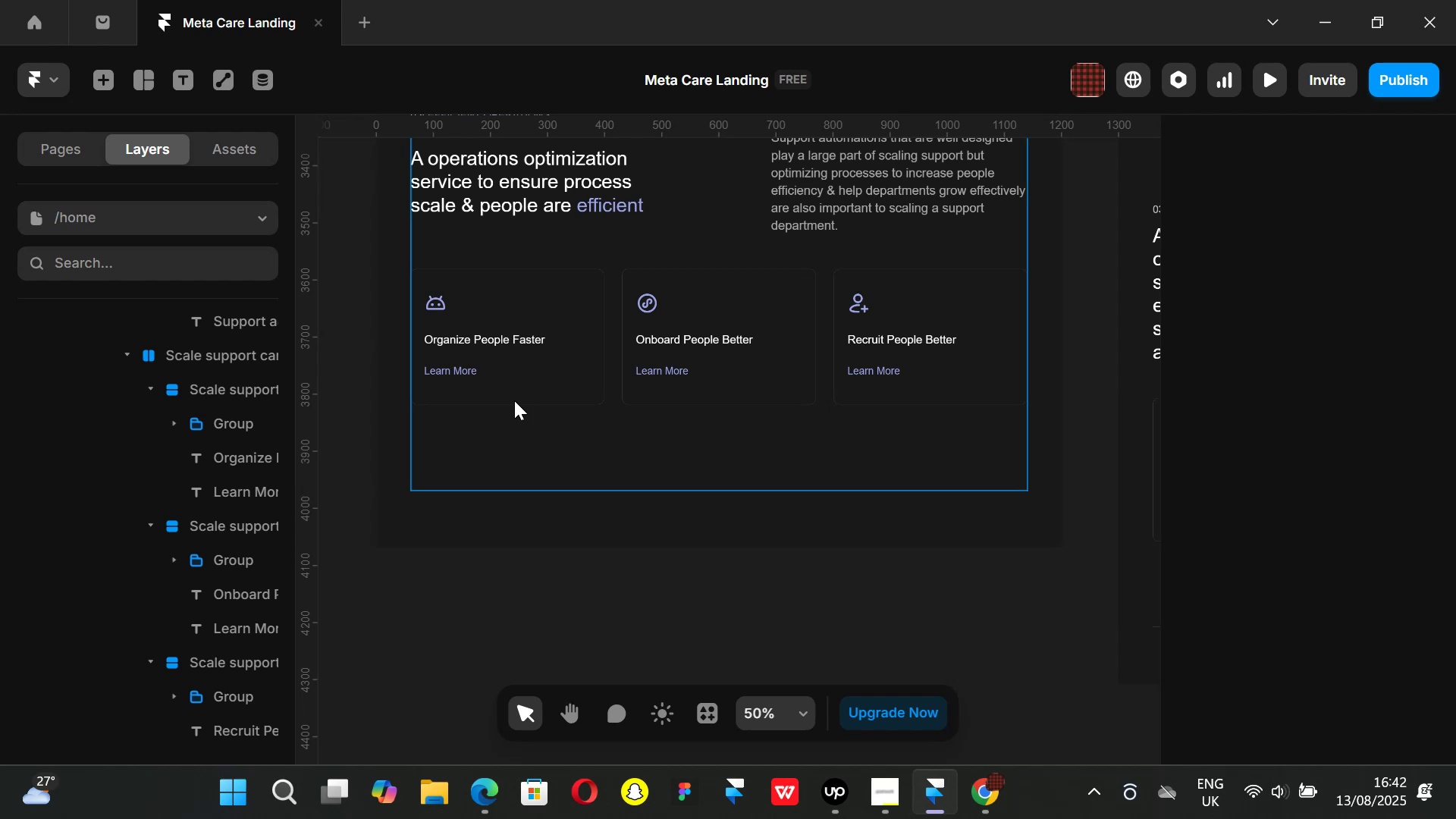 
key(Shift+ShiftLeft)
 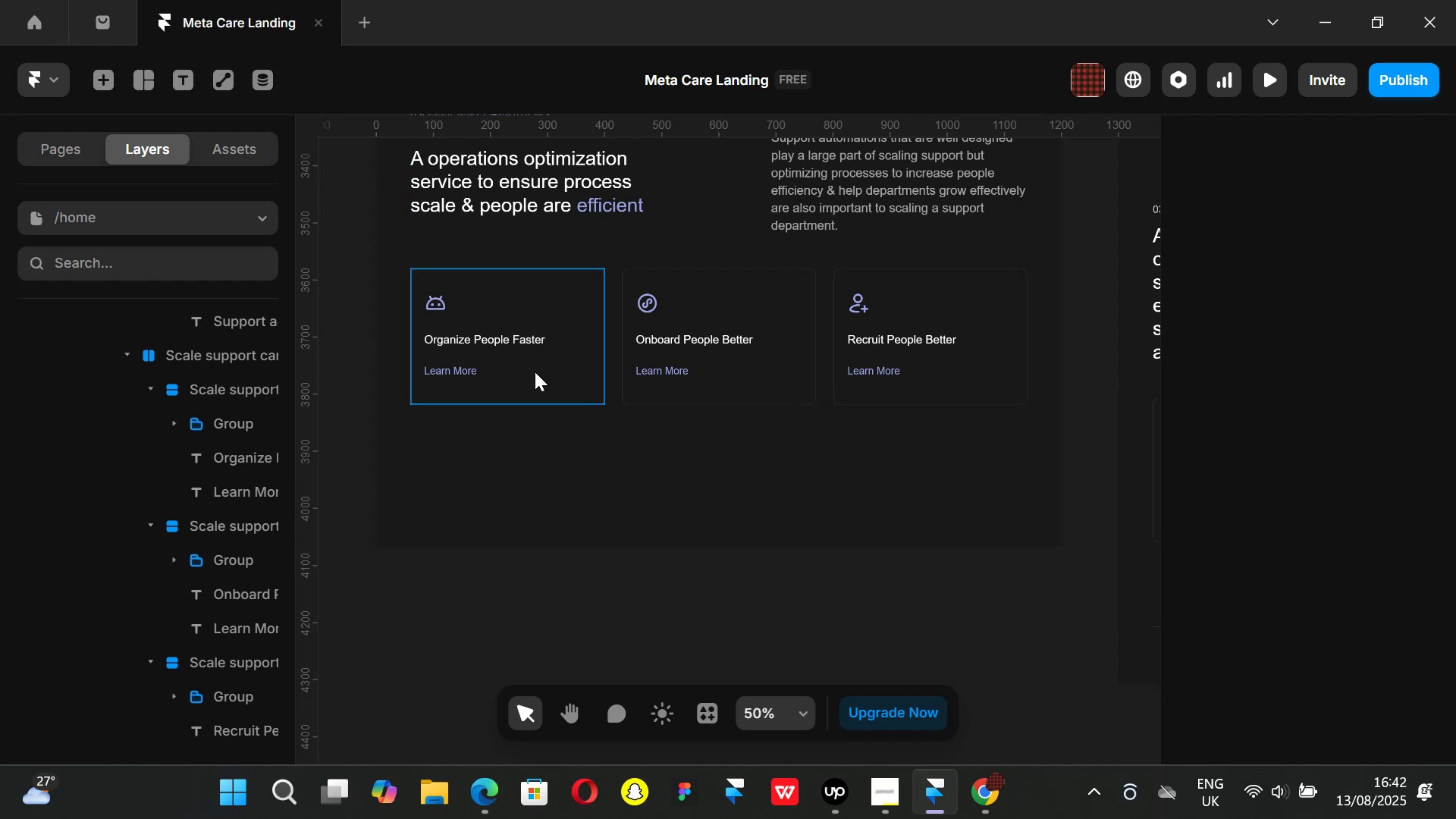 
left_click([535, 372])
 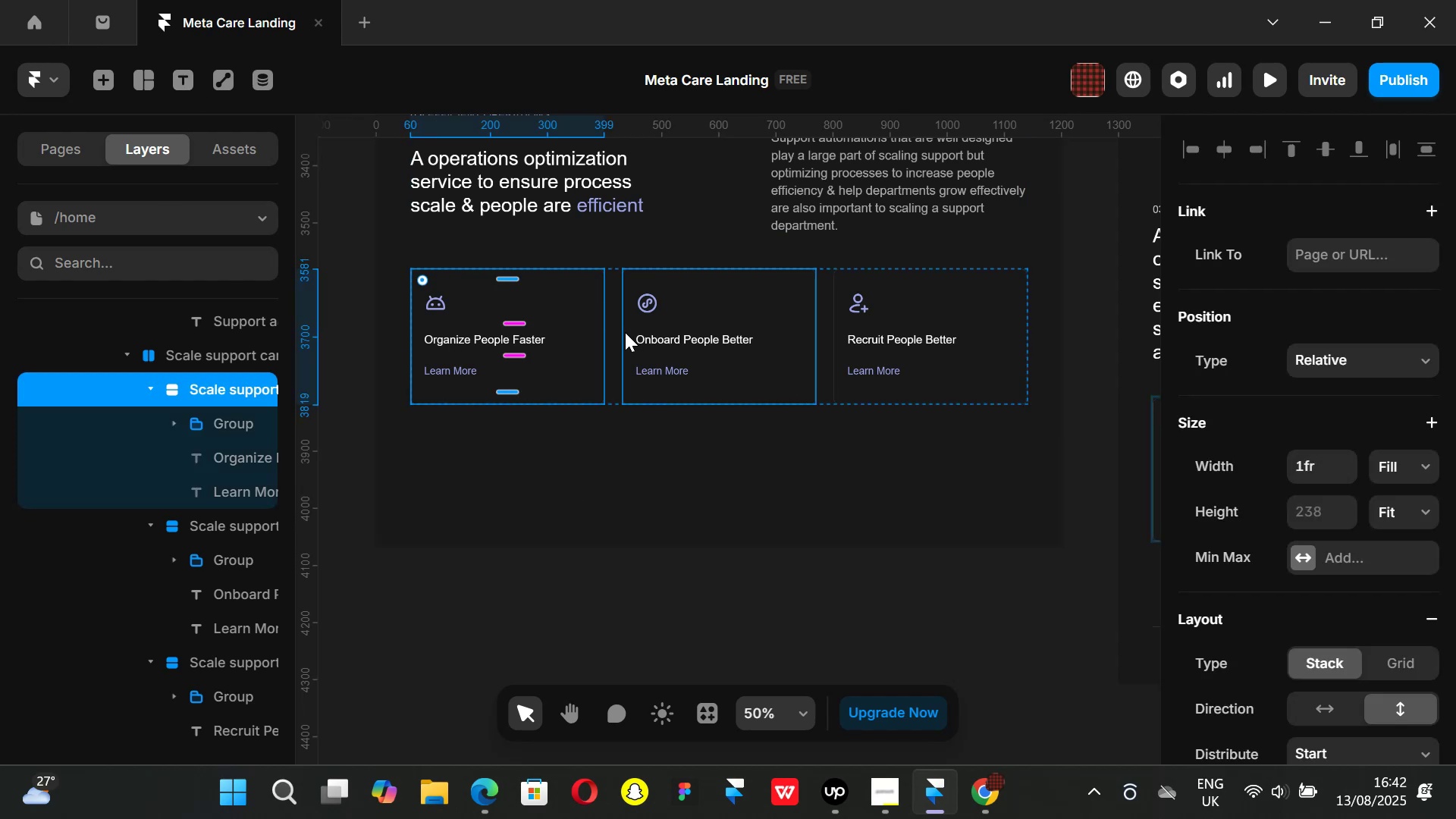 
key(Control+ControlLeft)
 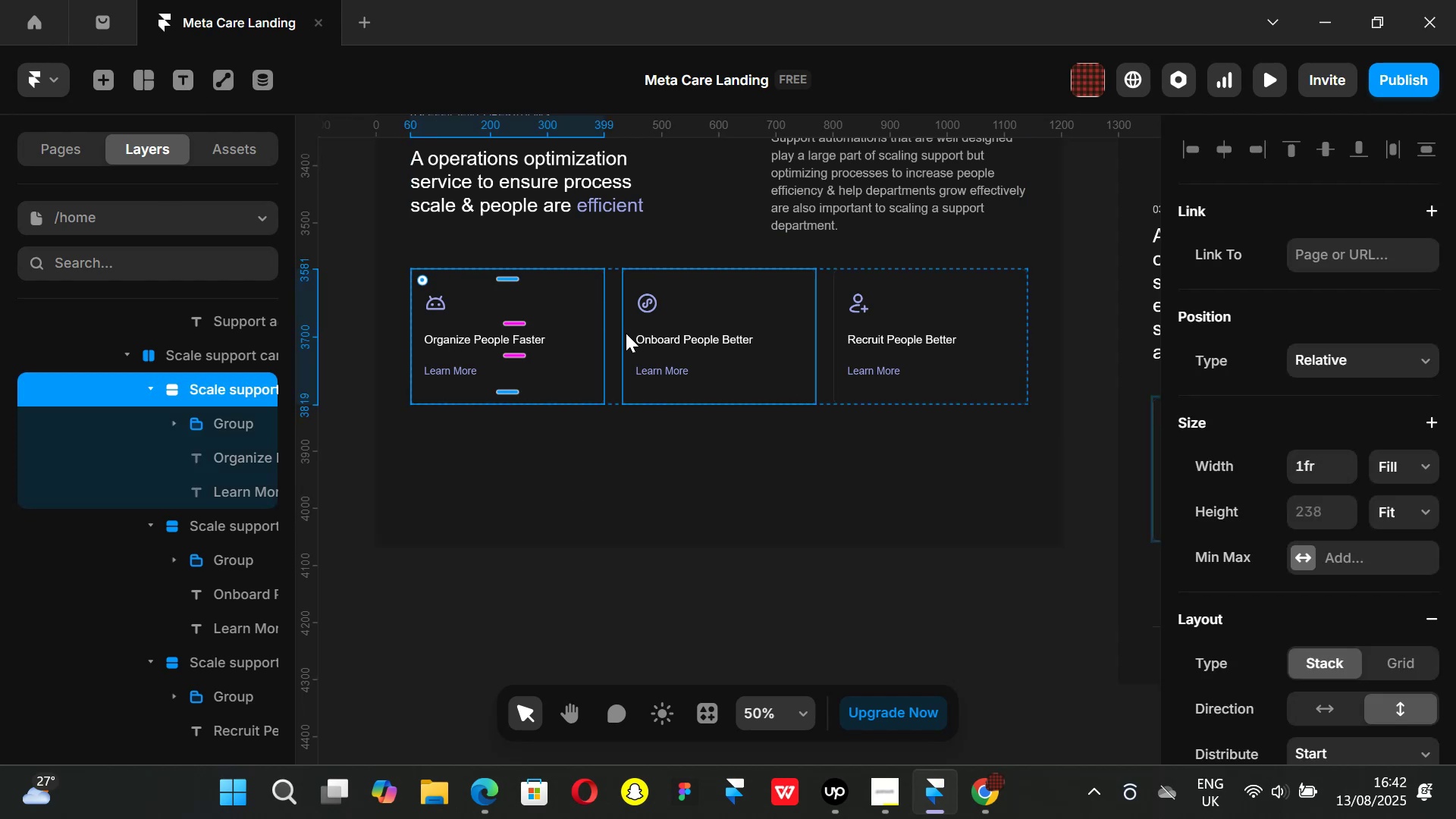 
key(Alt+Control+AltLeft)
 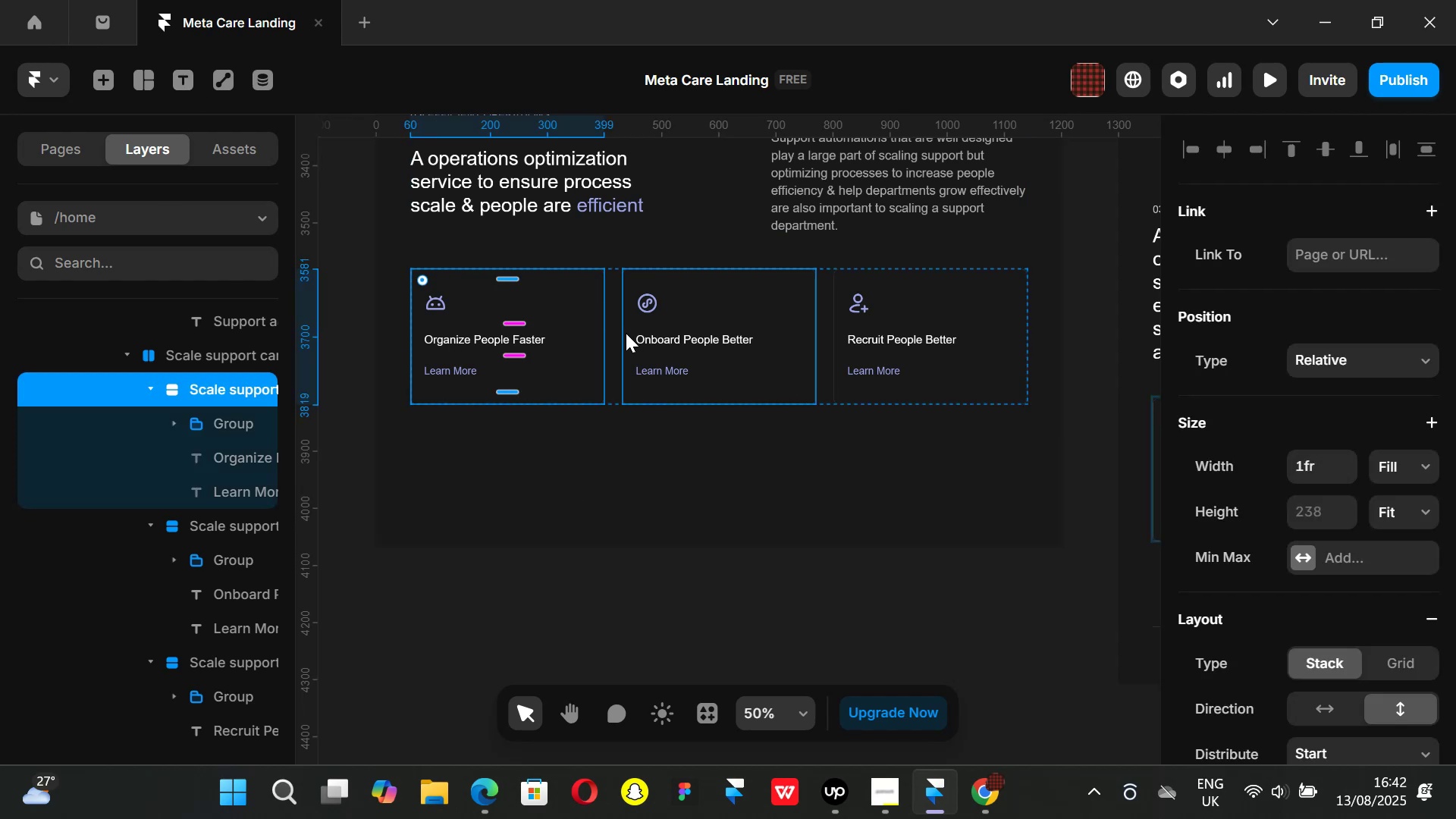 
key(Alt+Control+K)
 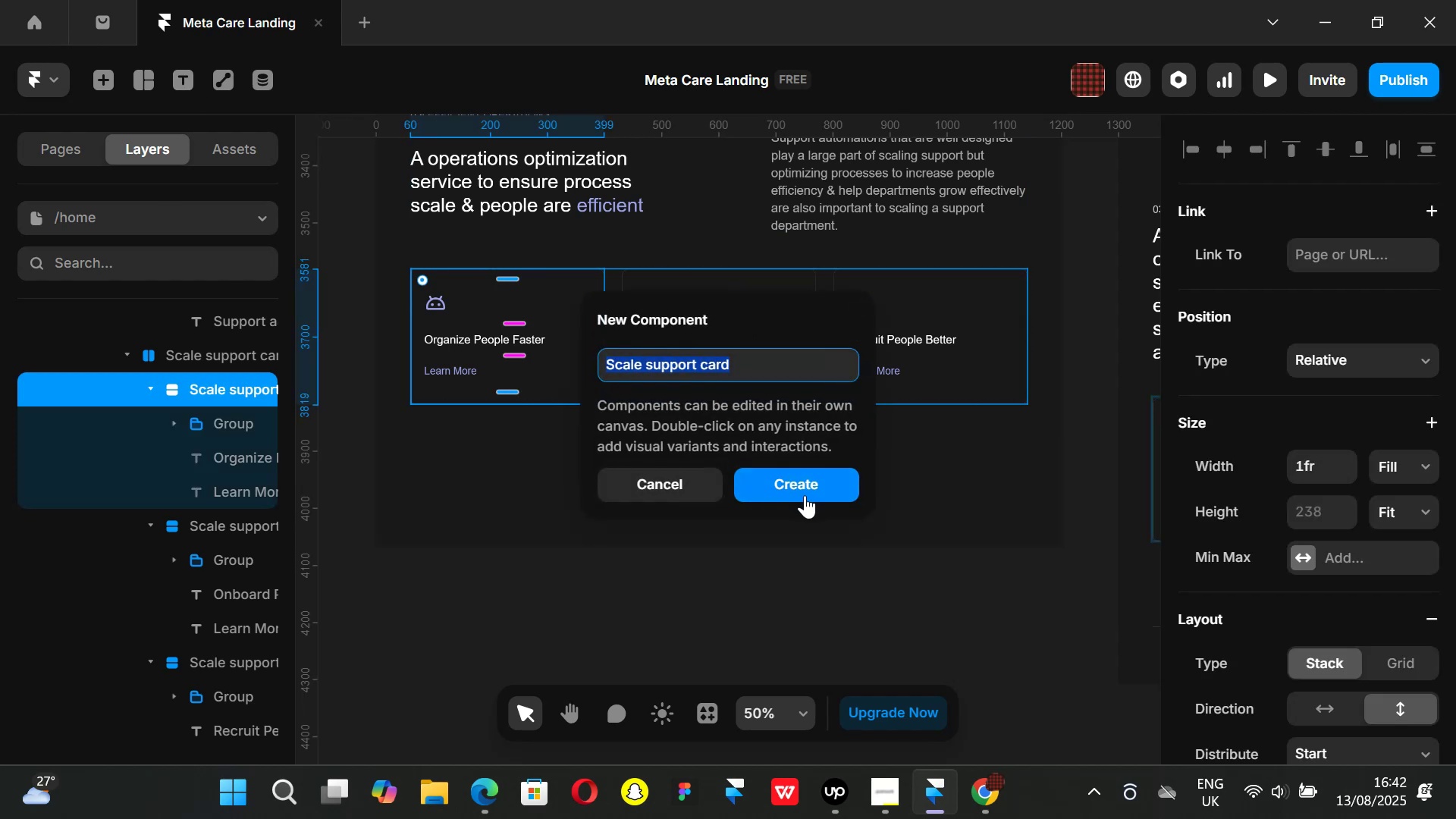 
left_click([795, 479])
 